 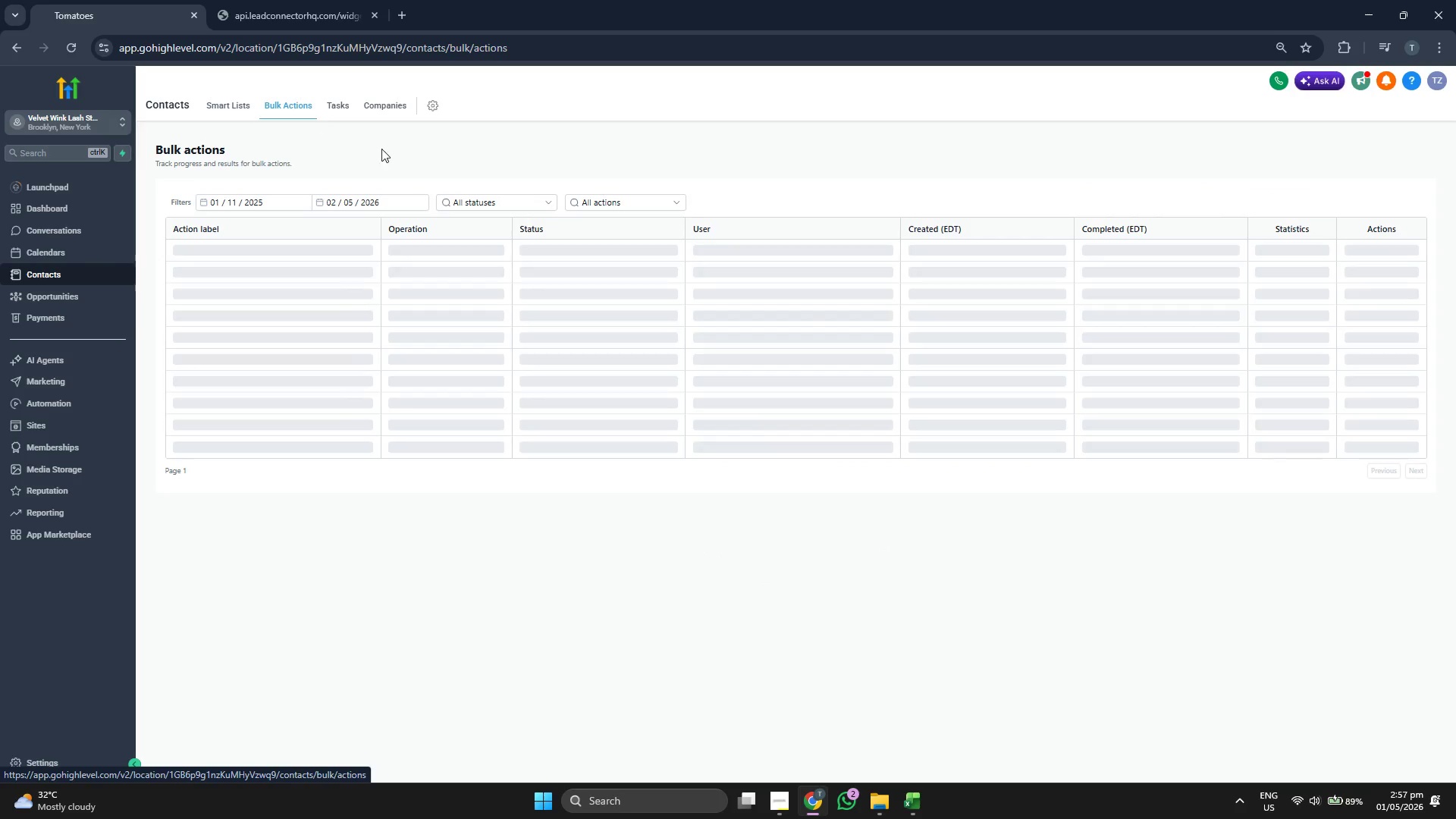 
left_click([1379, 246])
 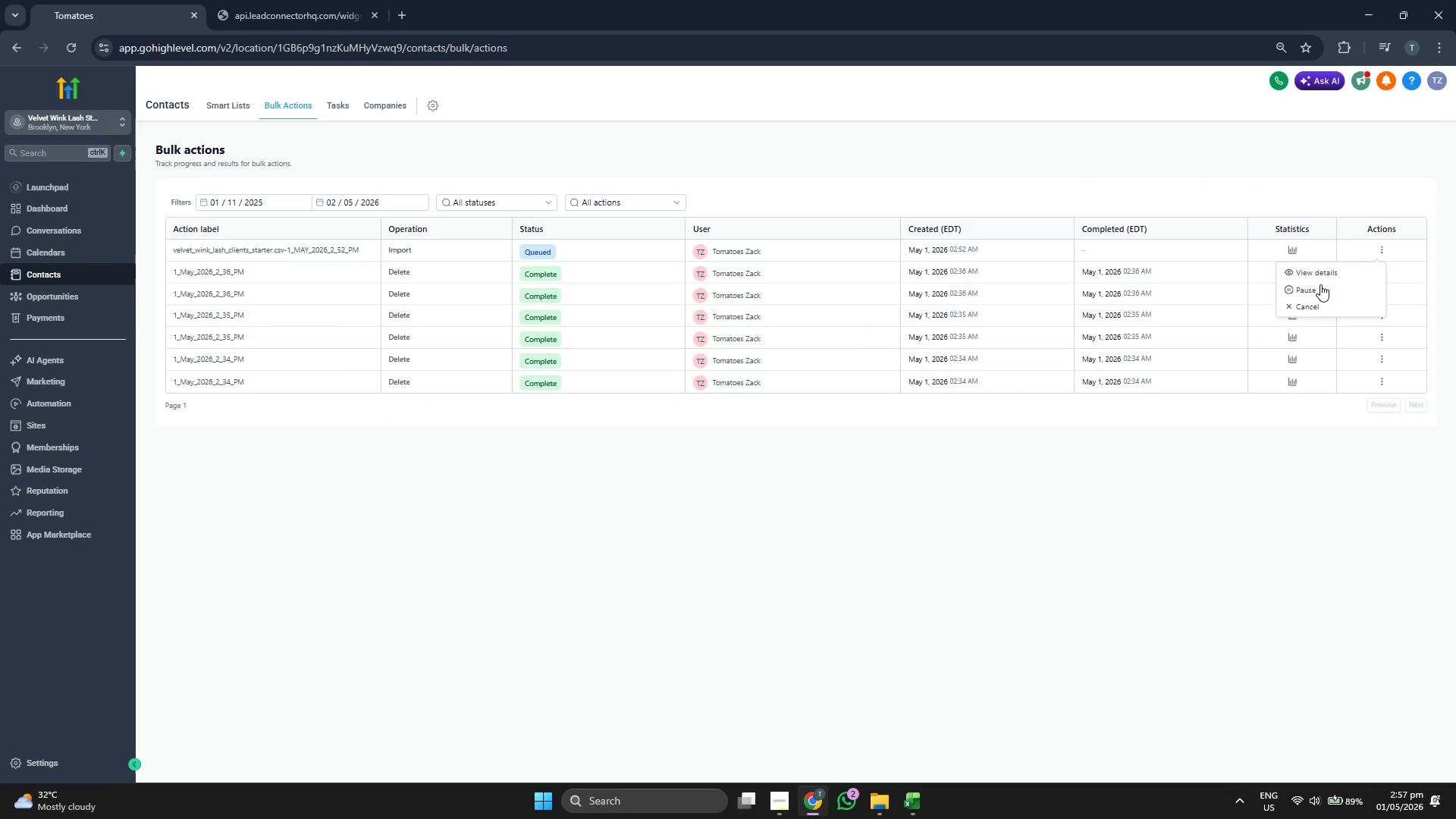 
left_click([1320, 272])
 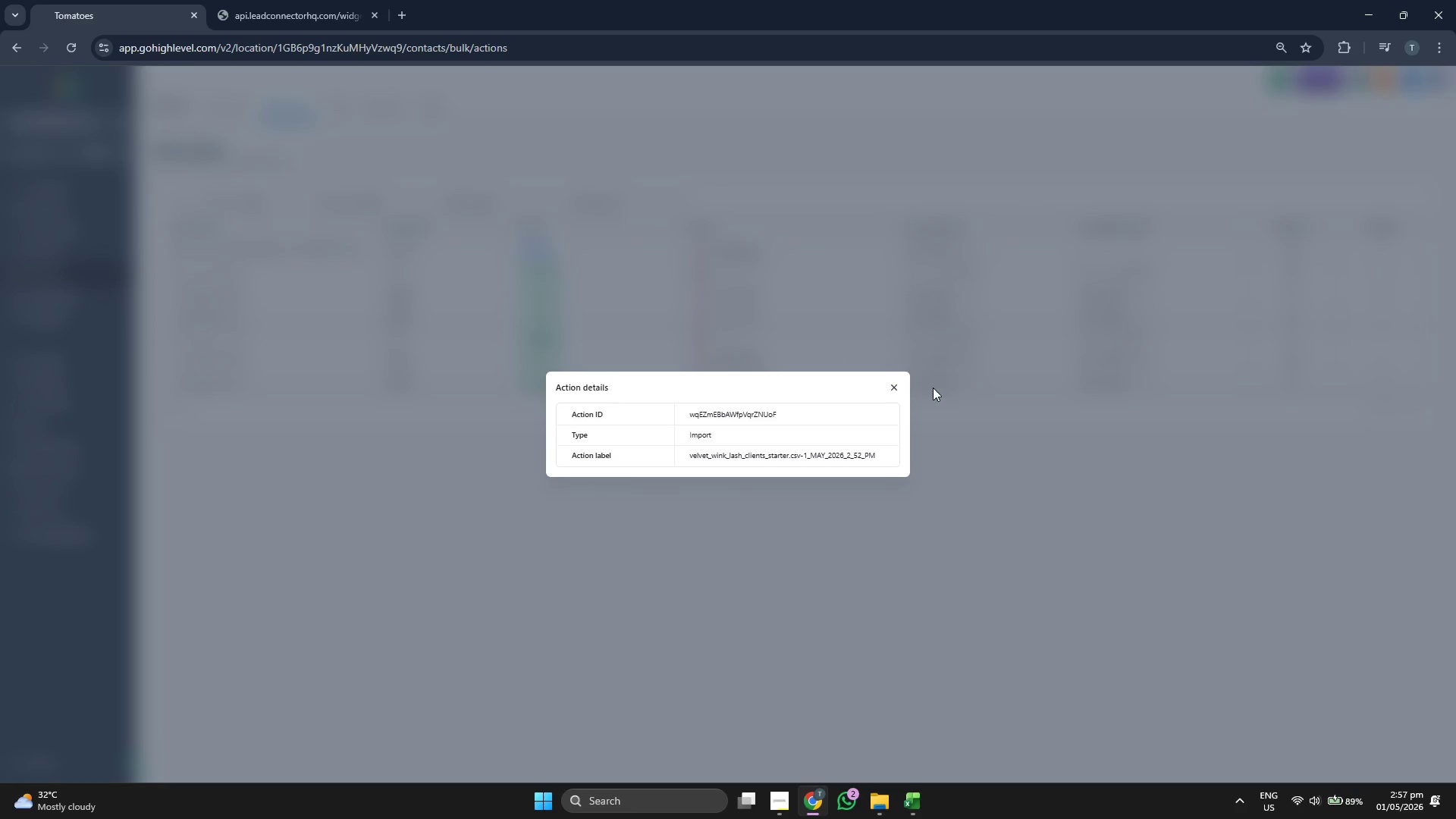 
left_click([898, 388])
 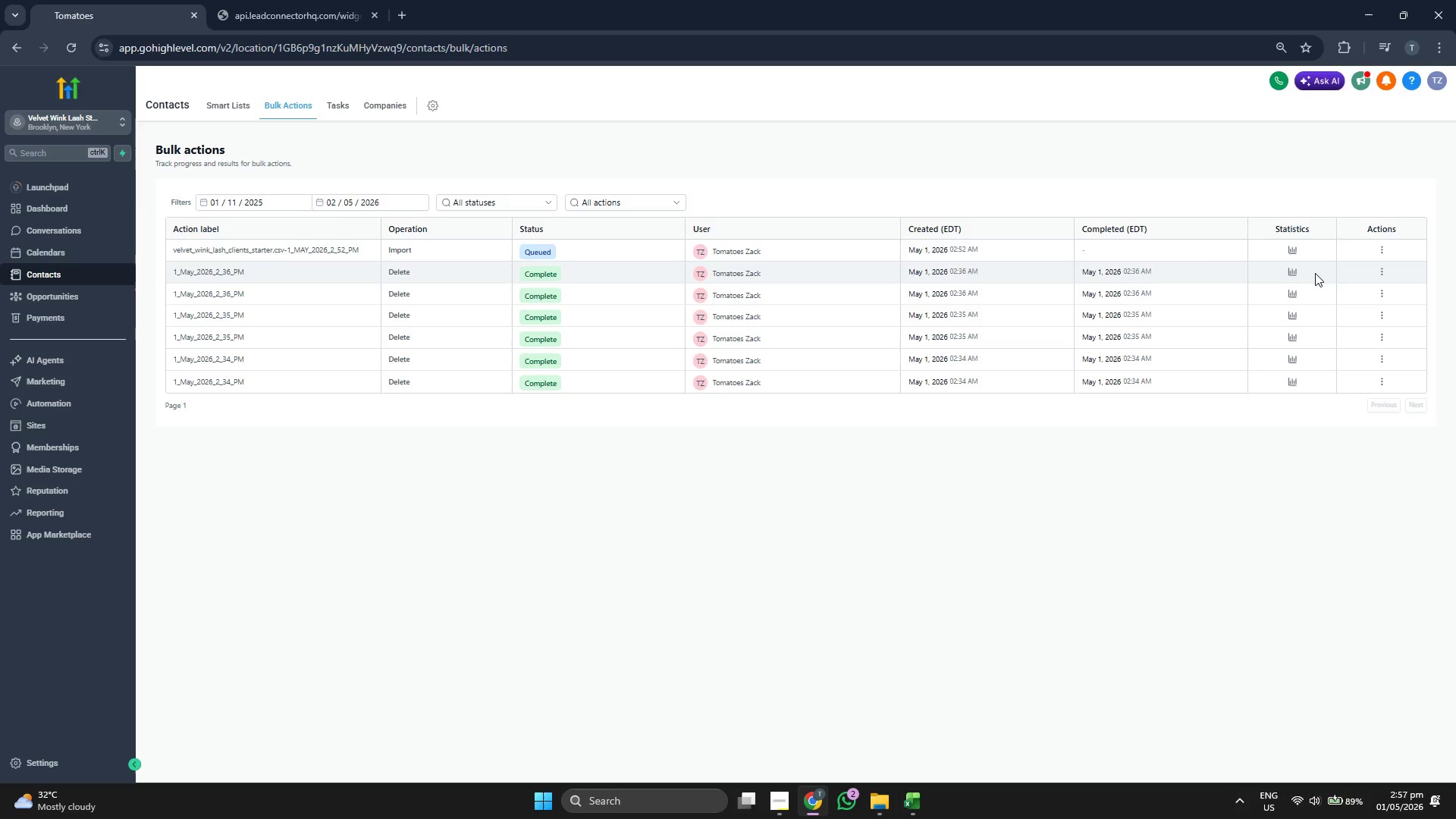 
left_click([1377, 248])
 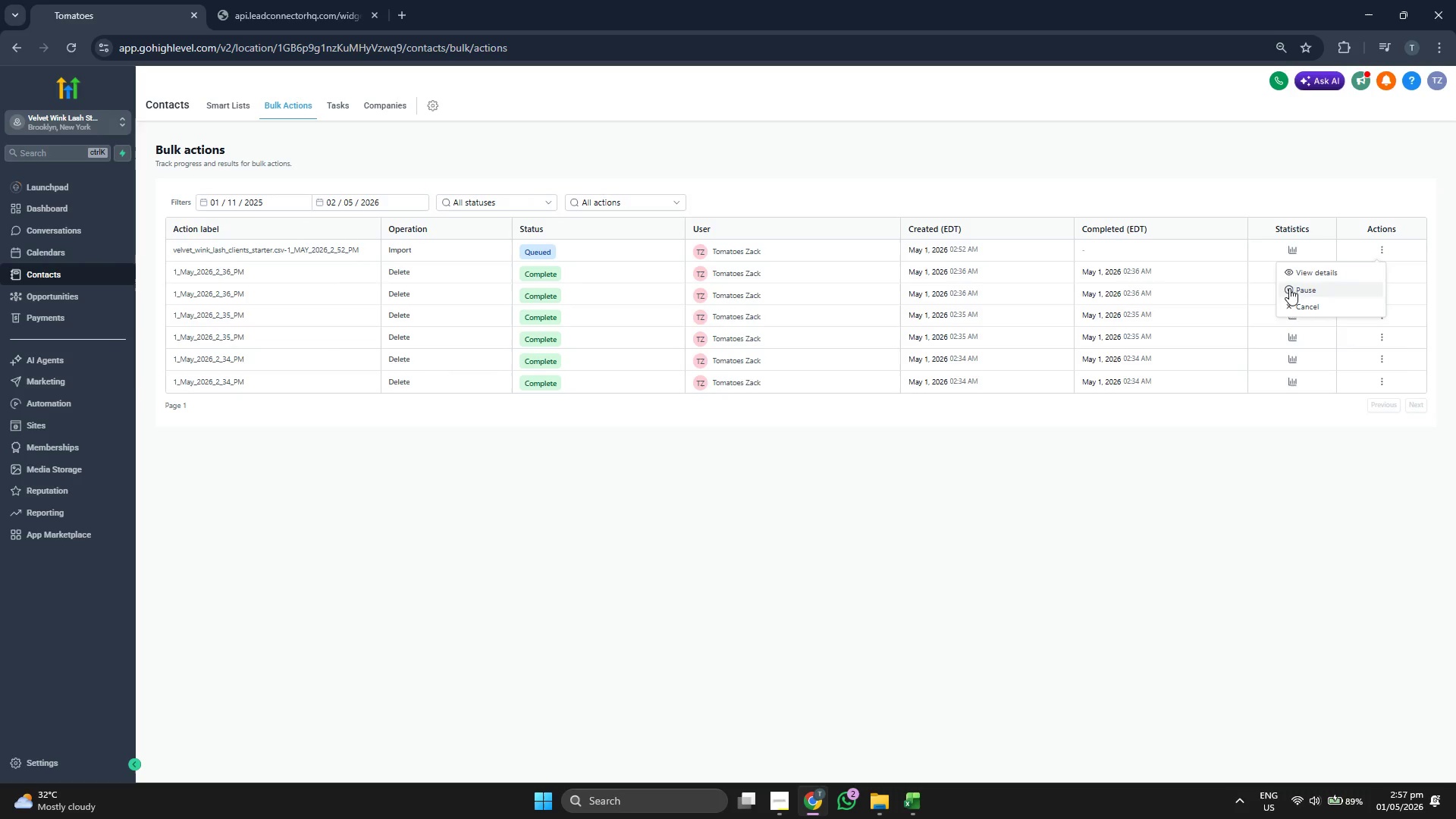 
left_click([224, 97])
 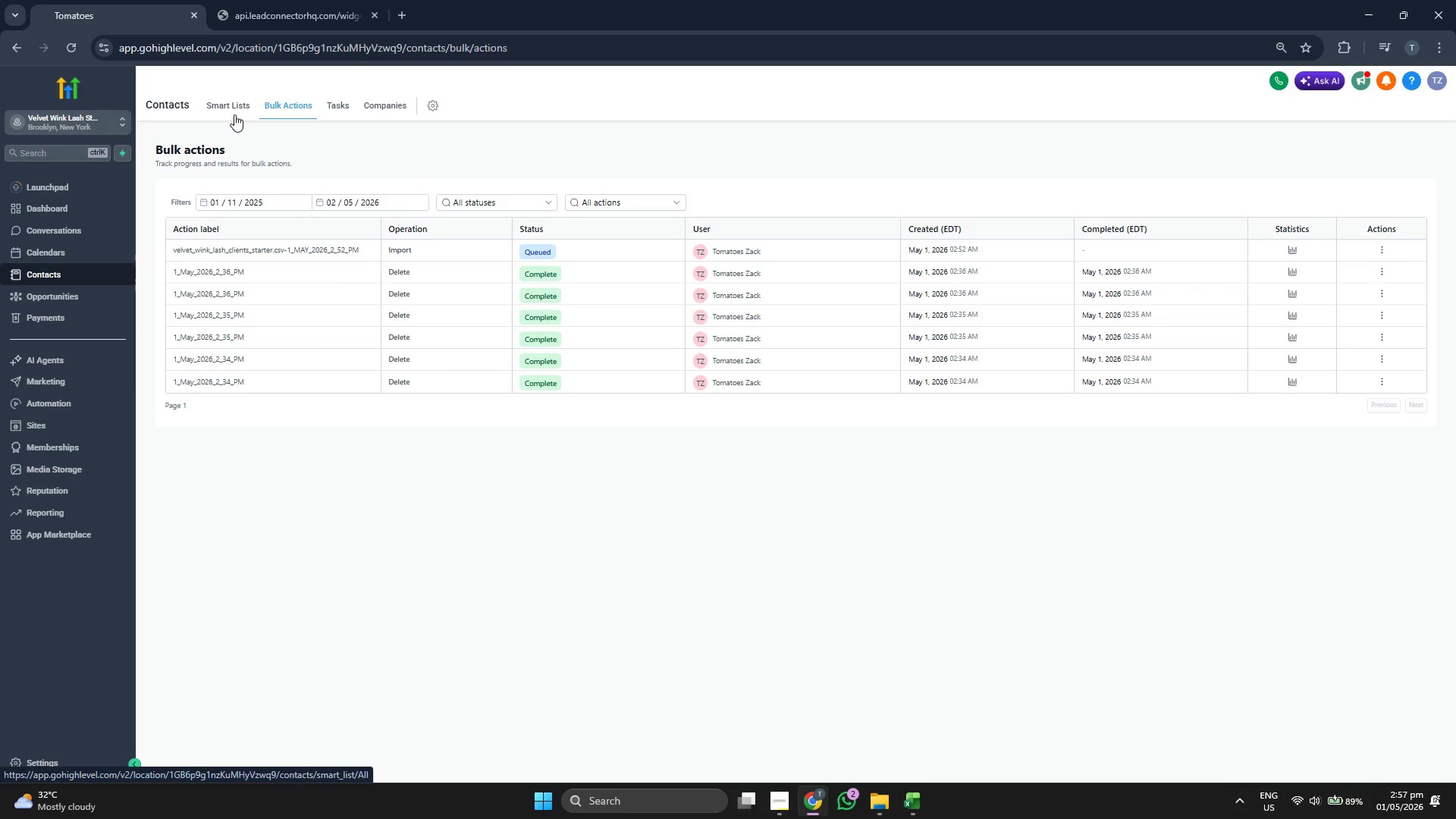 
left_click([235, 110])
 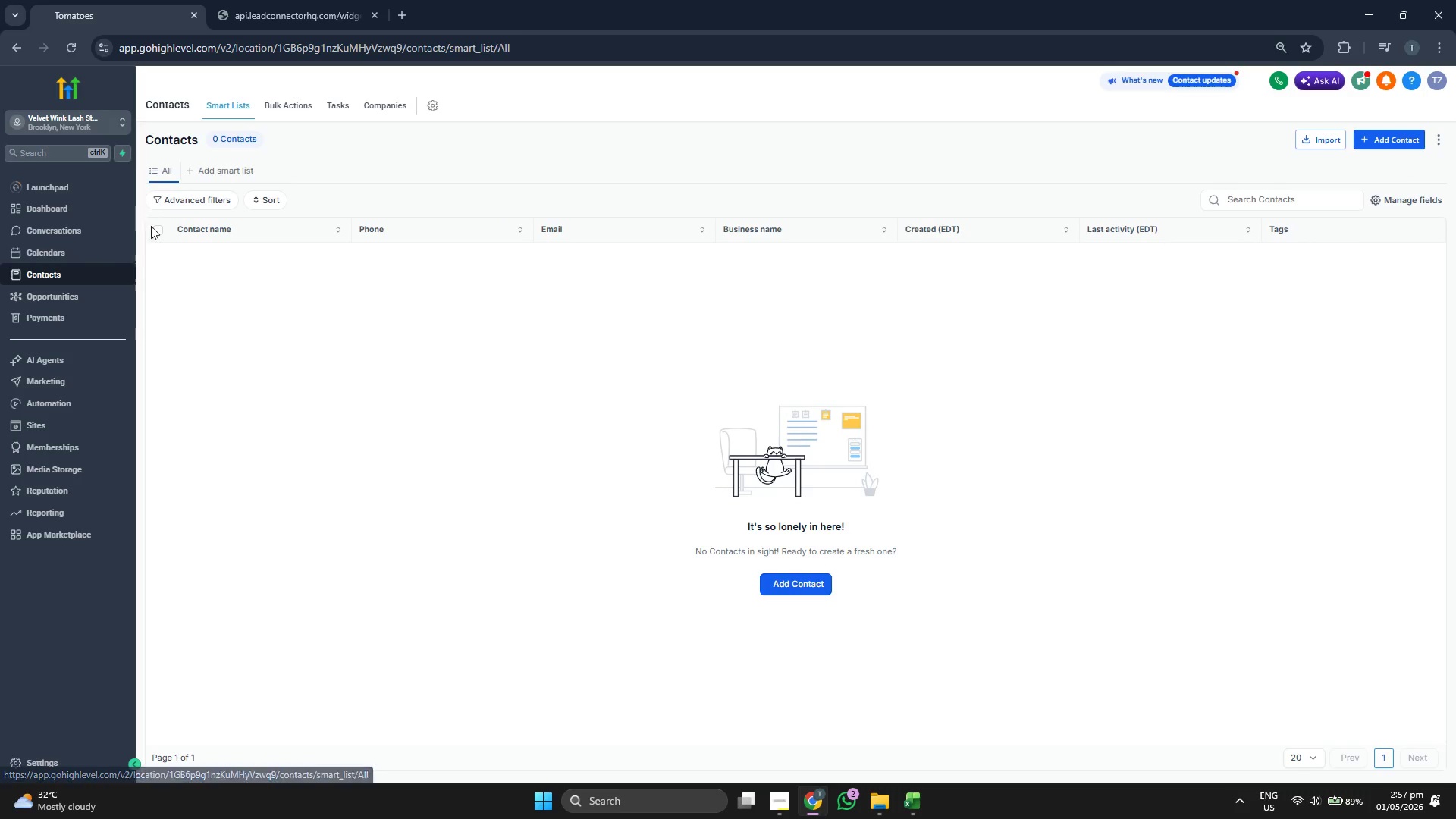 
left_click([96, 211])
 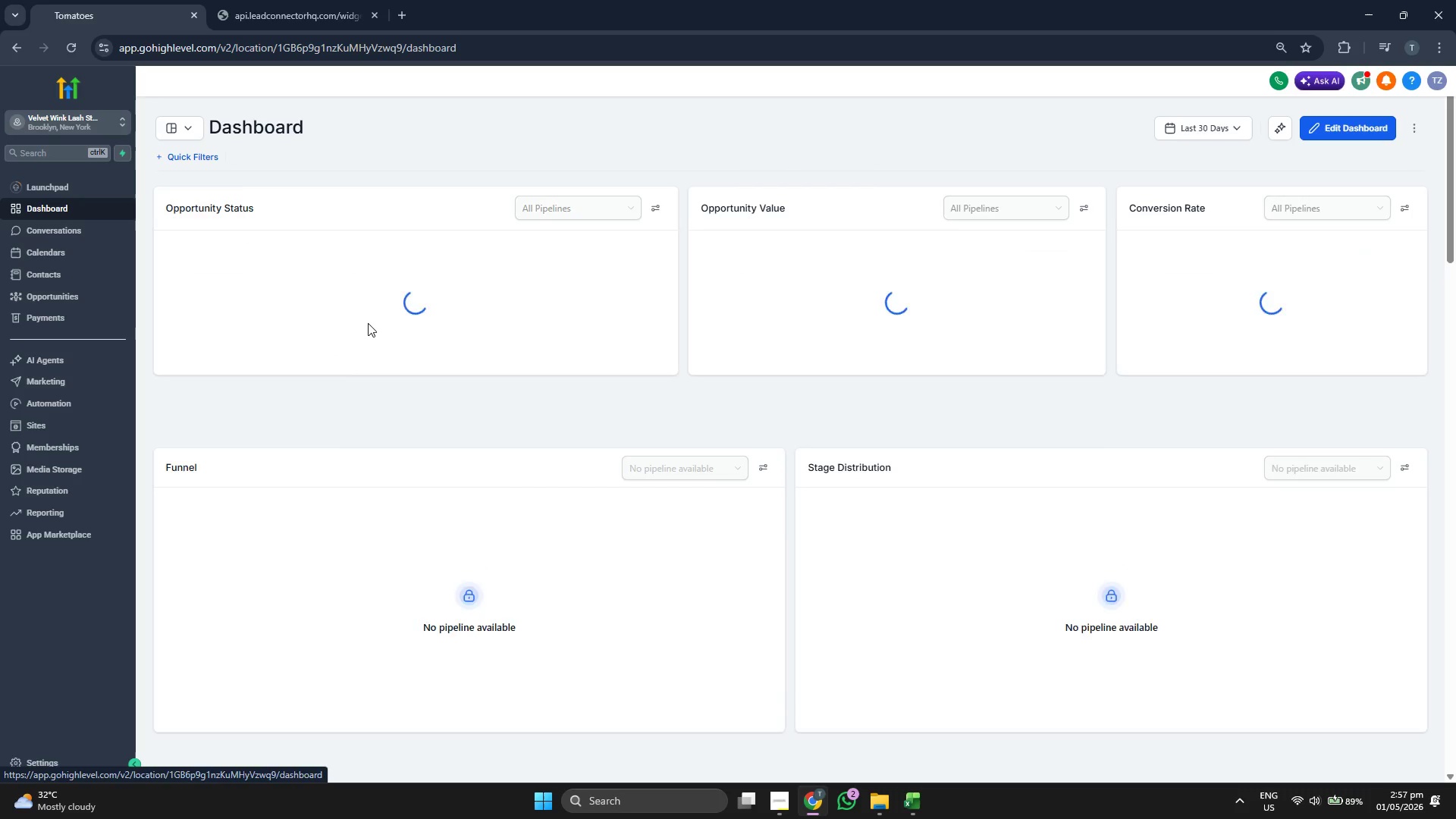 
scroll: coordinate [829, 413], scroll_direction: down, amount: 3.0
 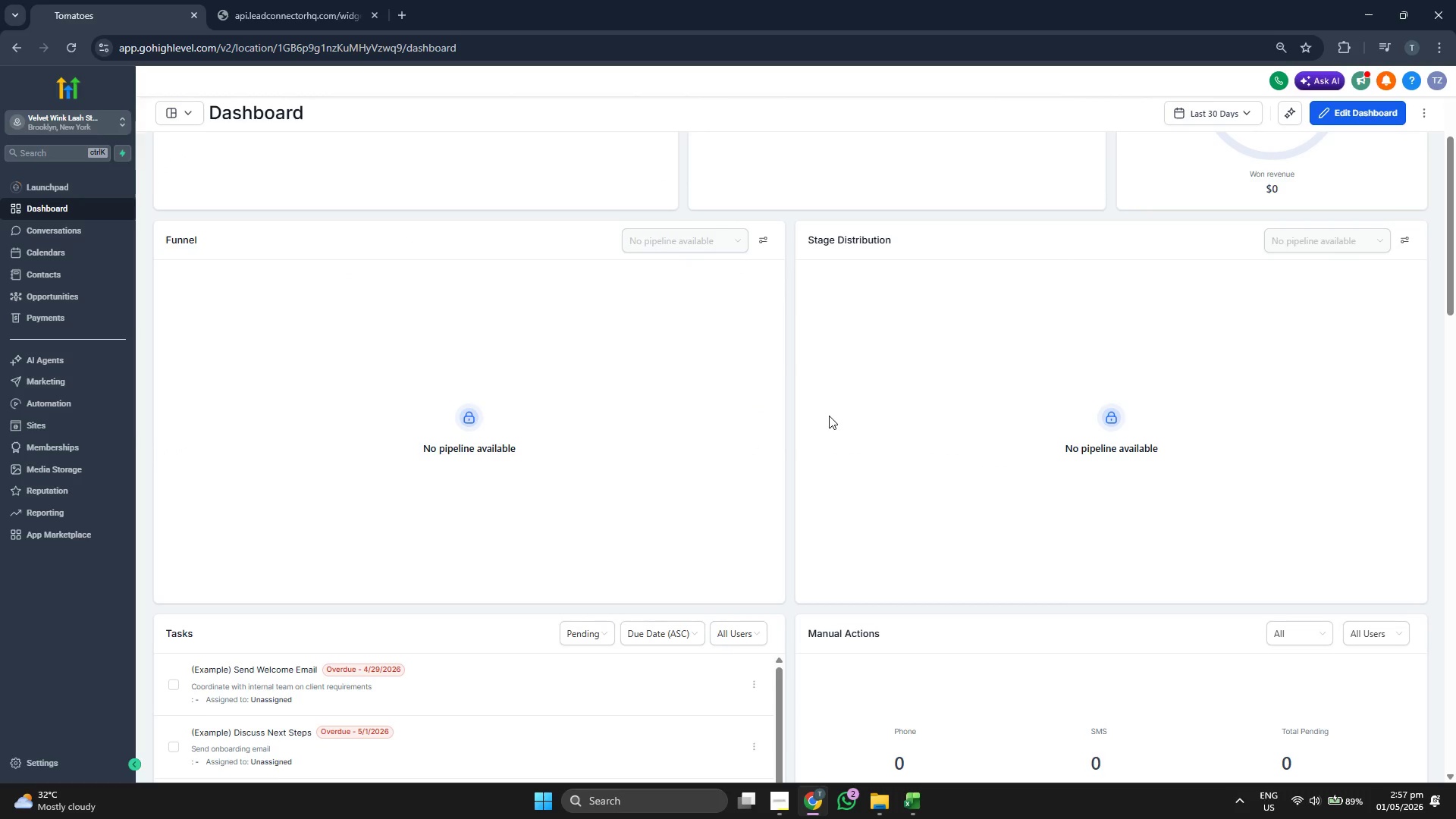 
scroll: coordinate [829, 416], scroll_direction: up, amount: 2.0
 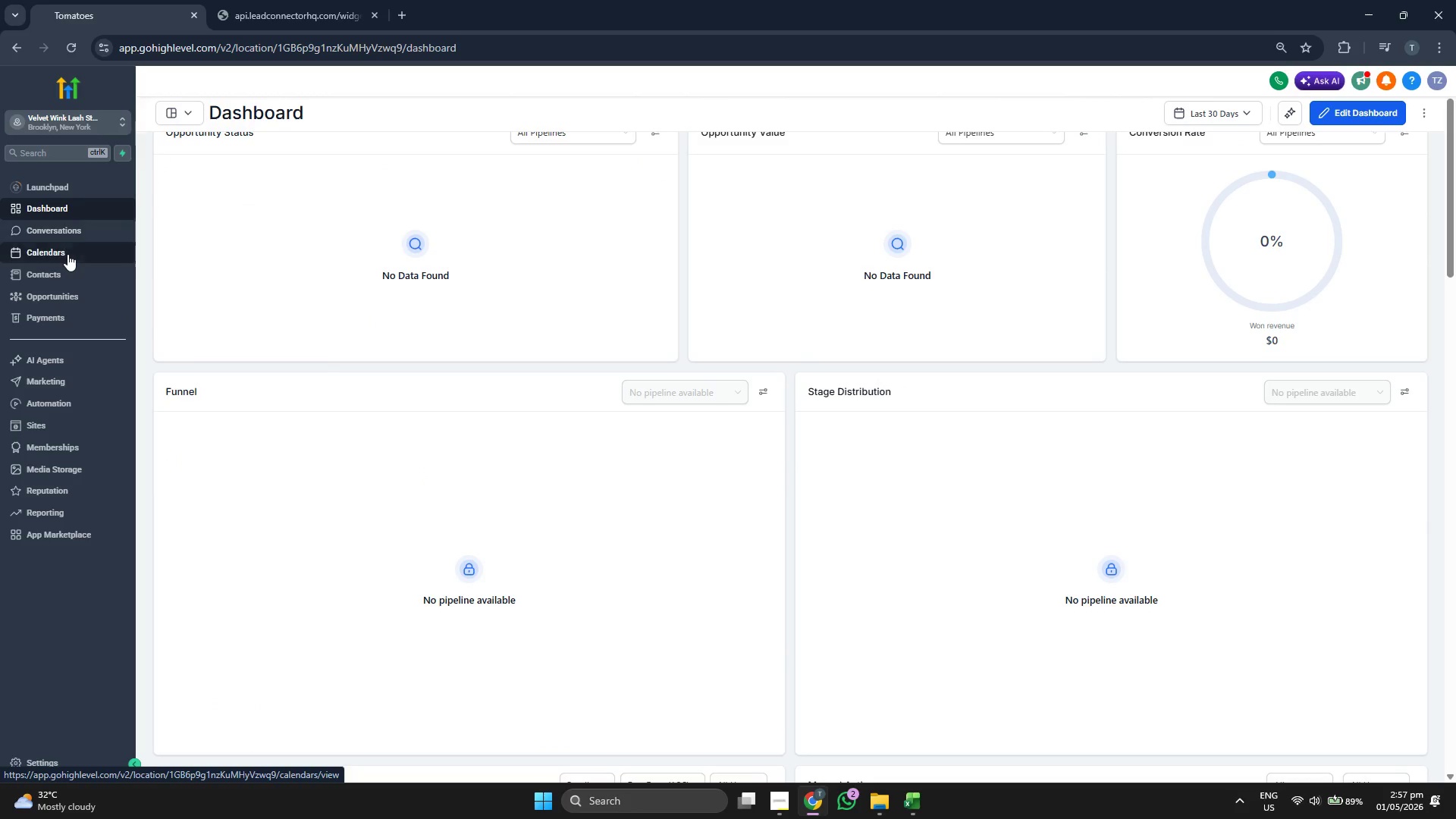 
left_click([67, 254])
 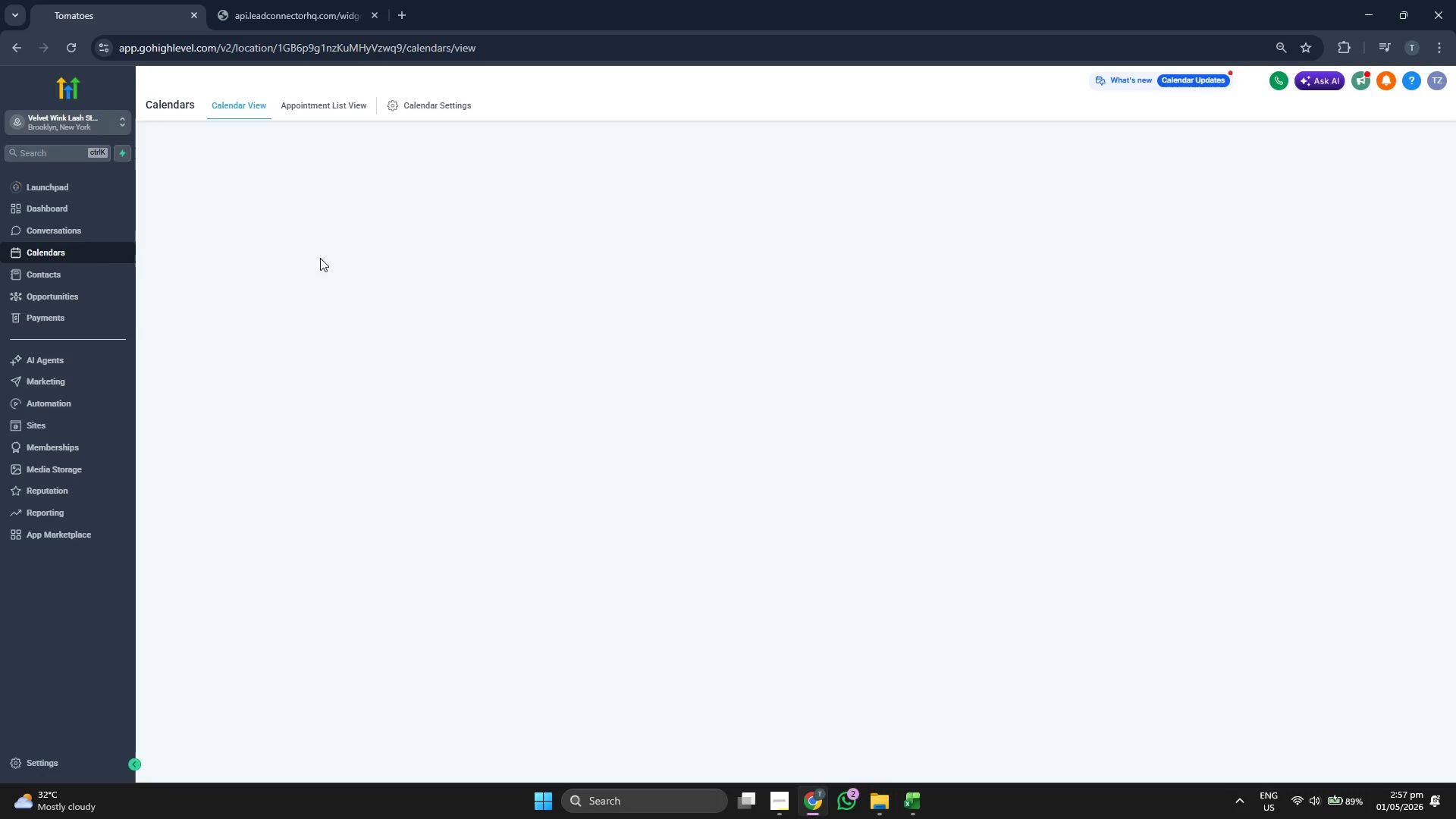 
wait(6.42)
 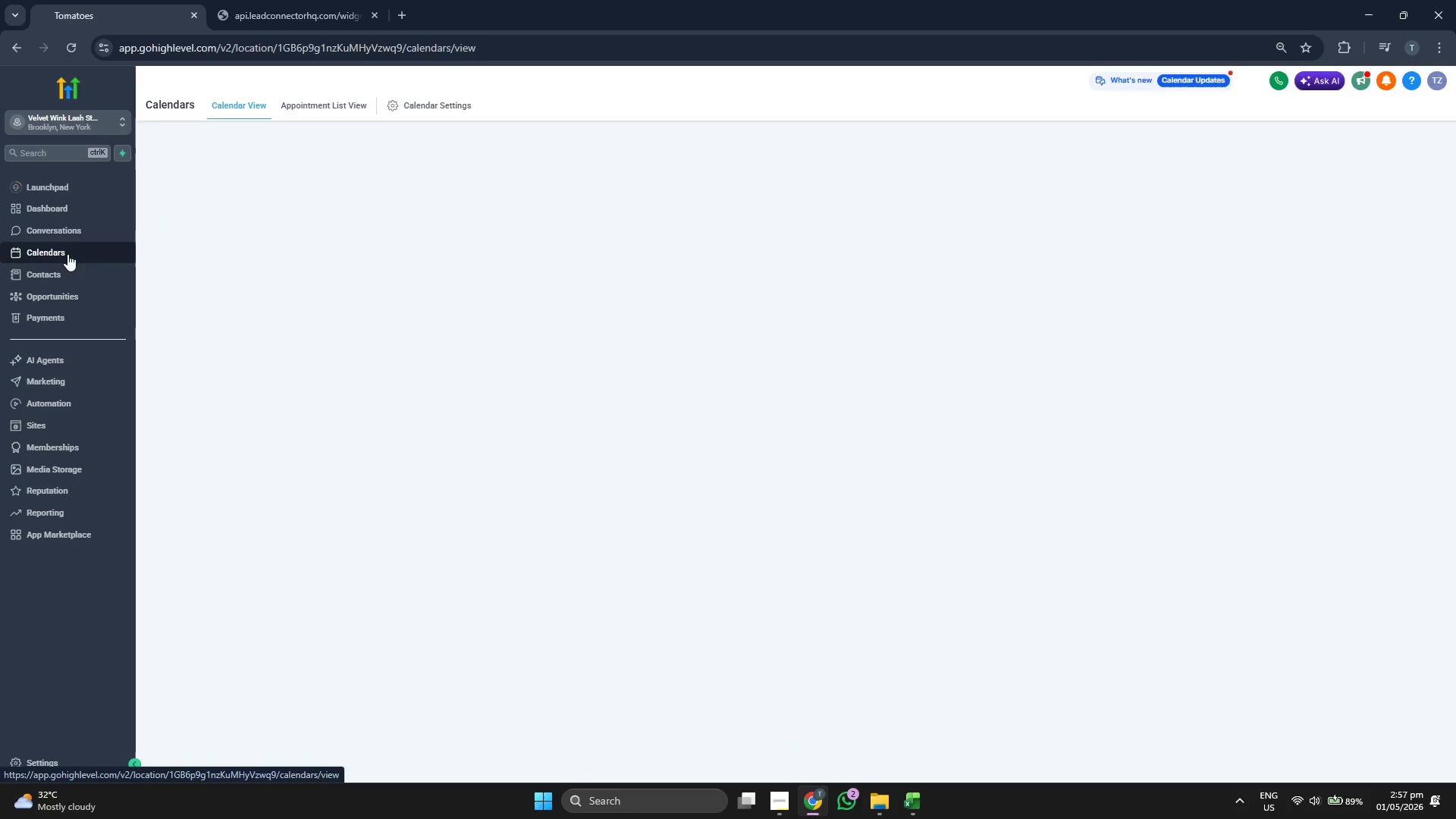 
left_click([441, 105])
 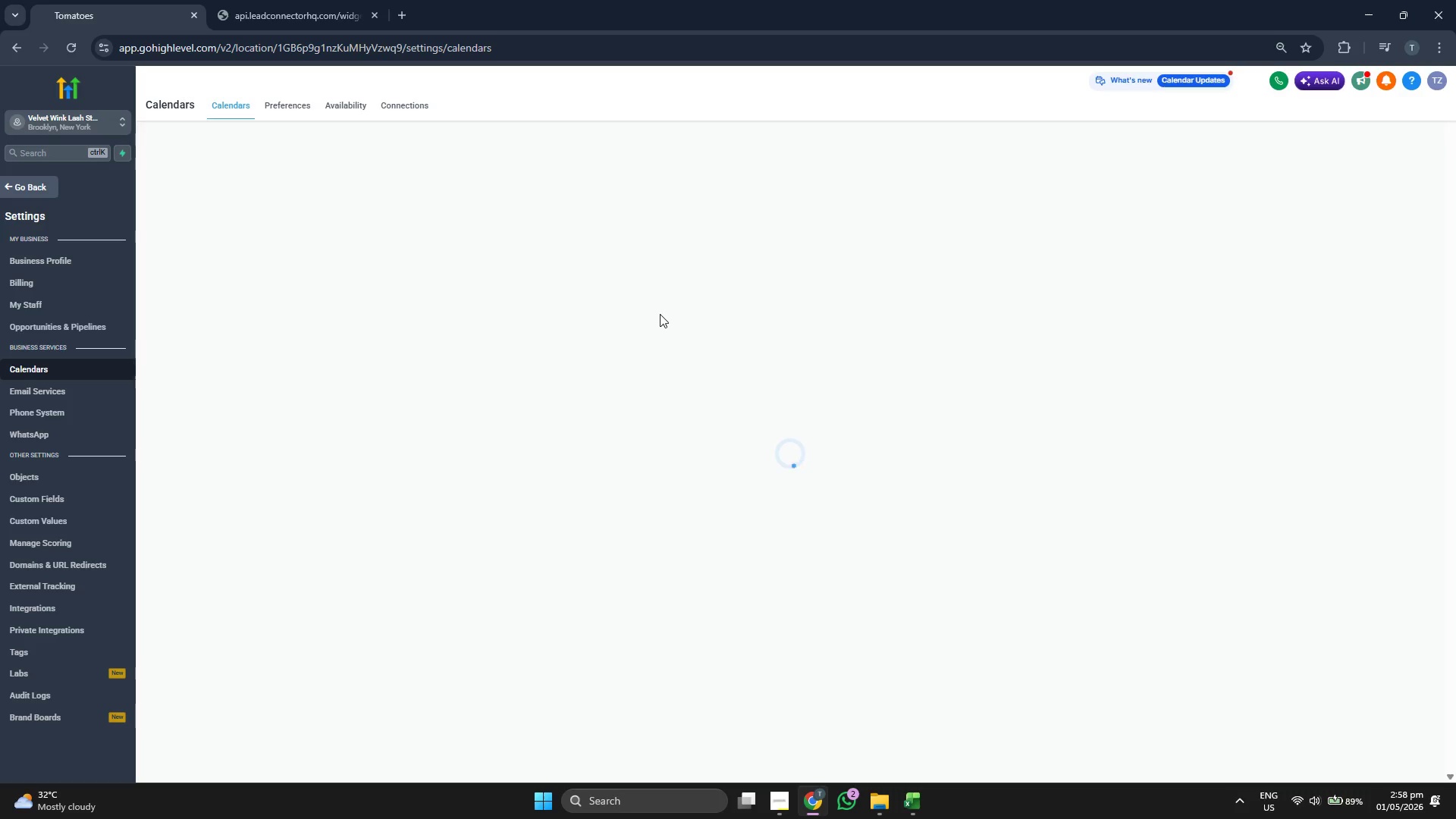 
wait(22.55)
 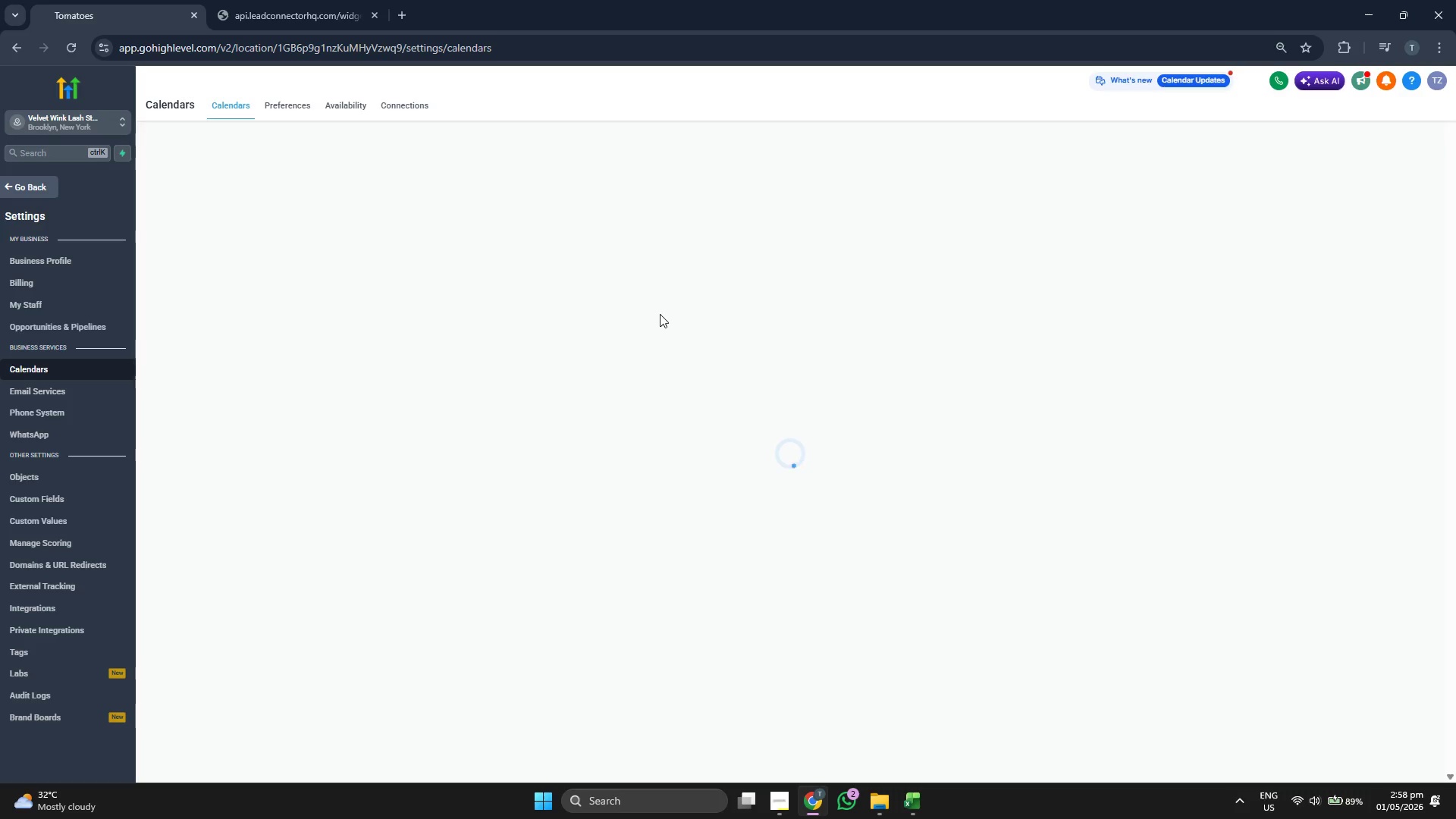 
left_click([1221, 262])
 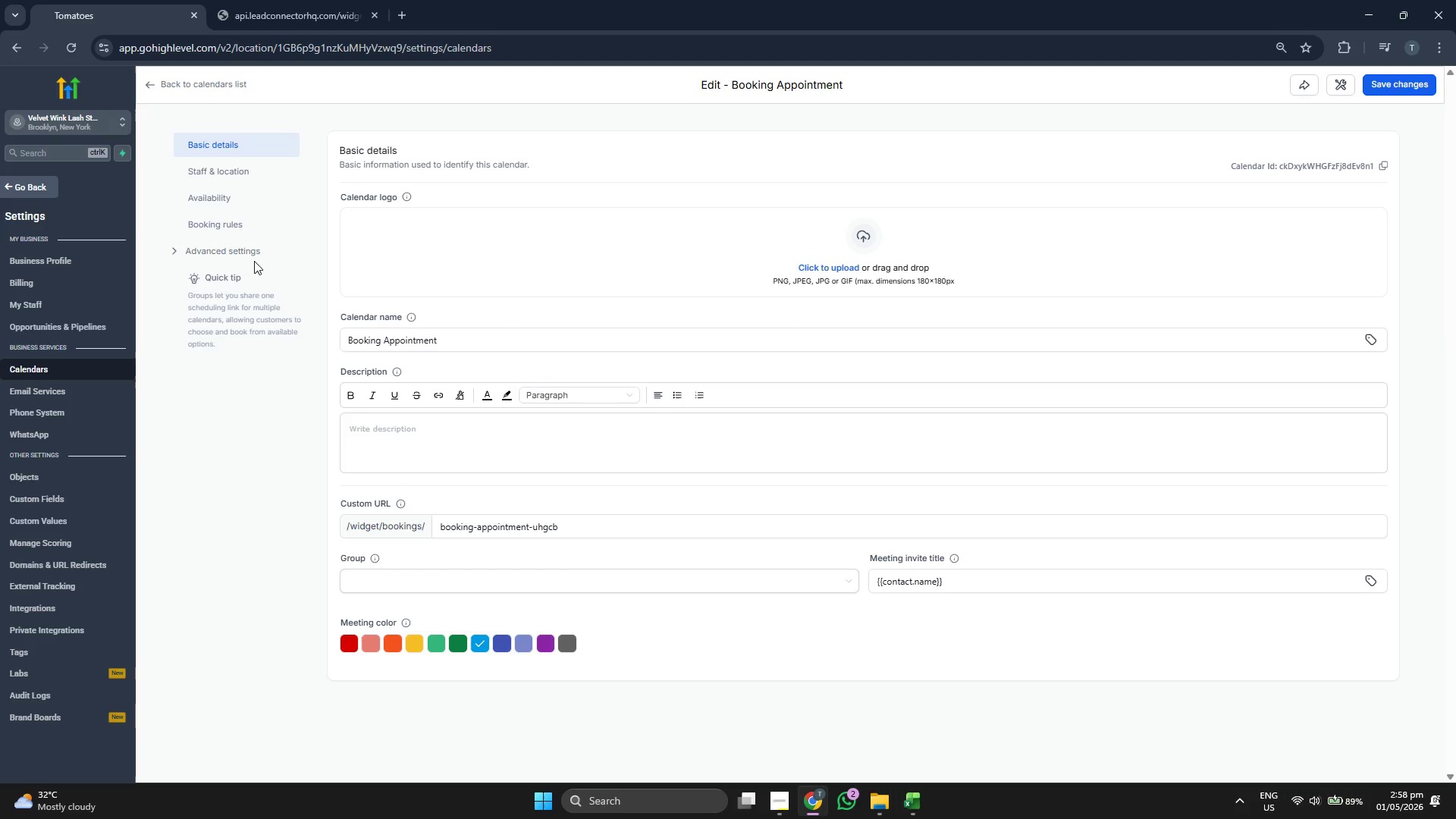 
left_click([235, 244])
 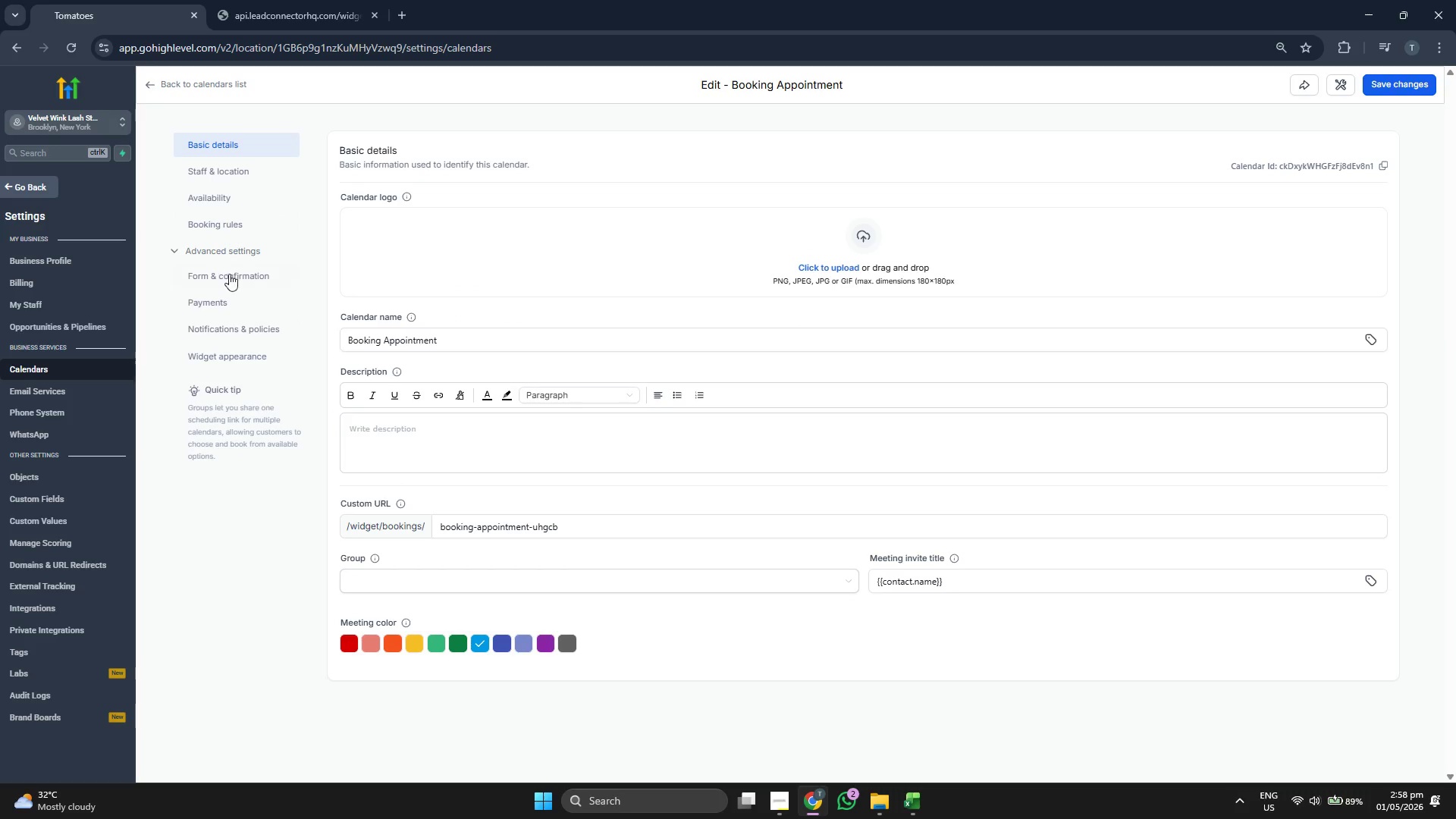 
left_click([228, 277])
 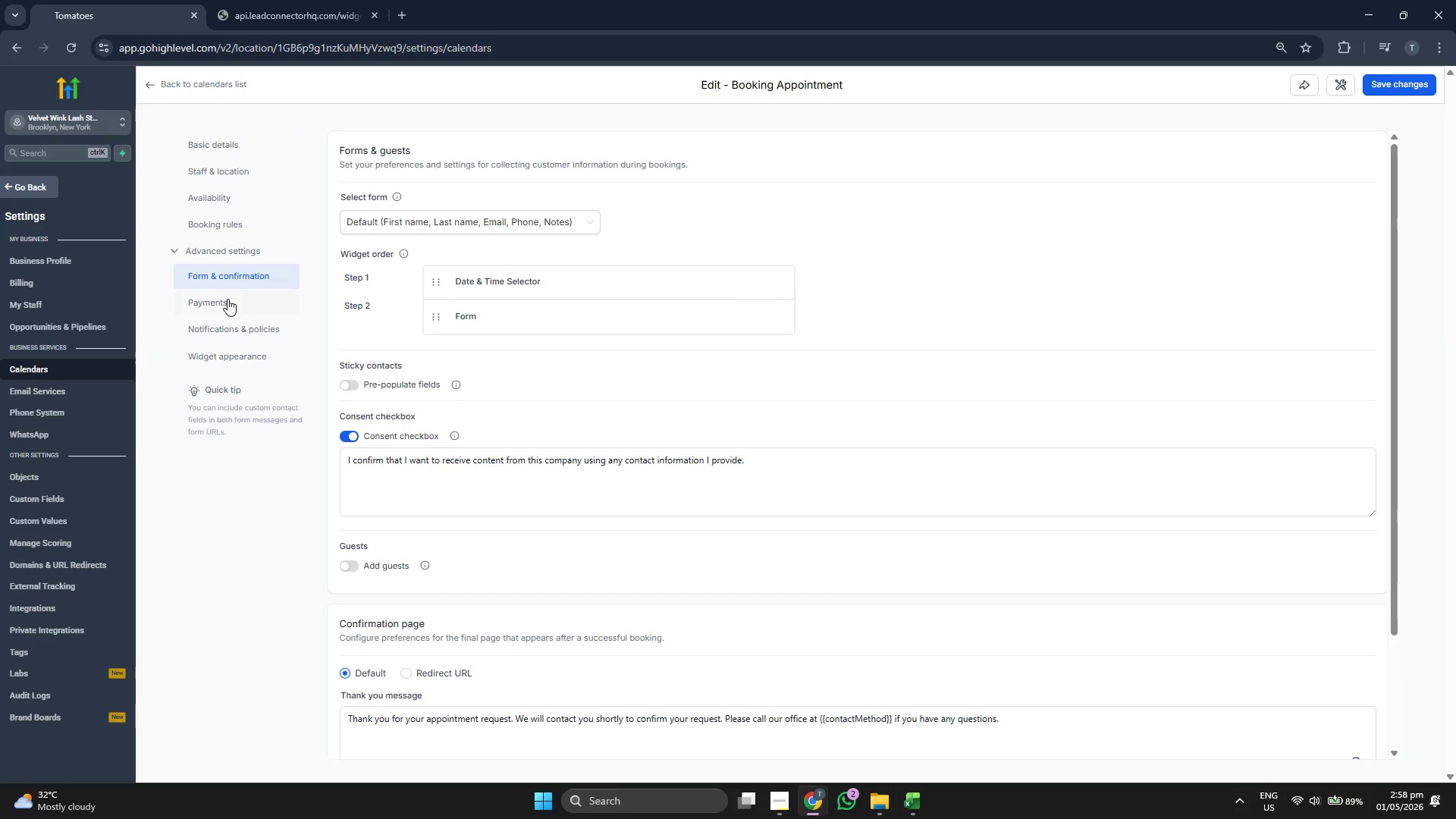 
scroll: coordinate [584, 372], scroll_direction: down, amount: 3.0
 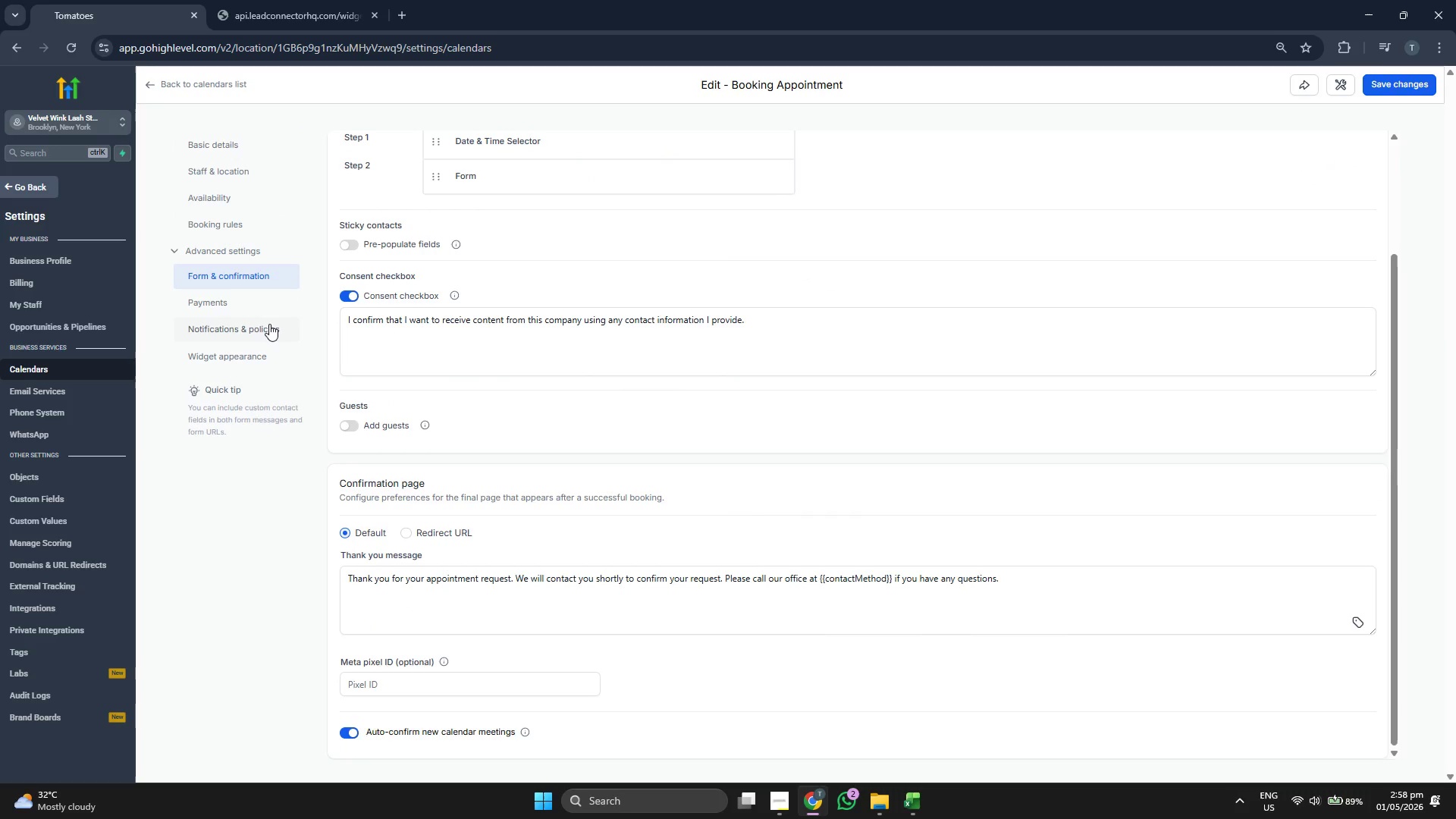 
left_click([253, 297])
 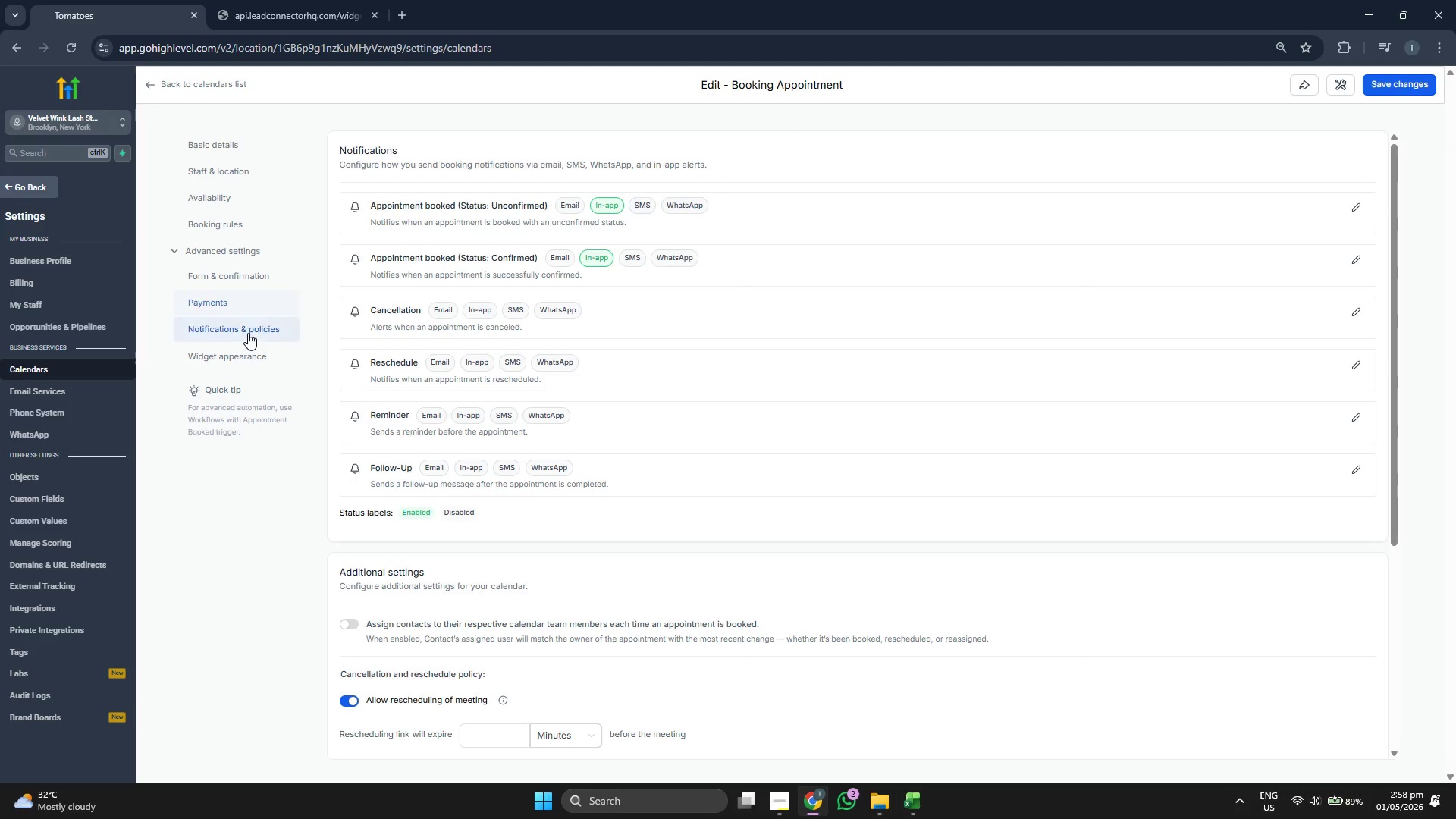 
scroll: coordinate [578, 369], scroll_direction: down, amount: 6.0
 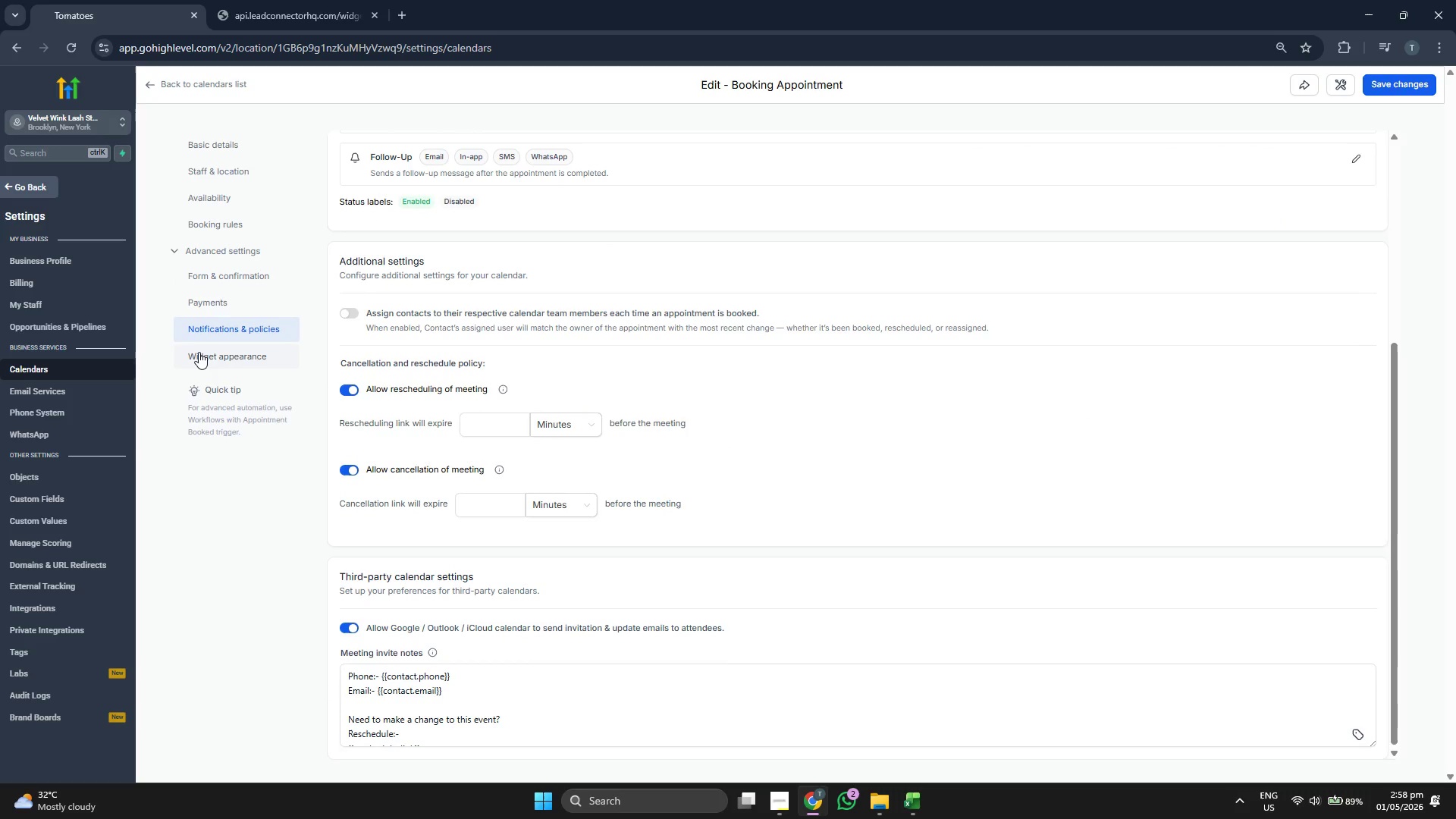 
left_click([196, 355])
 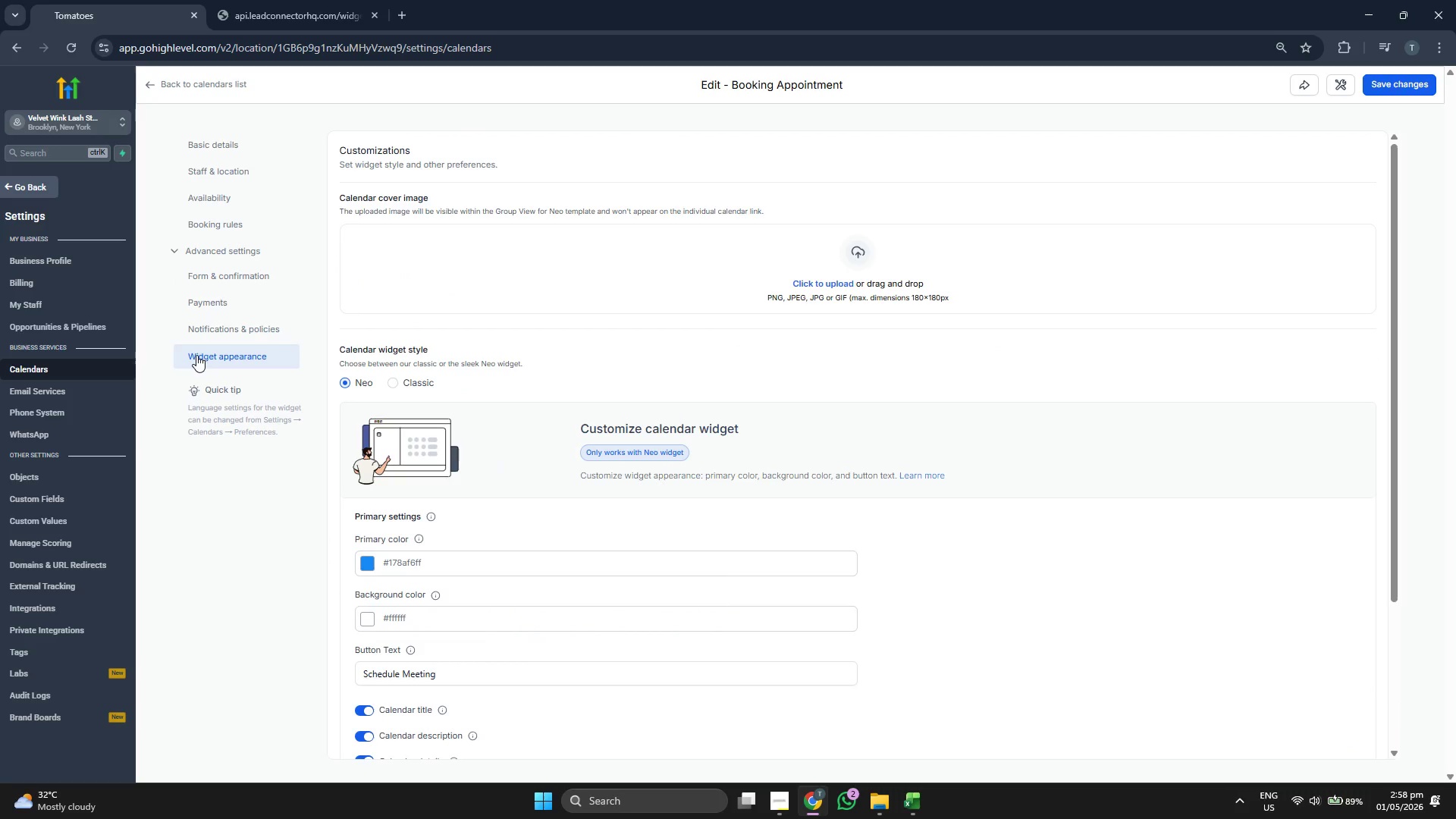 
scroll: coordinate [492, 396], scroll_direction: down, amount: 1.0
 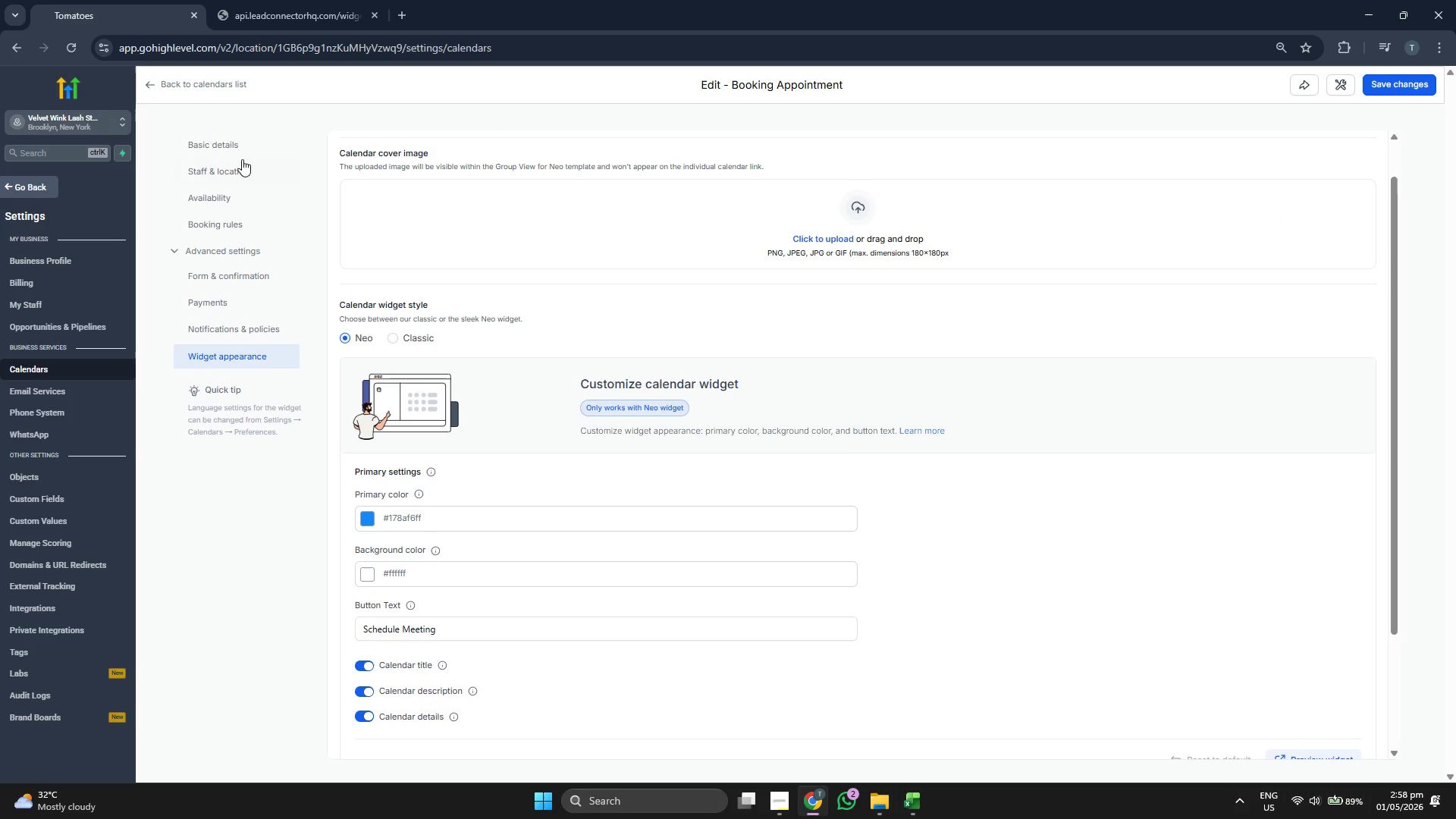 
left_click([242, 154])
 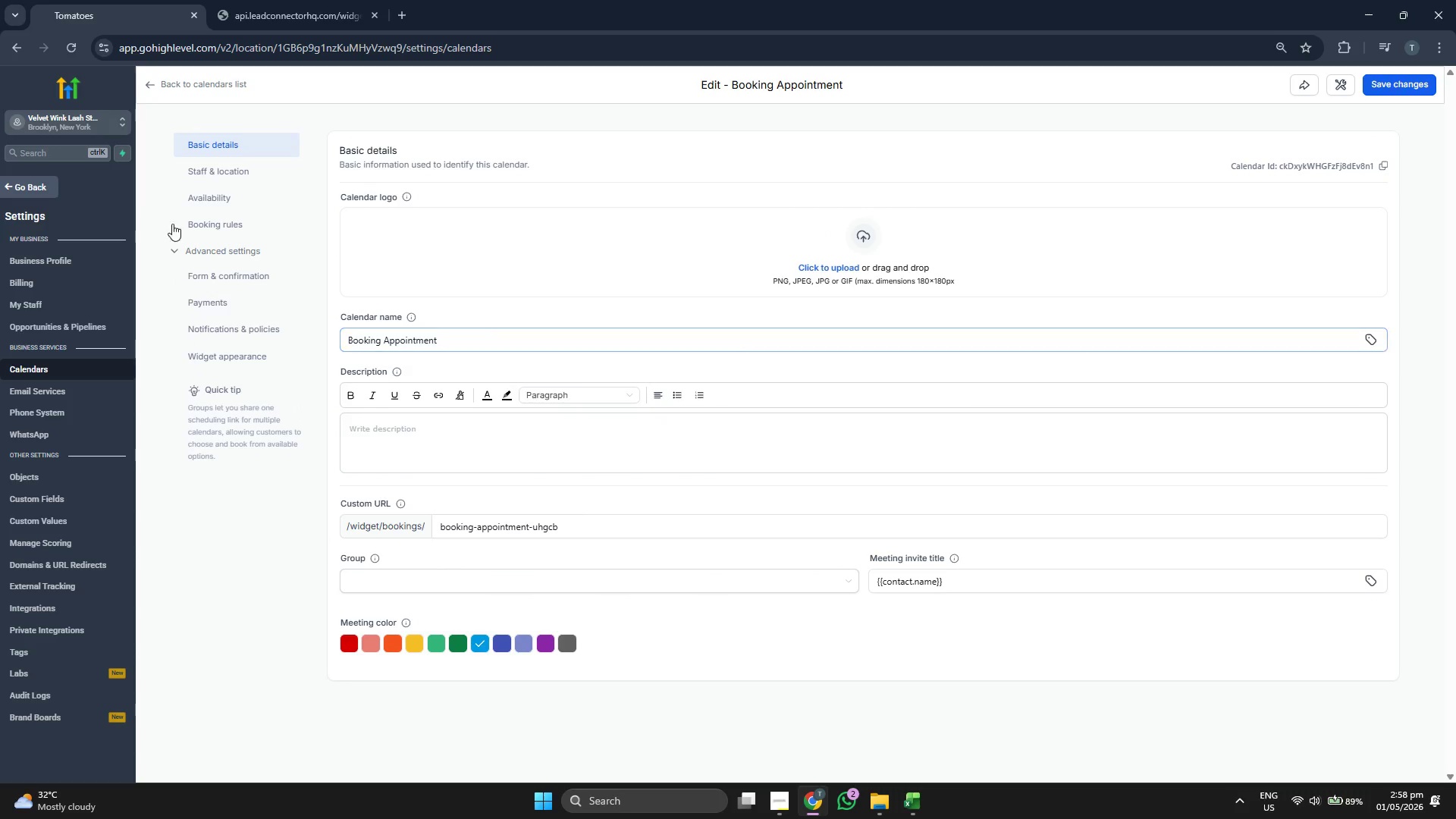 
mouse_move([56, 206])
 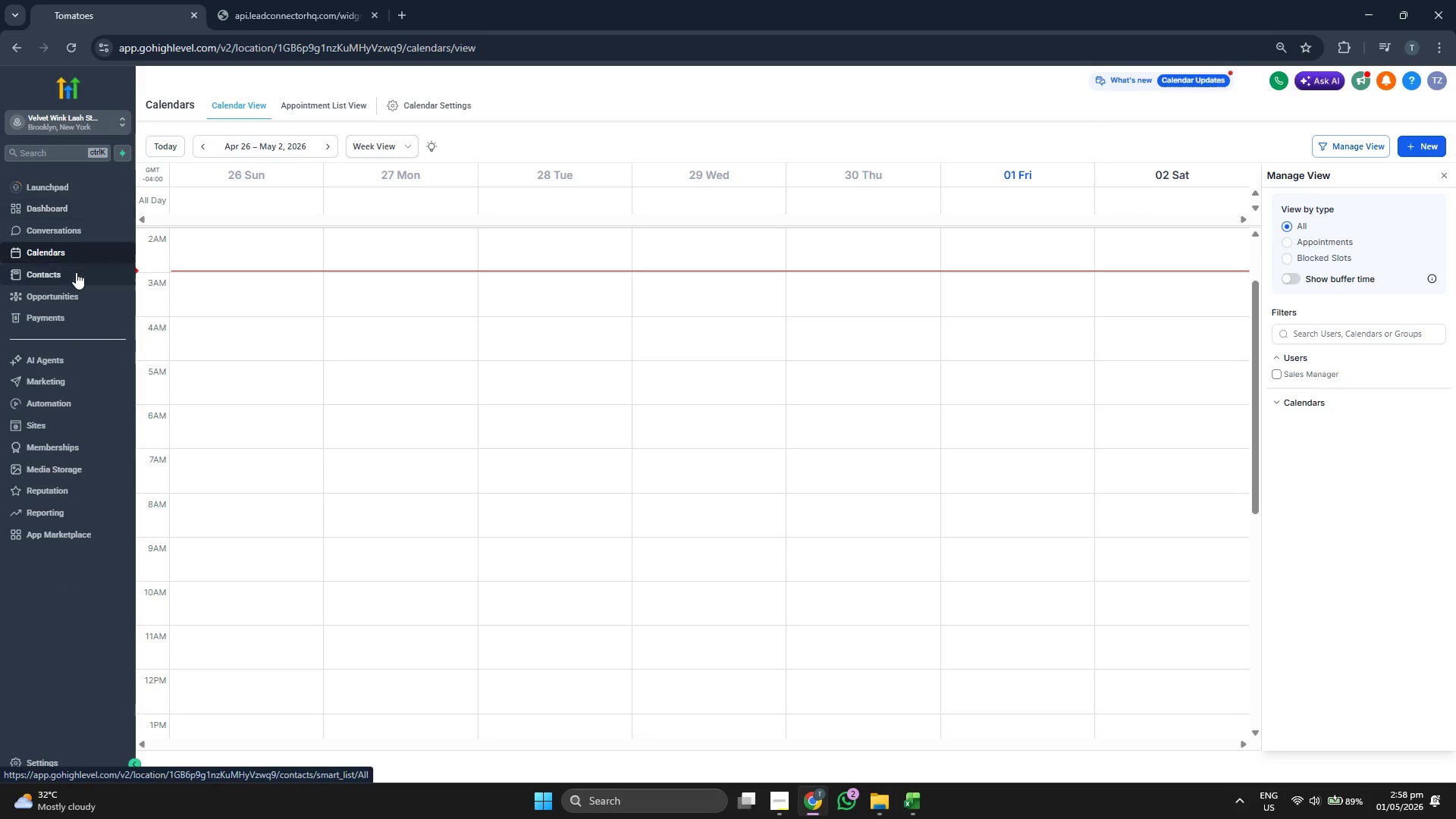 
left_click([76, 272])
 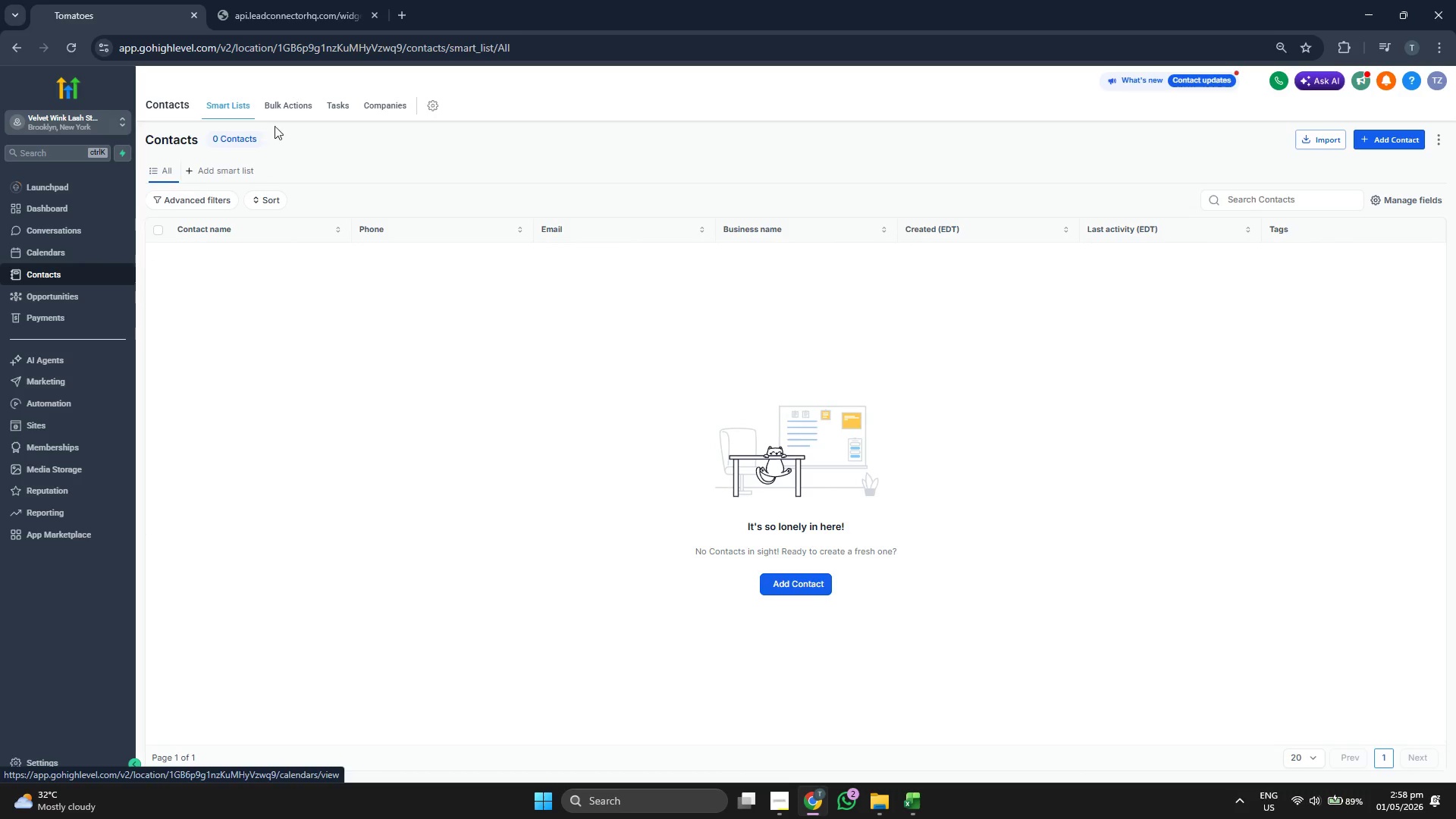 
left_click([293, 111])
 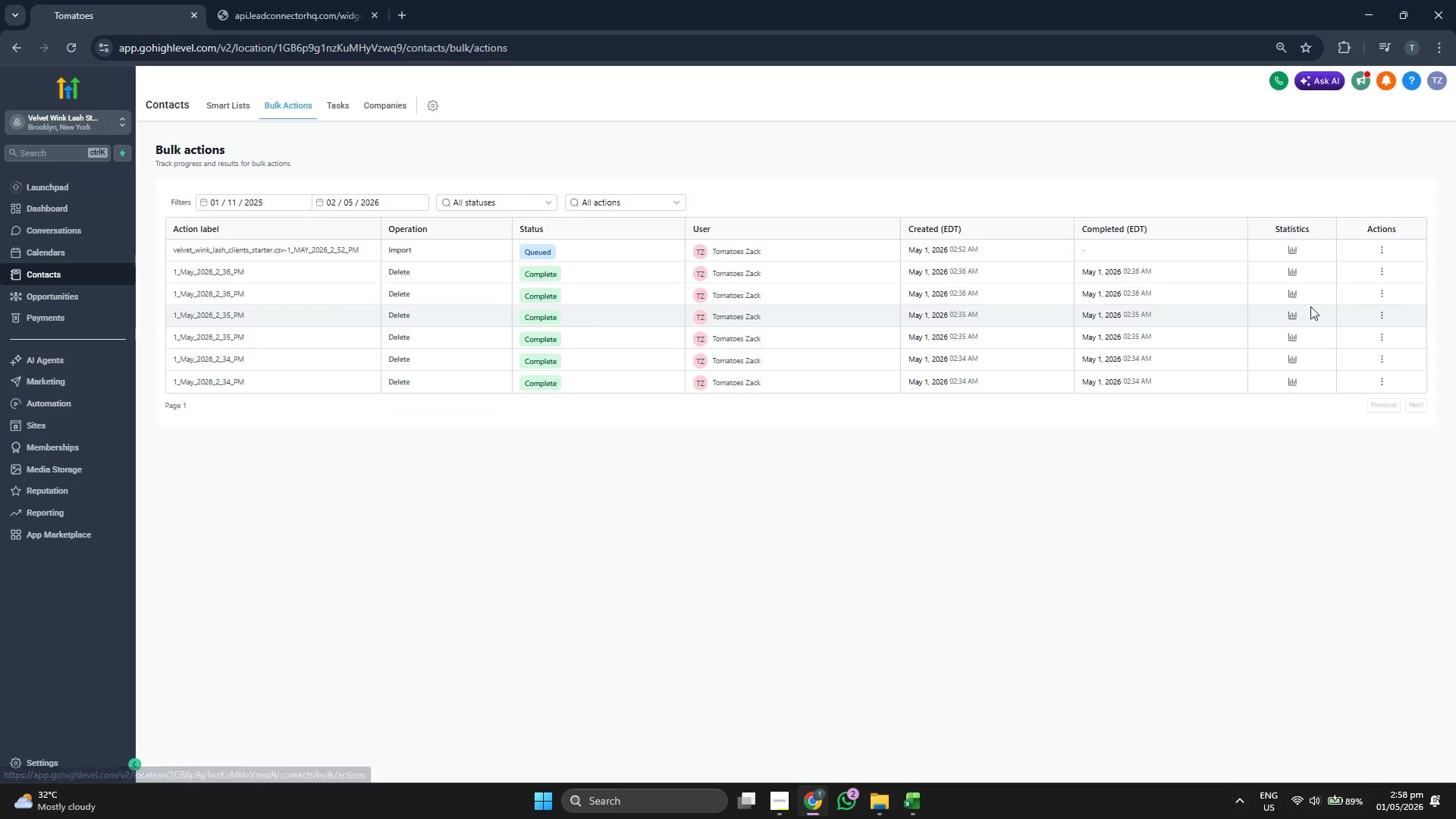 
left_click([1386, 250])
 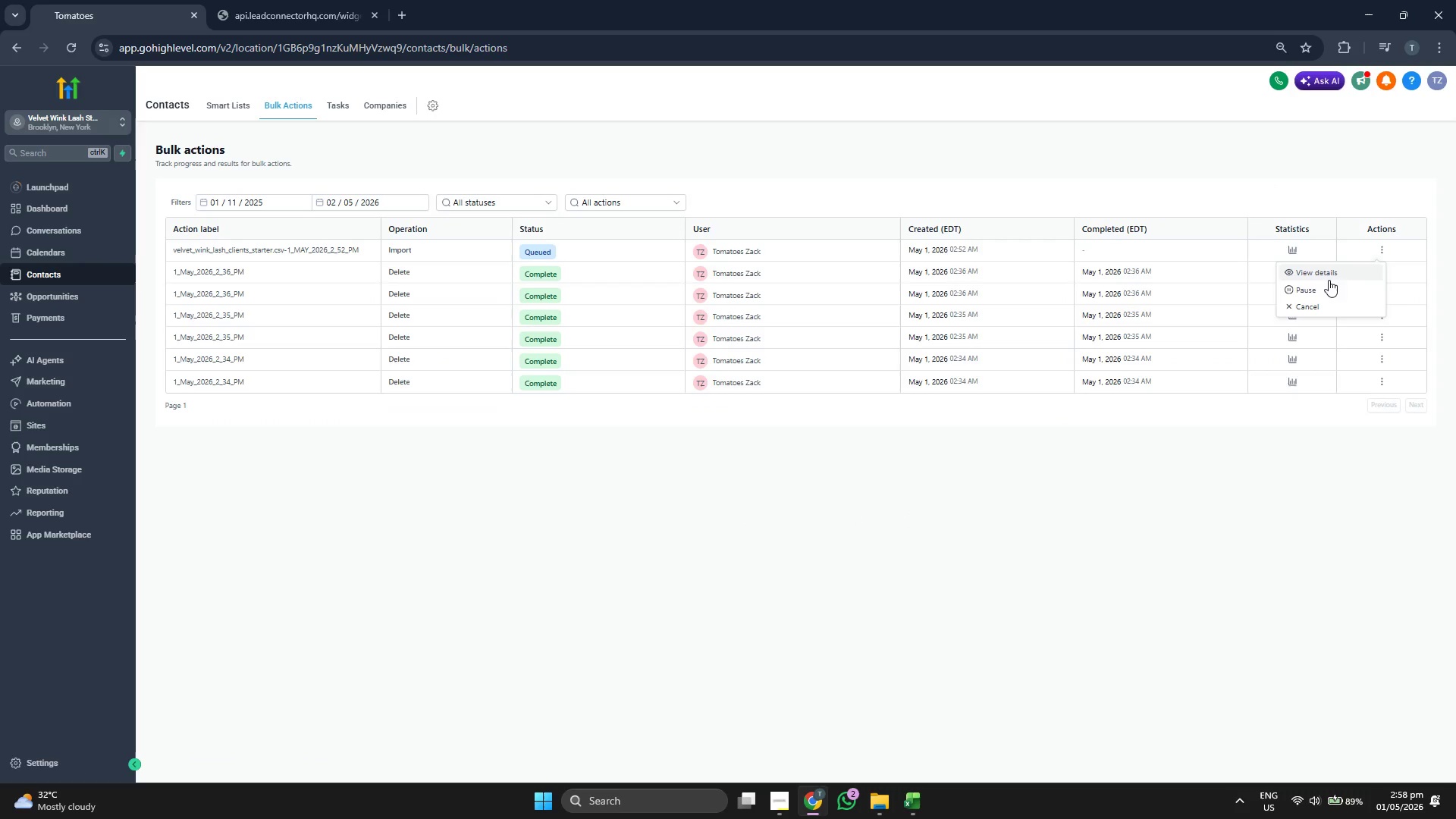 
left_click([1326, 285])
 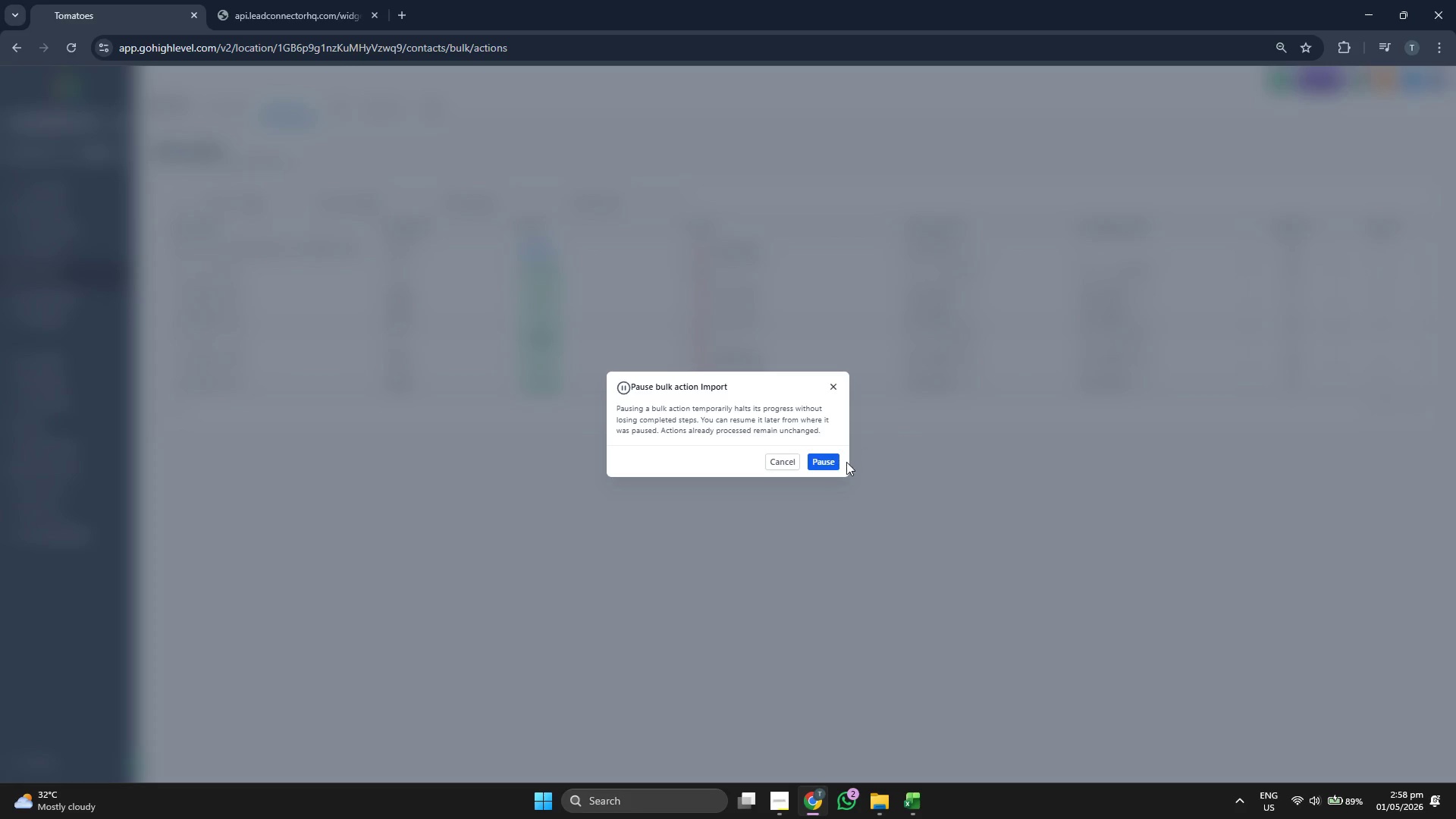 
left_click([826, 466])
 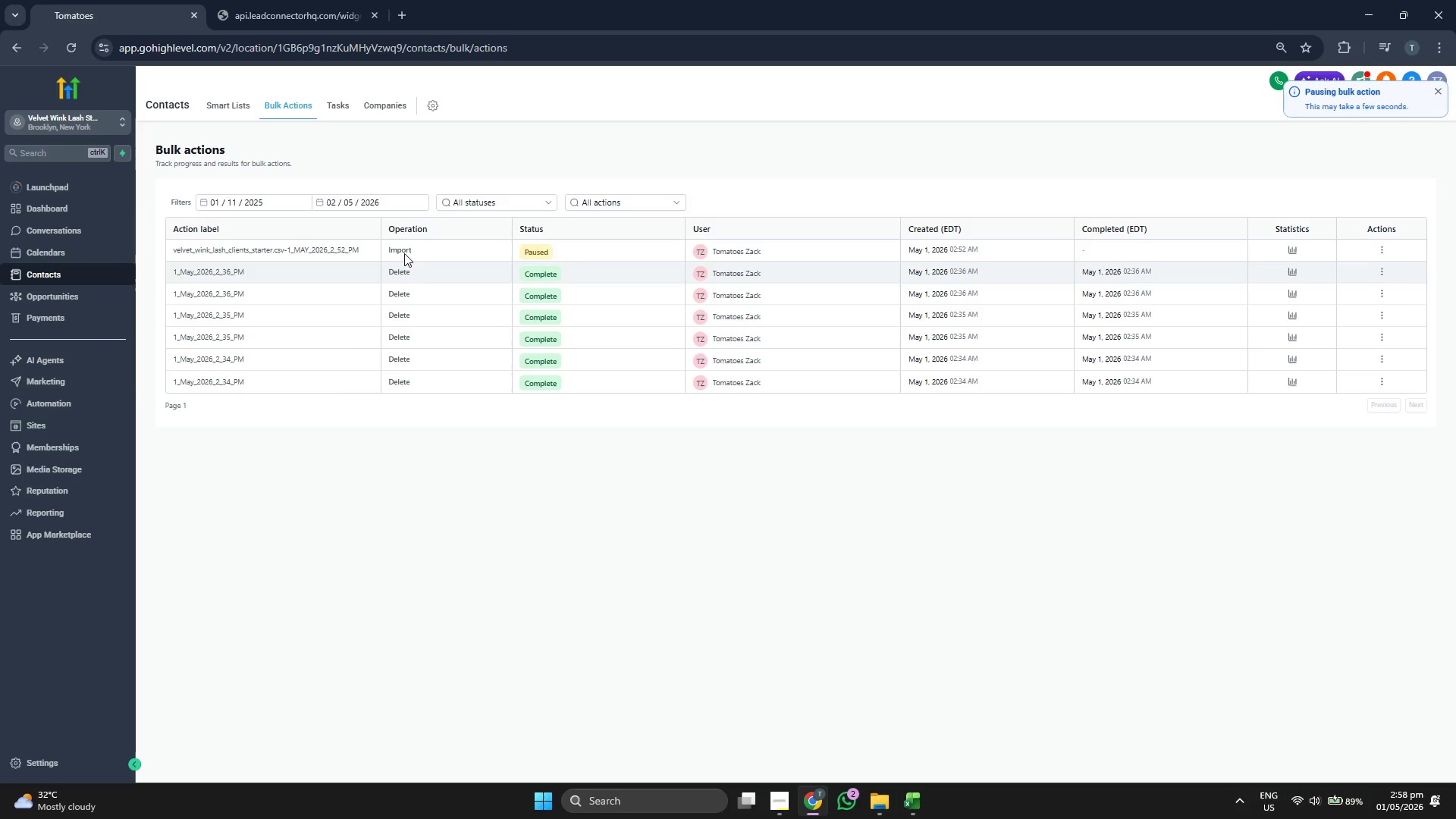 
left_click([222, 105])
 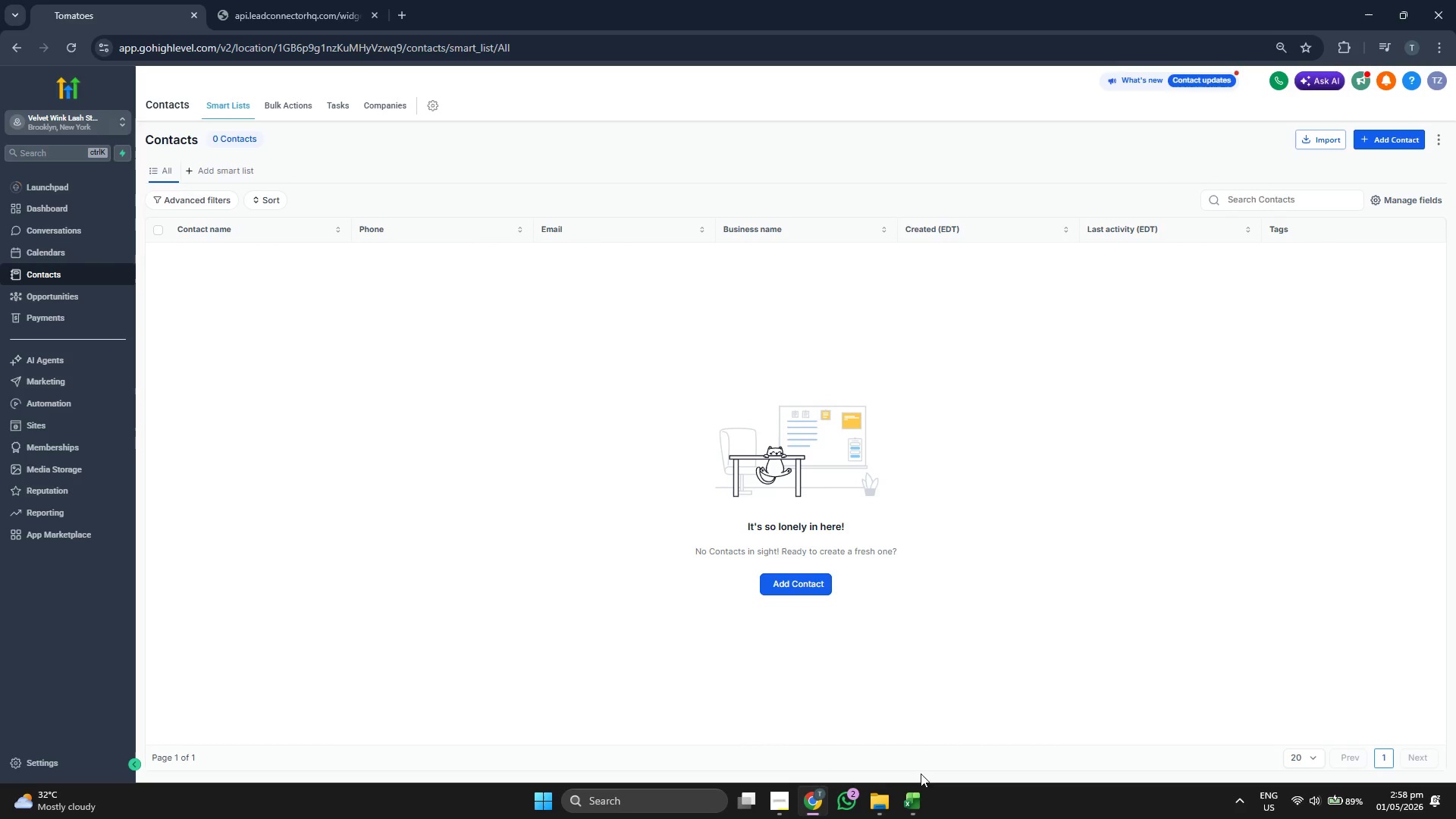 
left_click([1386, 141])
 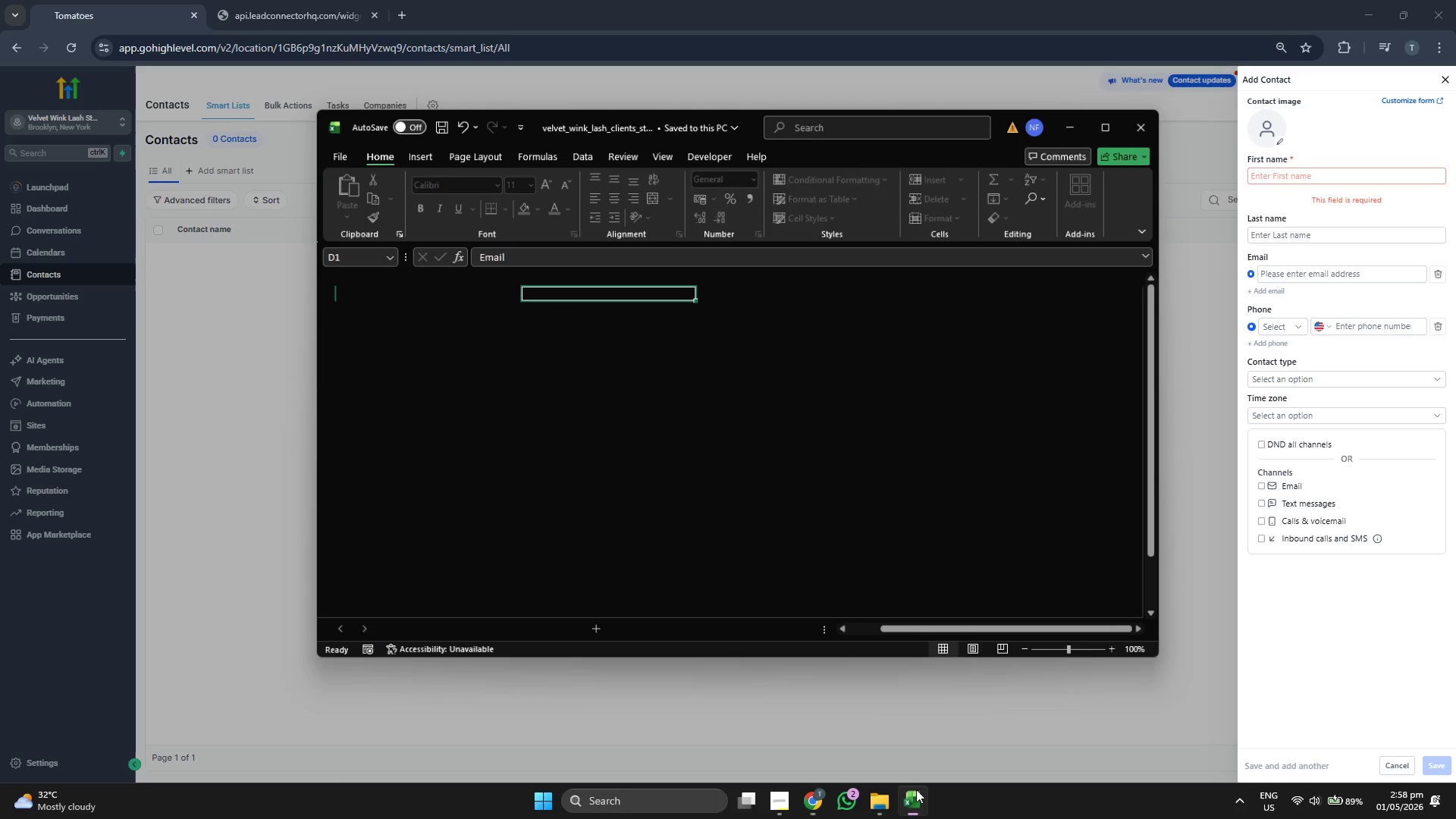 
key(ArrowRight)
 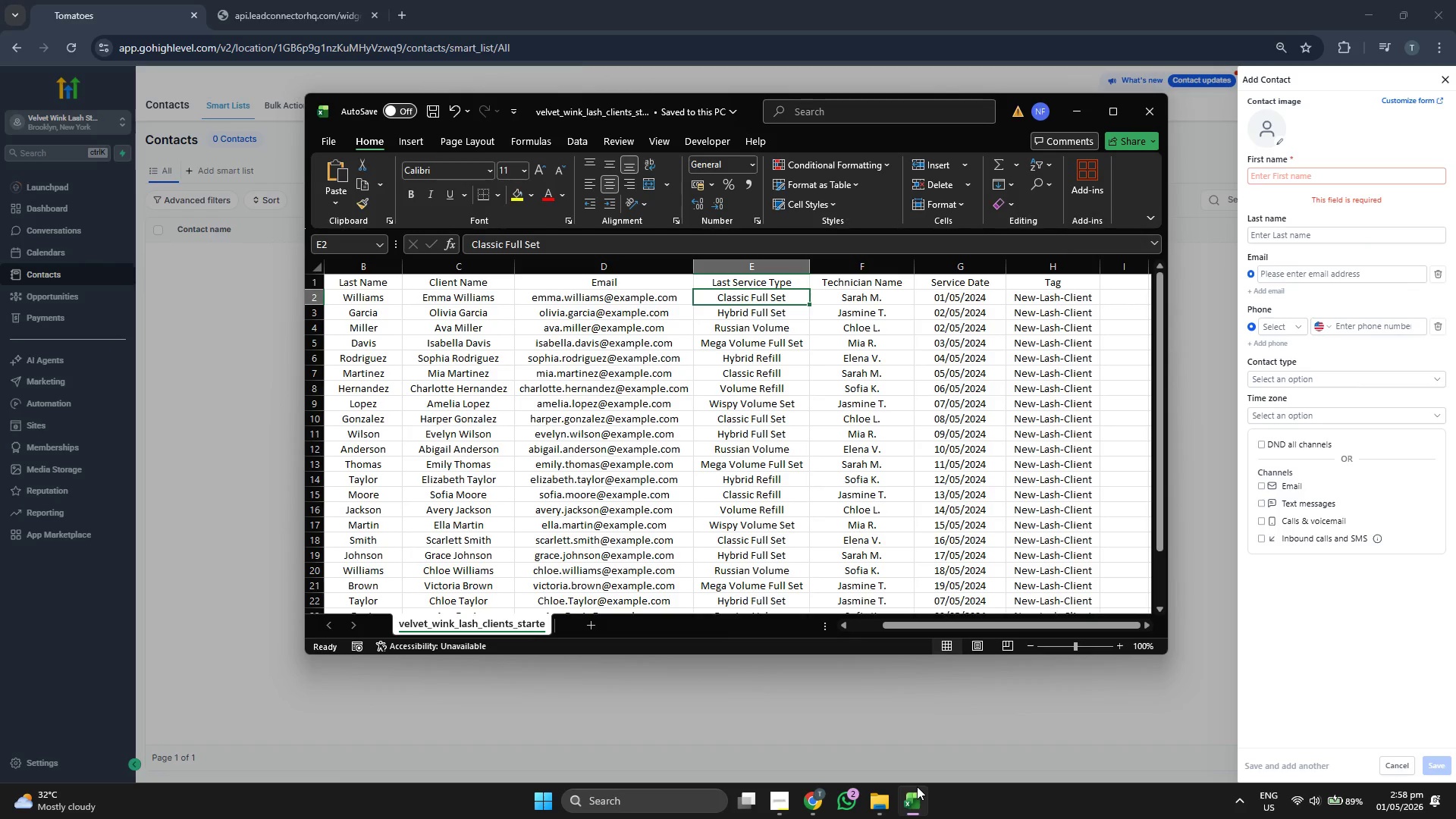 
key(ArrowDown)
 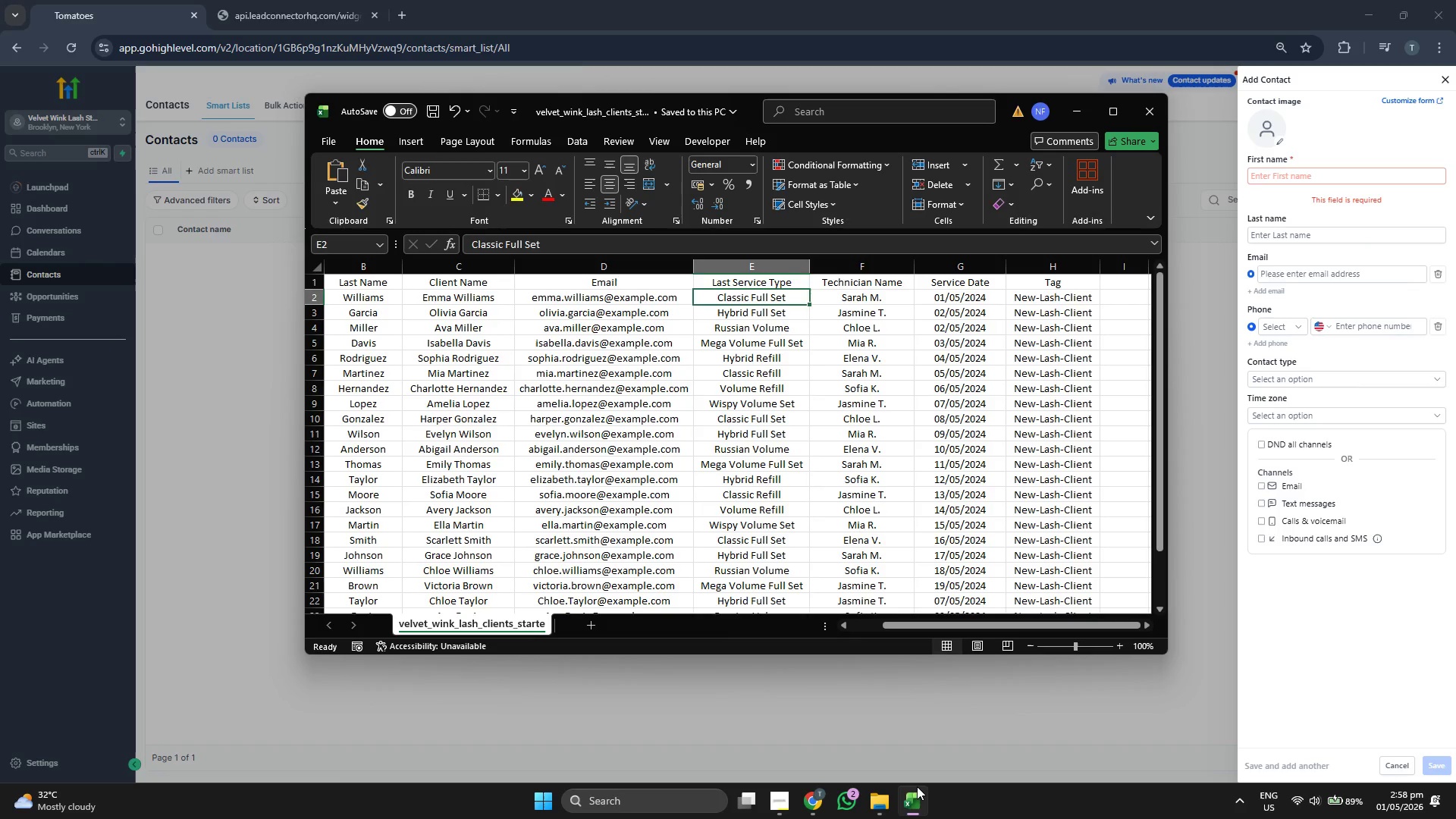 
key(ArrowLeft)
 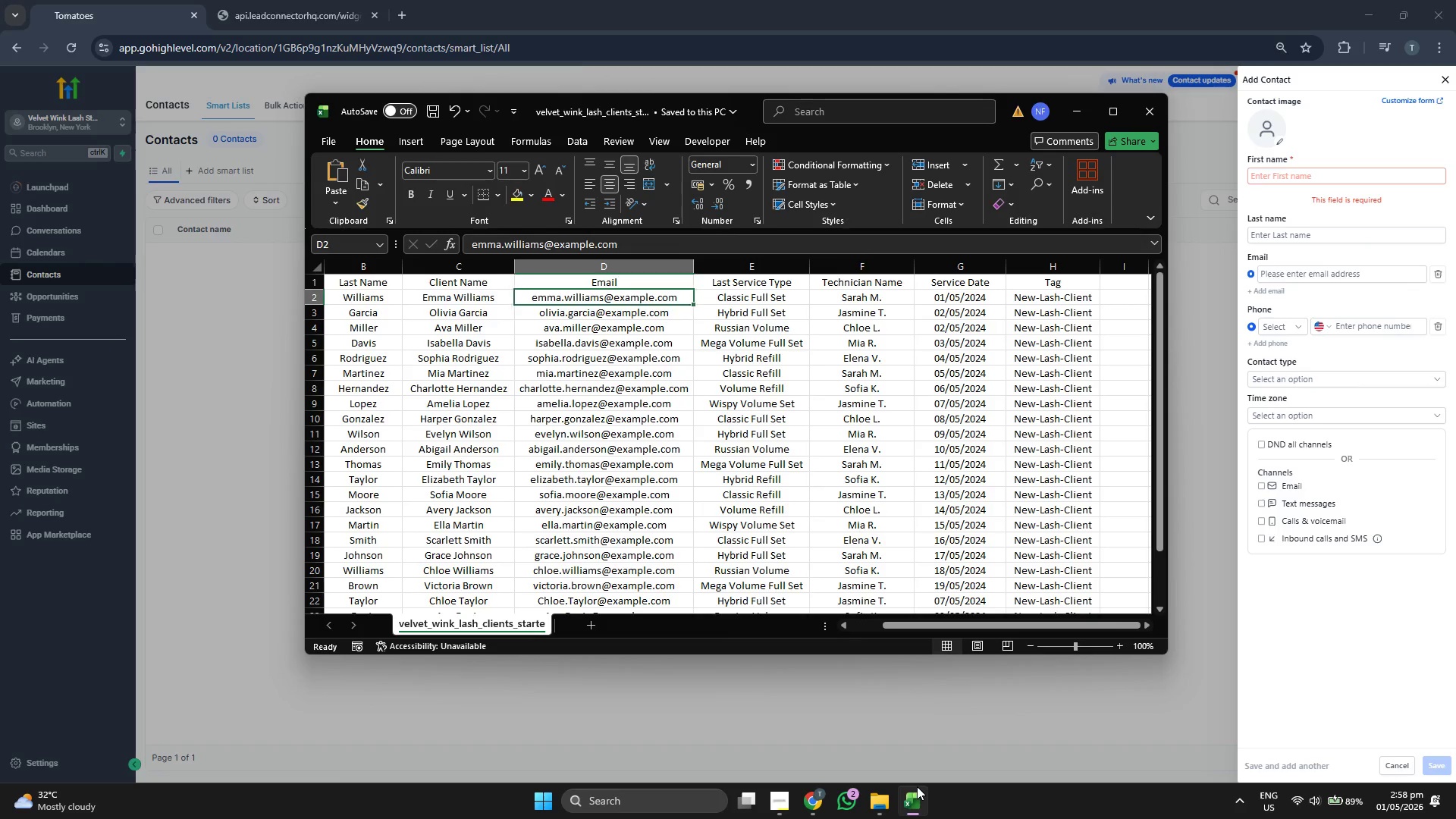 
key(ArrowLeft)
 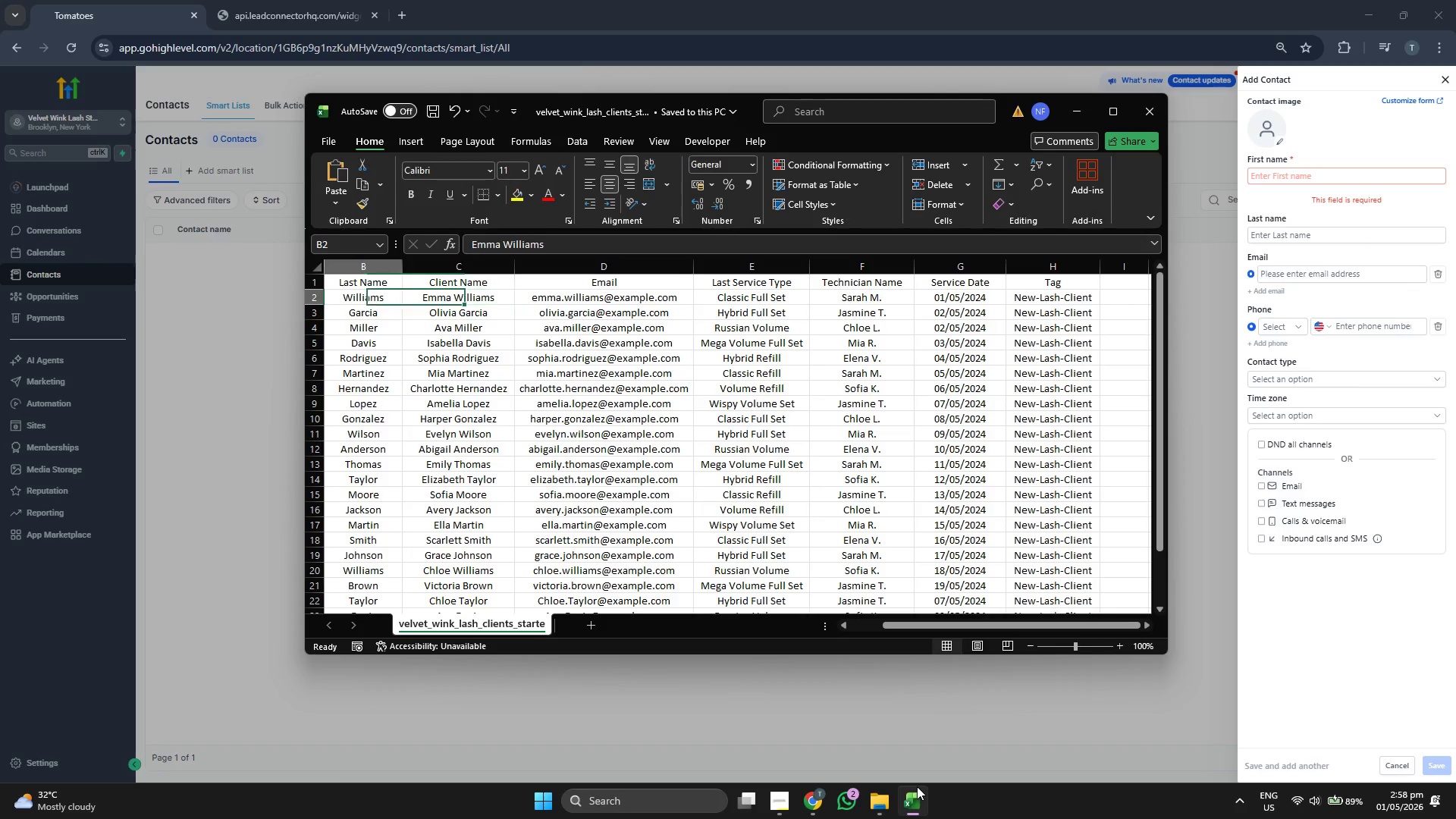 
key(ArrowLeft)
 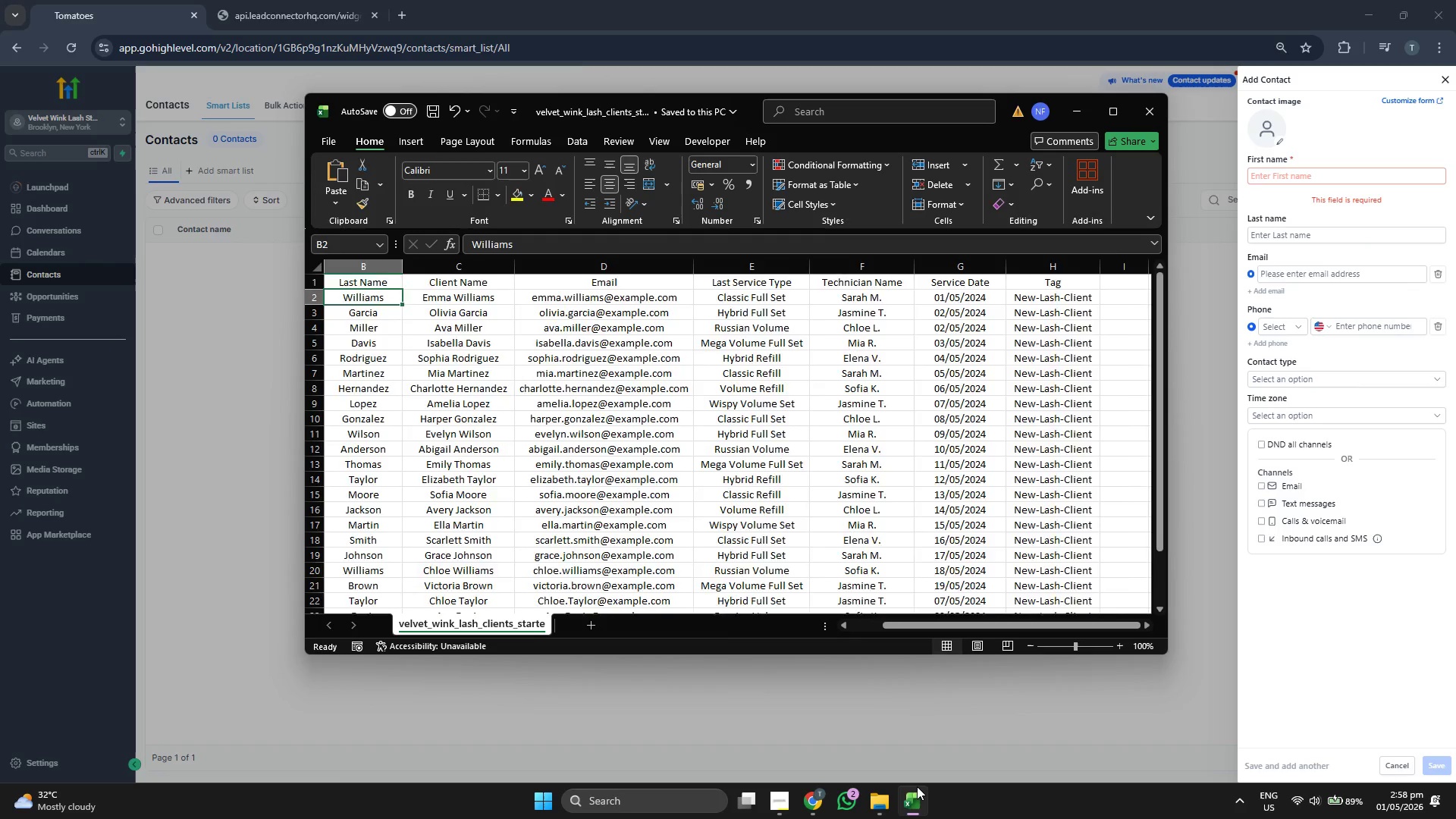 
key(ArrowLeft)
 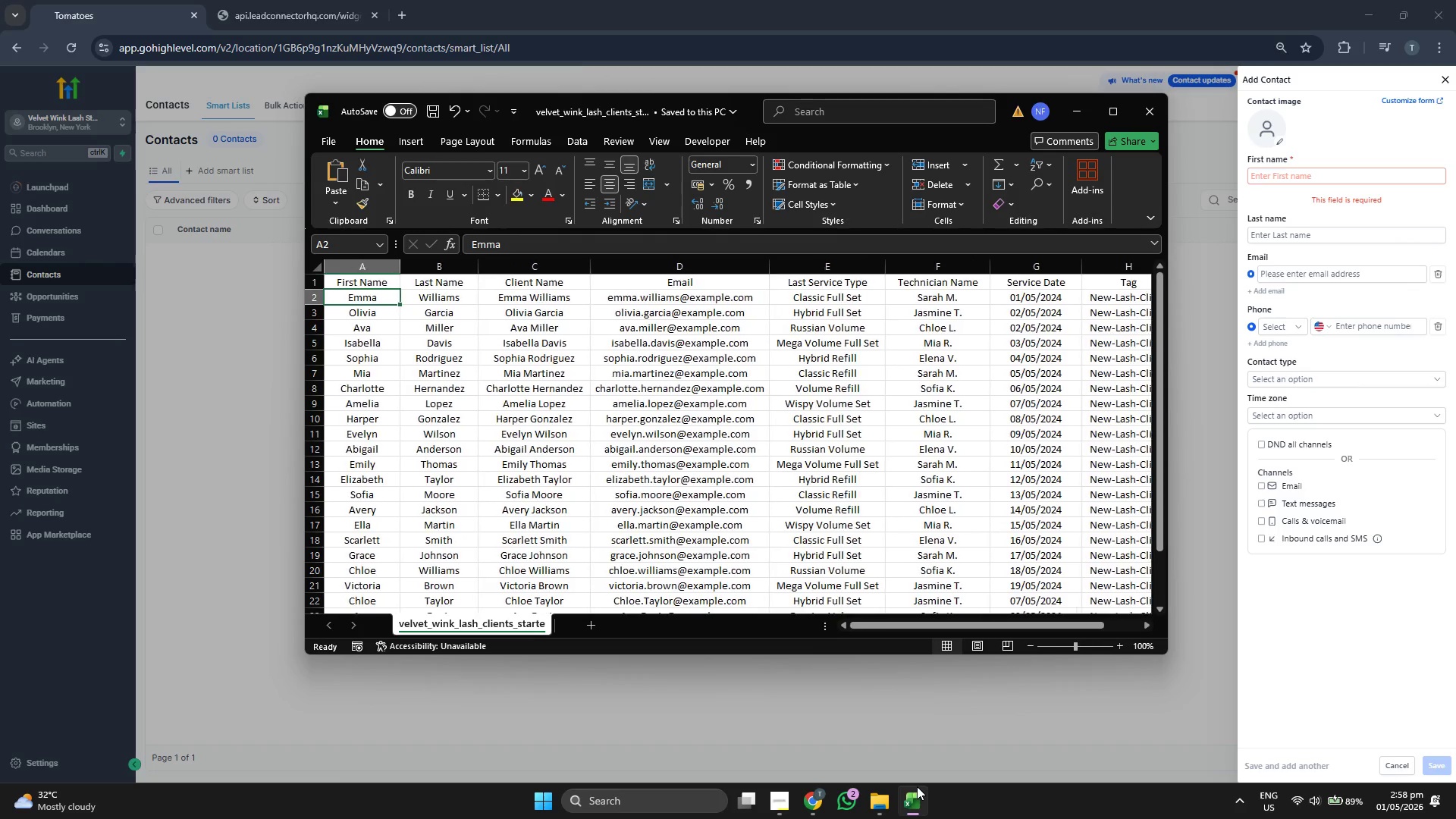 
key(ArrowLeft)
 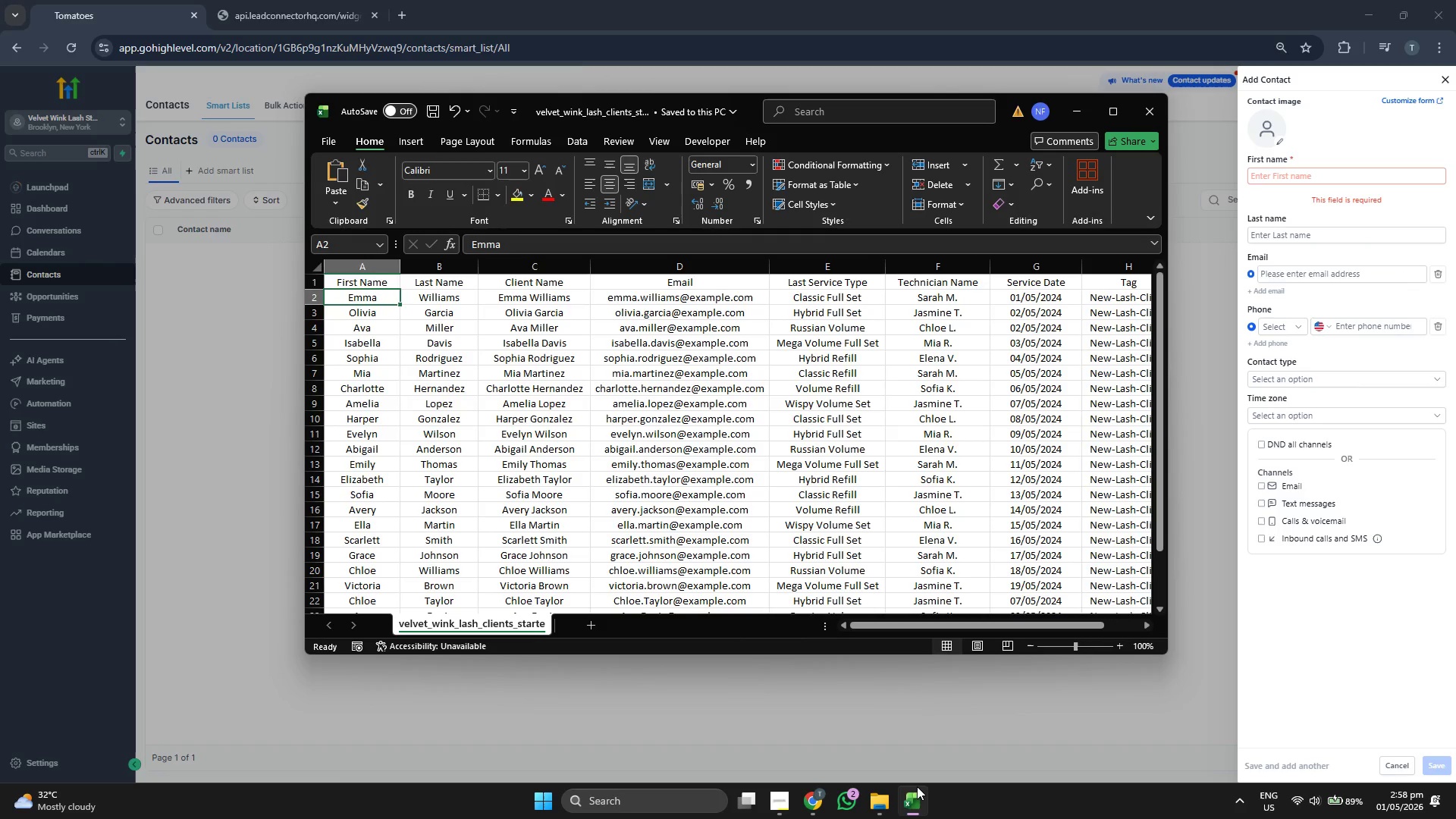 
key(ArrowLeft)
 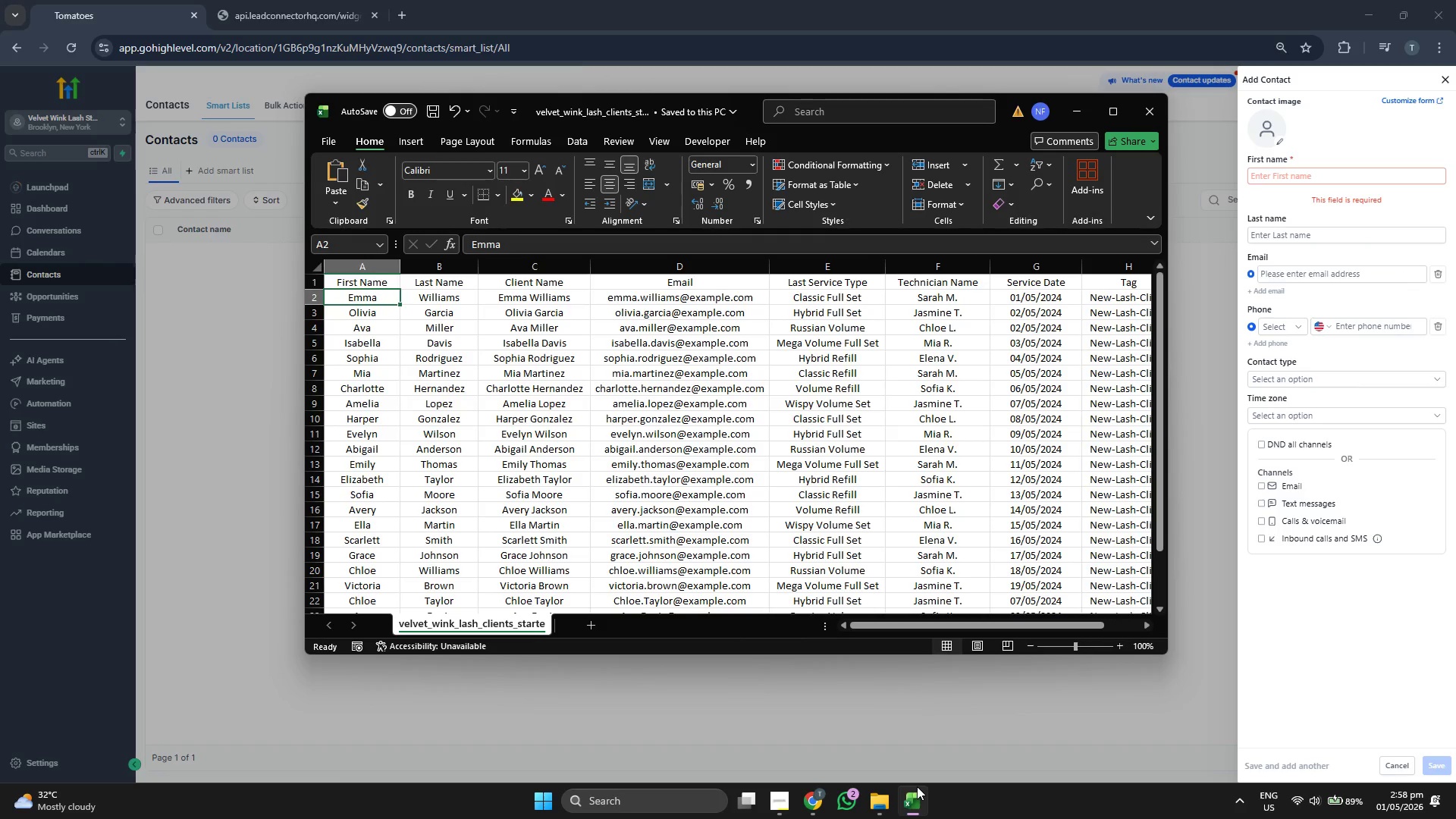 
key(ArrowRight)
 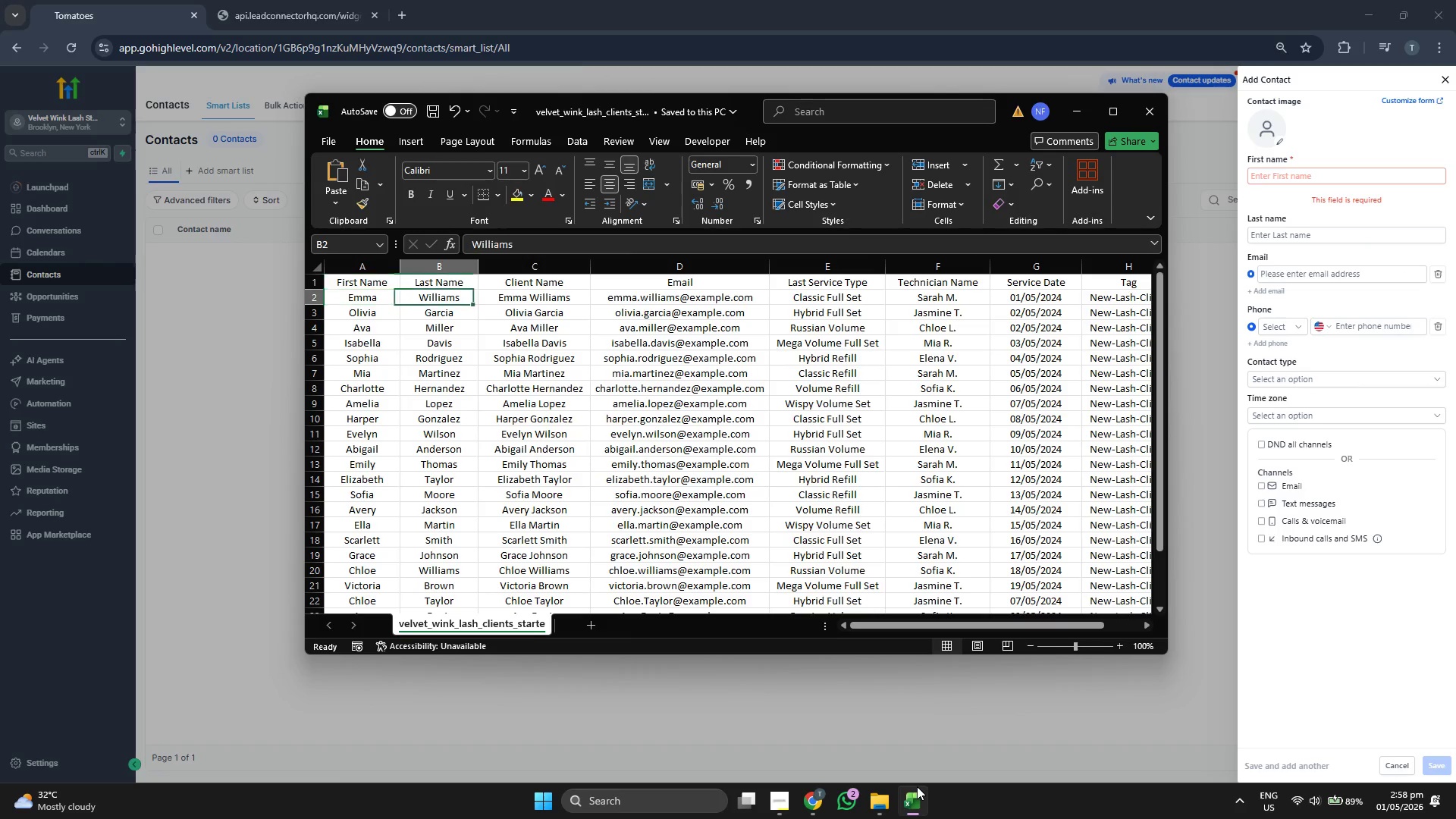 
key(ArrowRight)
 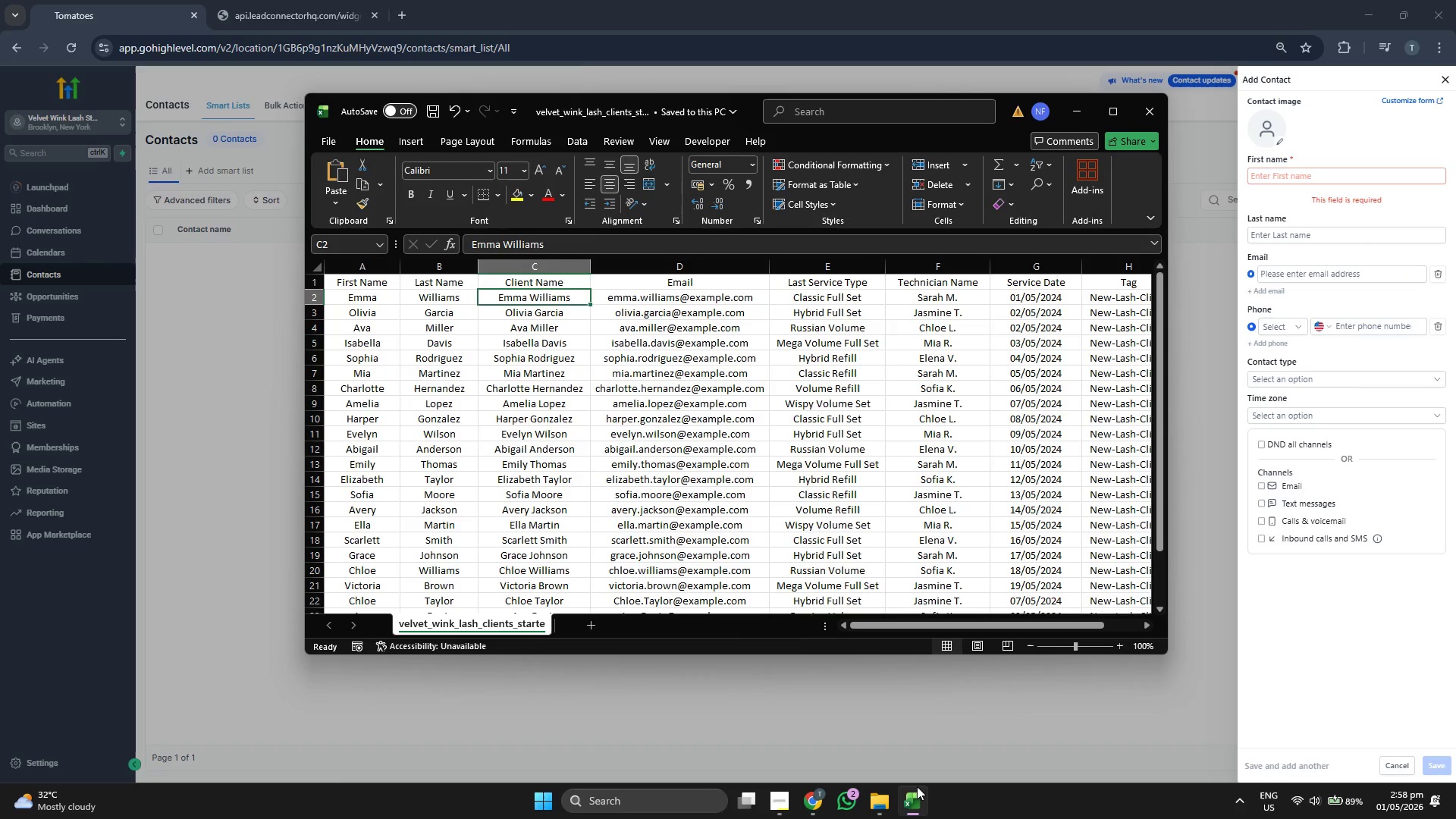 
key(ArrowRight)
 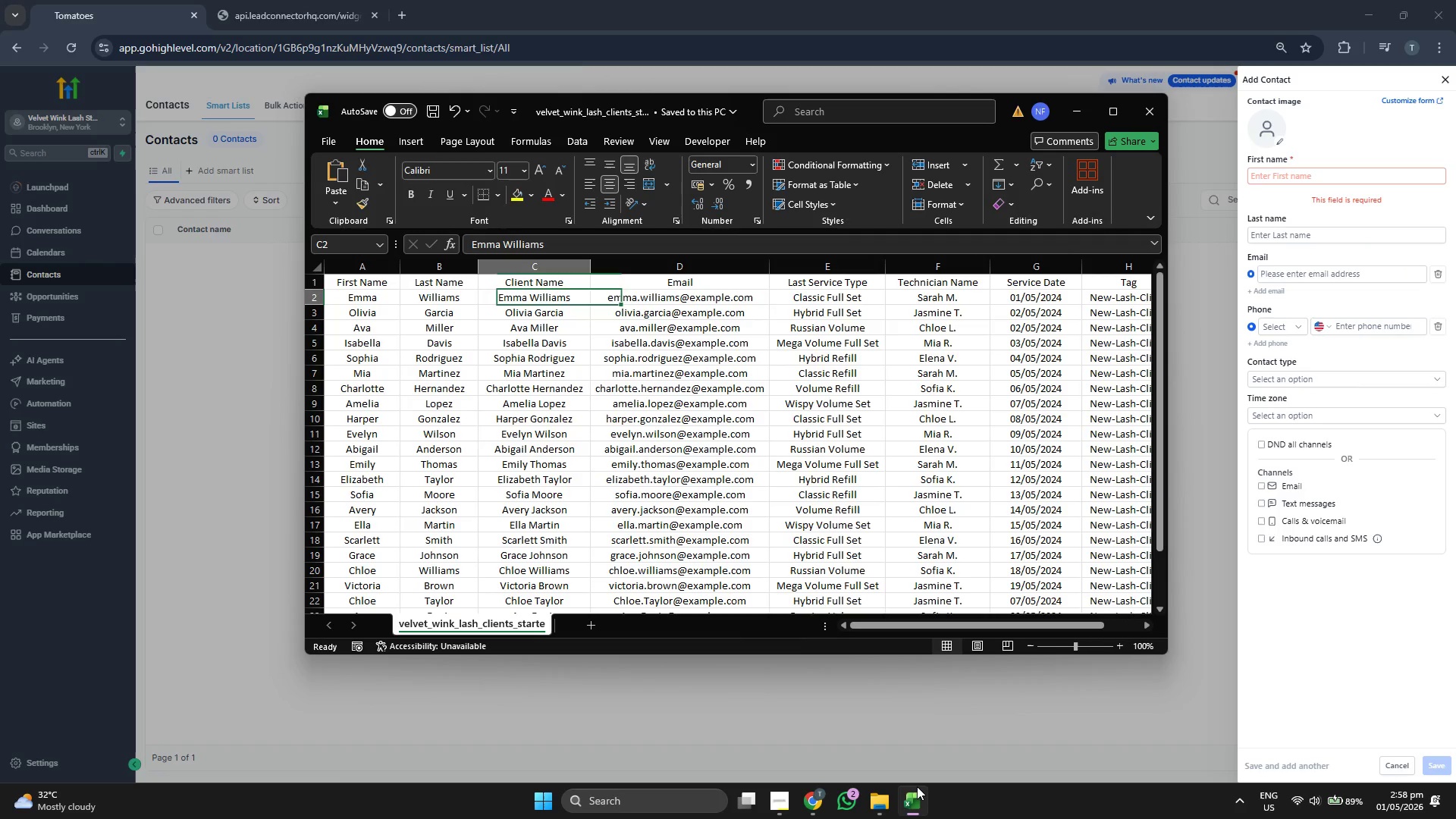 
key(ArrowLeft)
 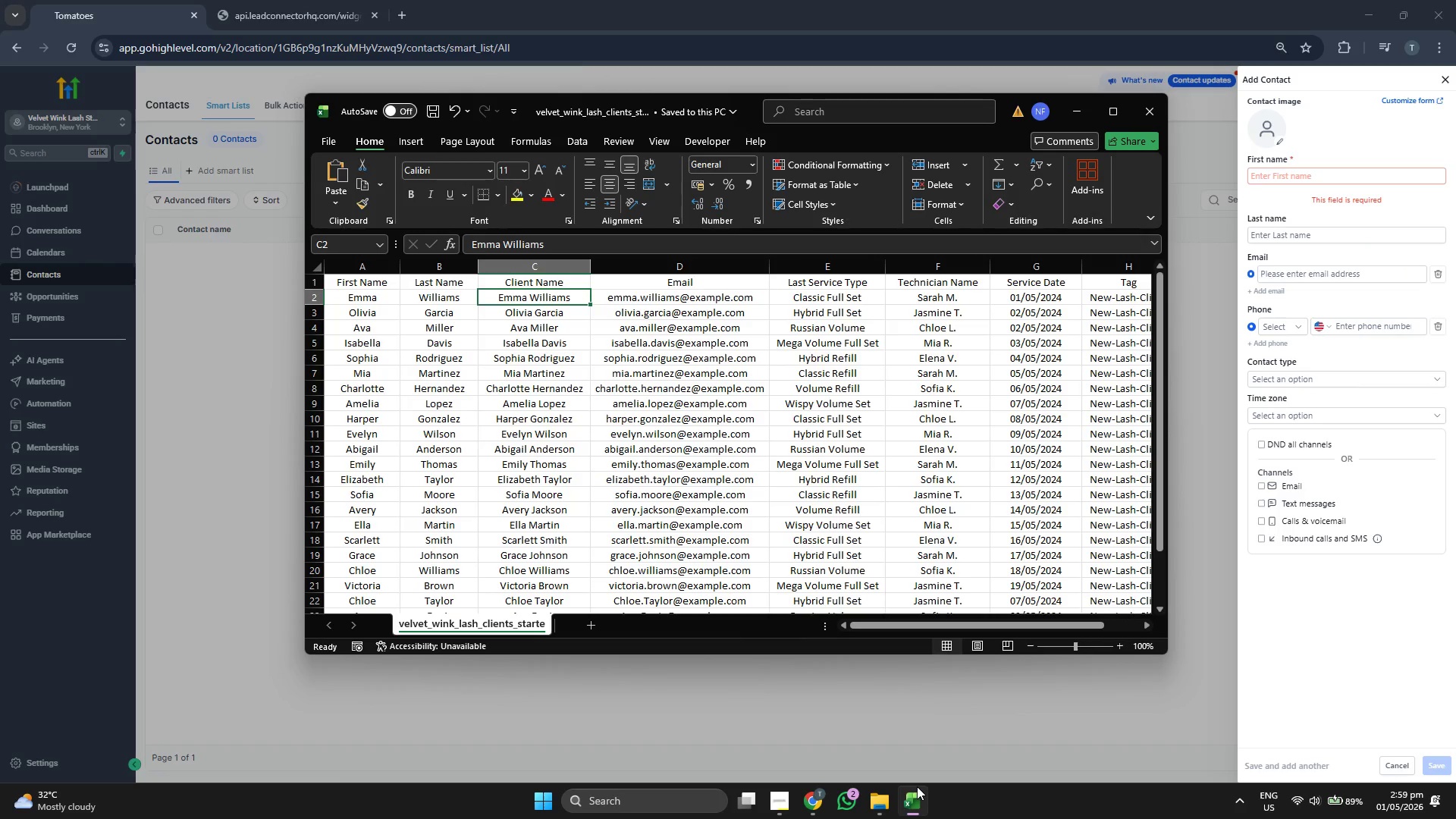 
key(ArrowRight)
 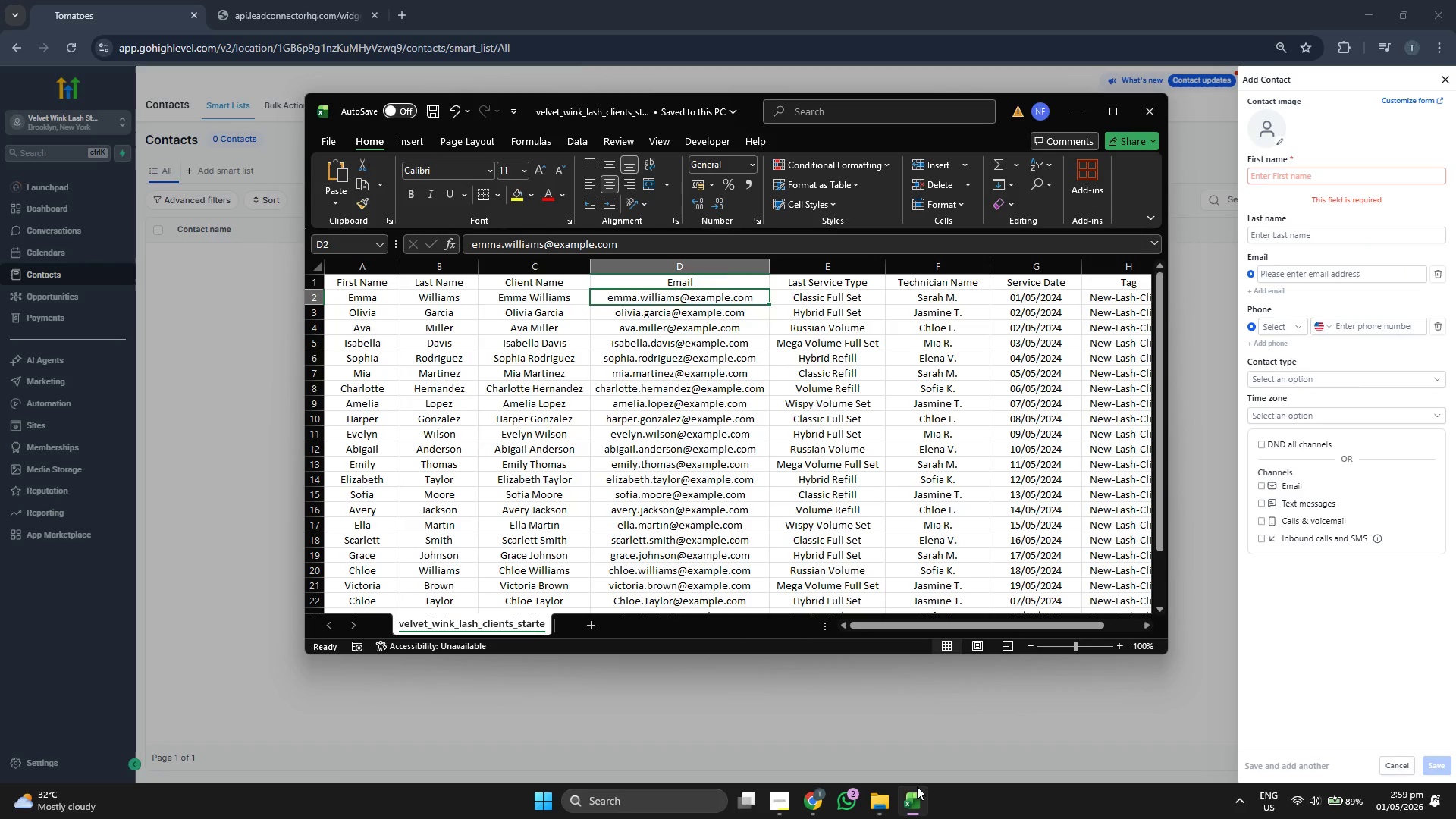 
key(Control+C)
 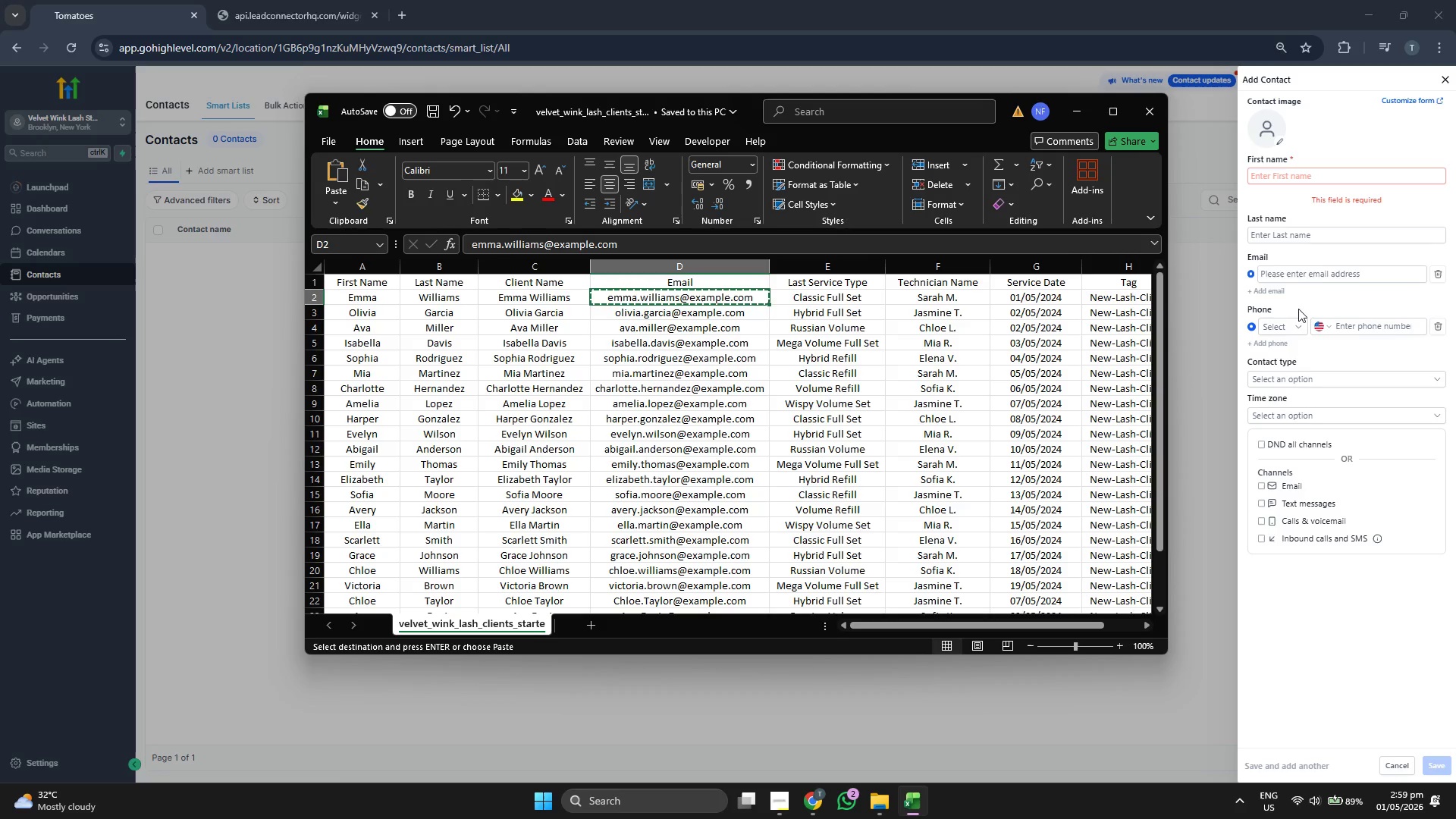 
key(Control+ControlLeft)
 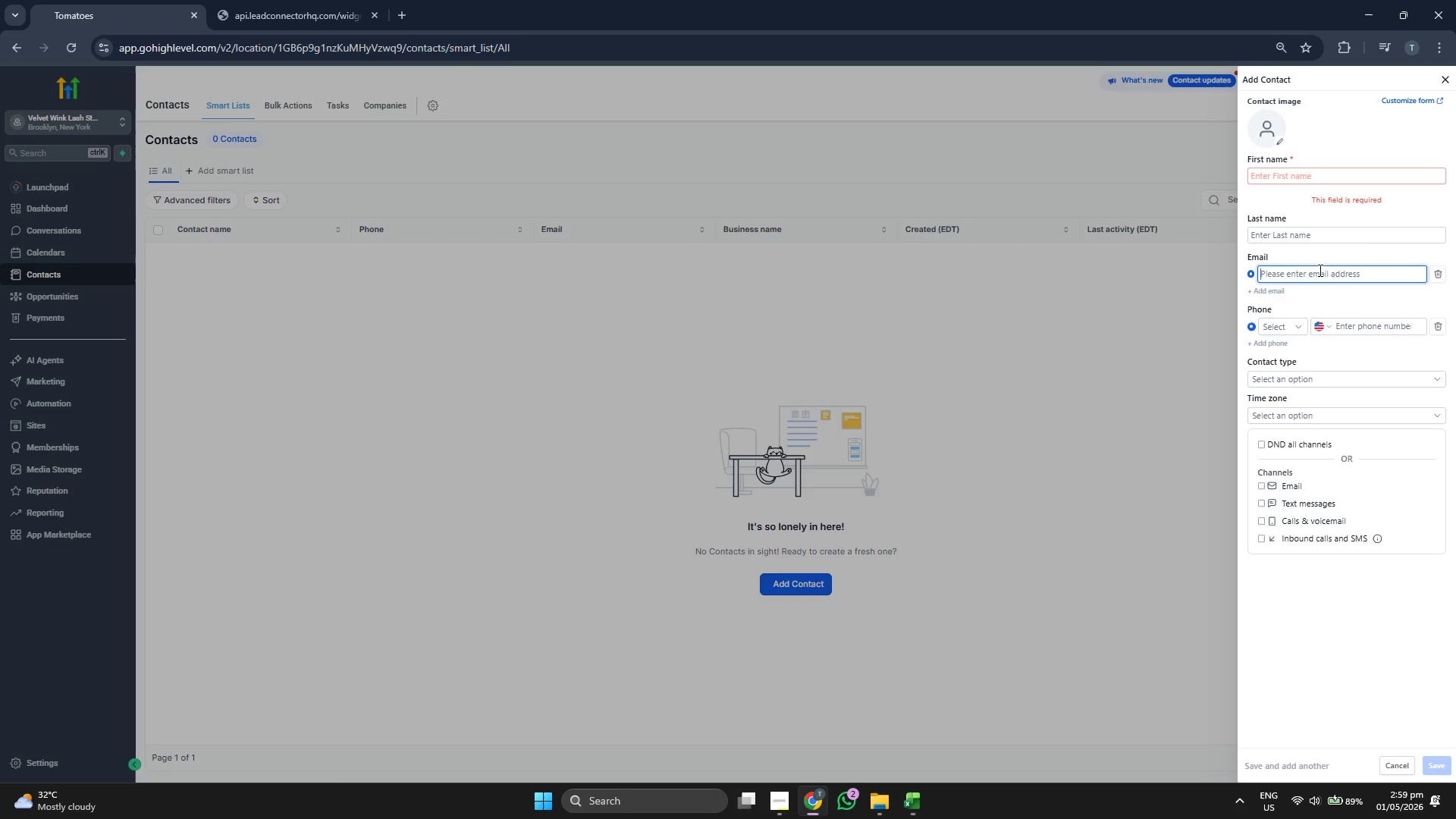 
key(Control+V)
 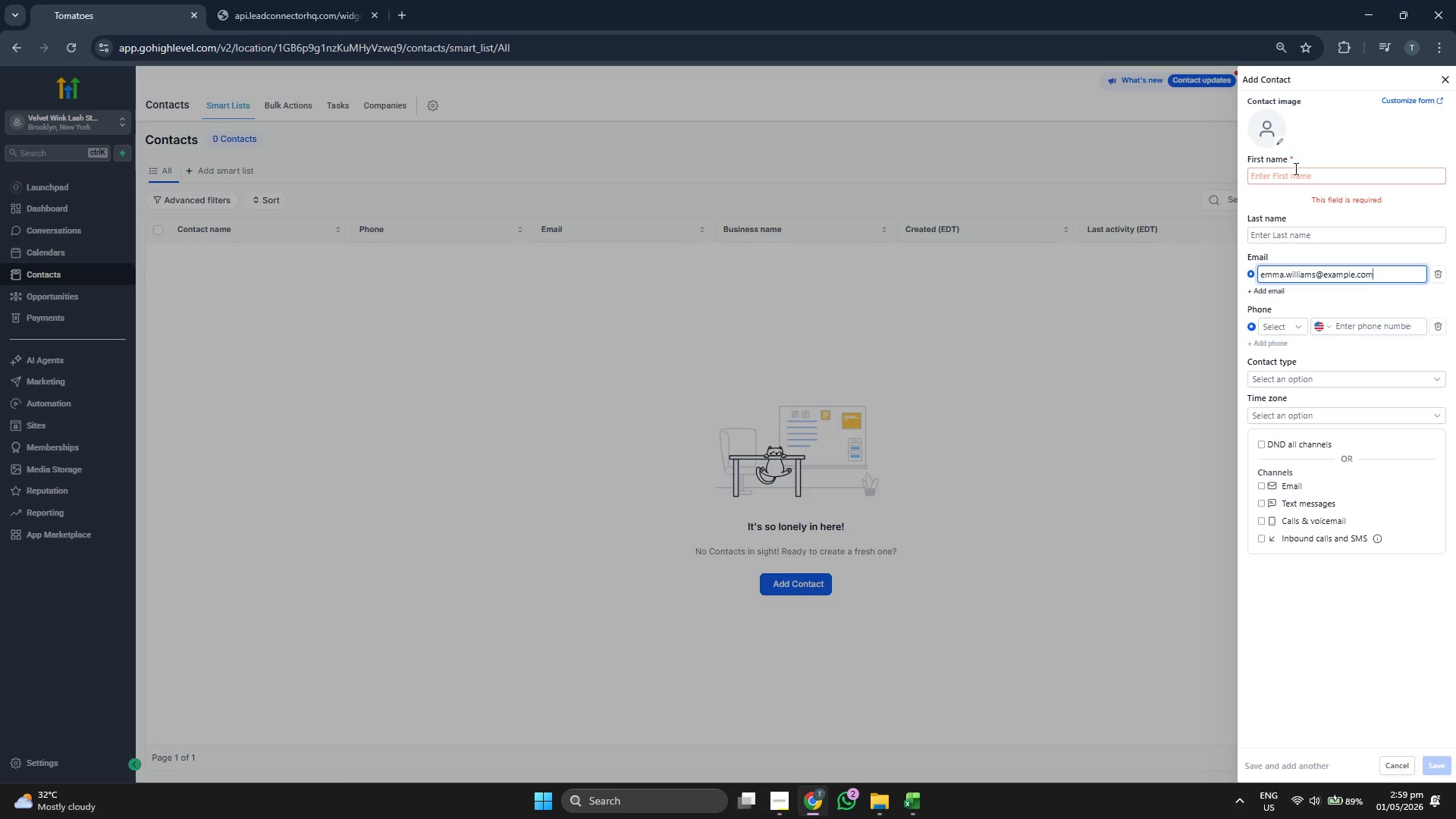 
left_click([1301, 177])
 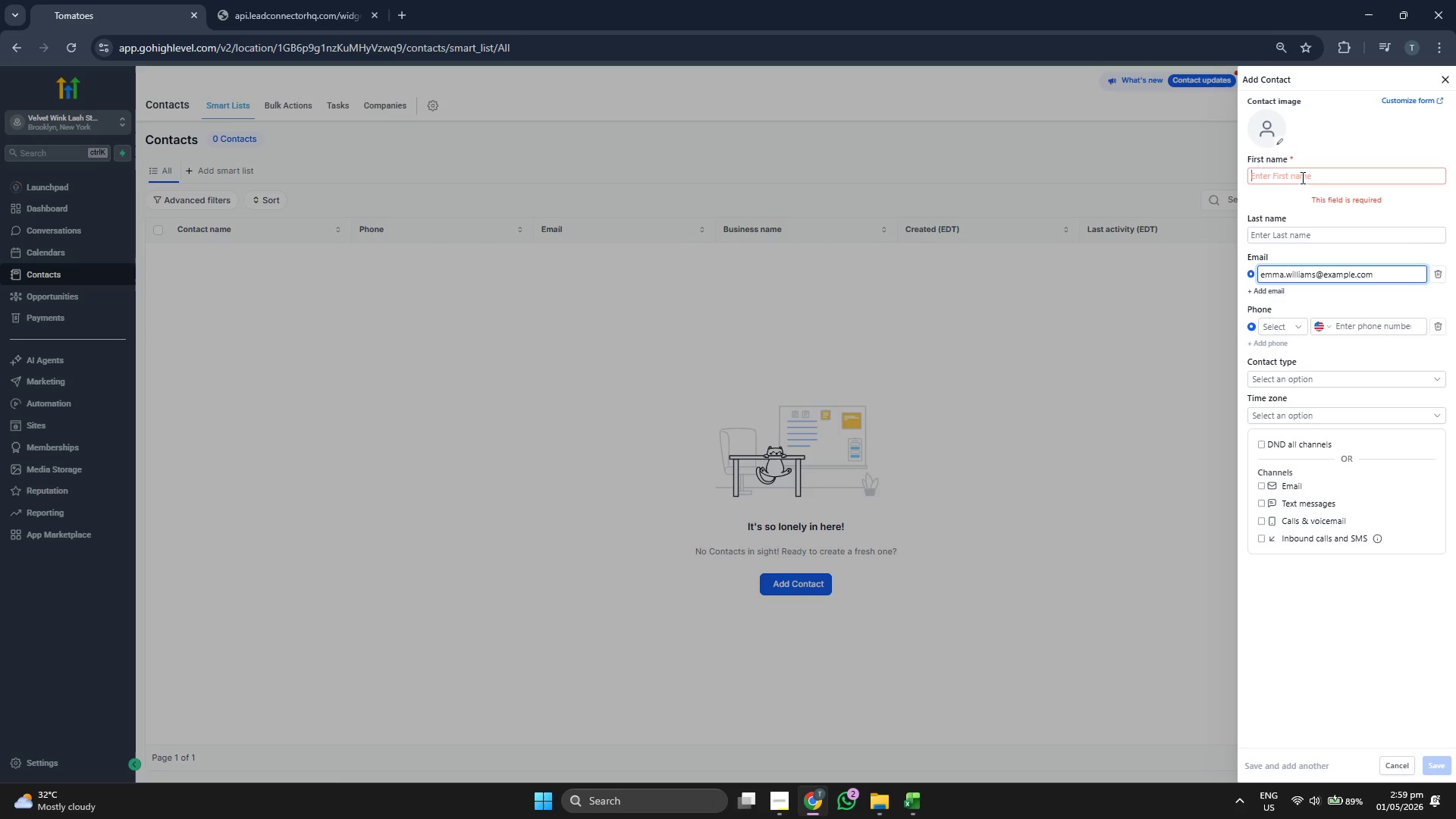 
type(Emma)
key(Tab)
type(Williams)
 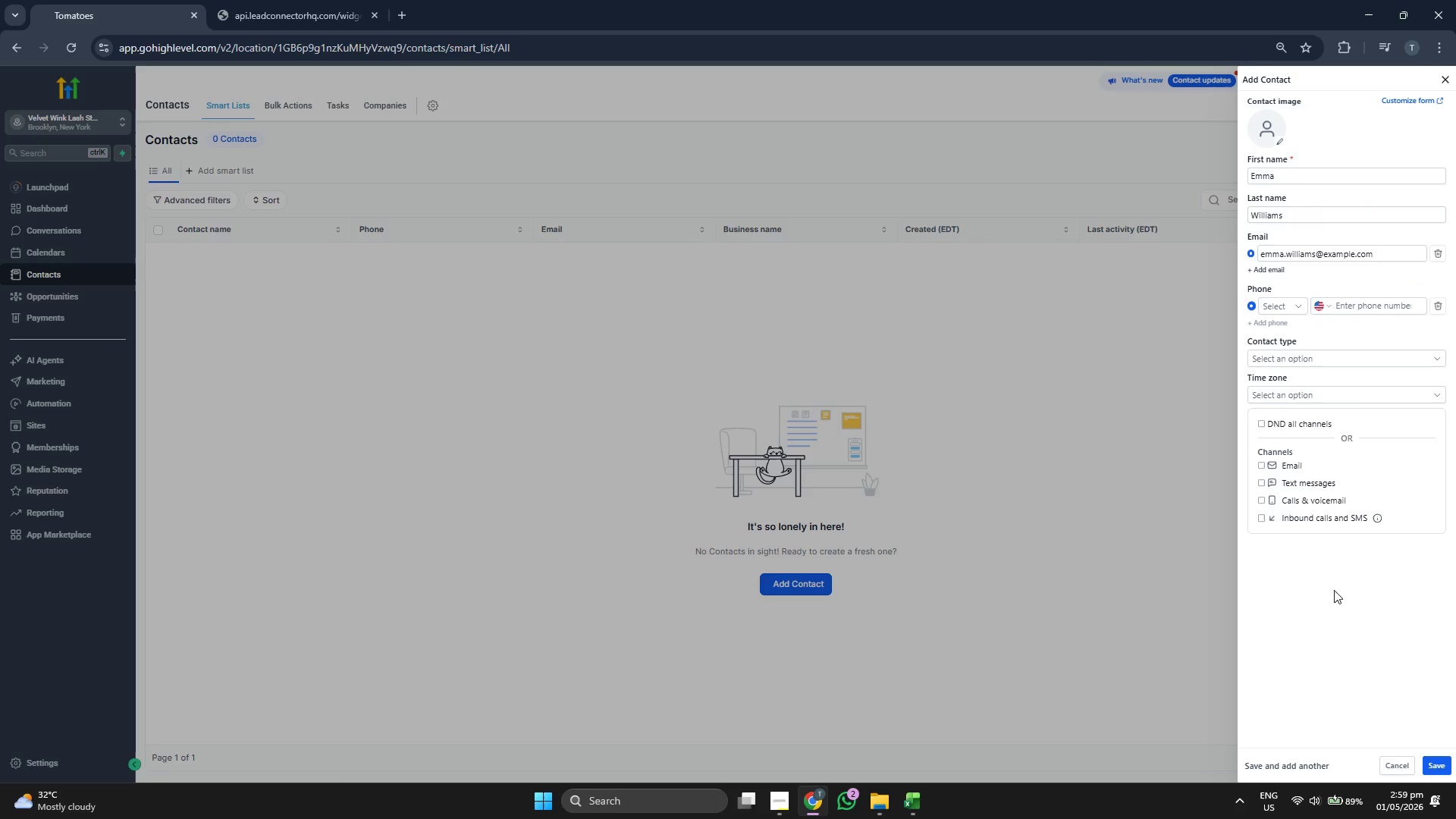 
left_click([1443, 762])
 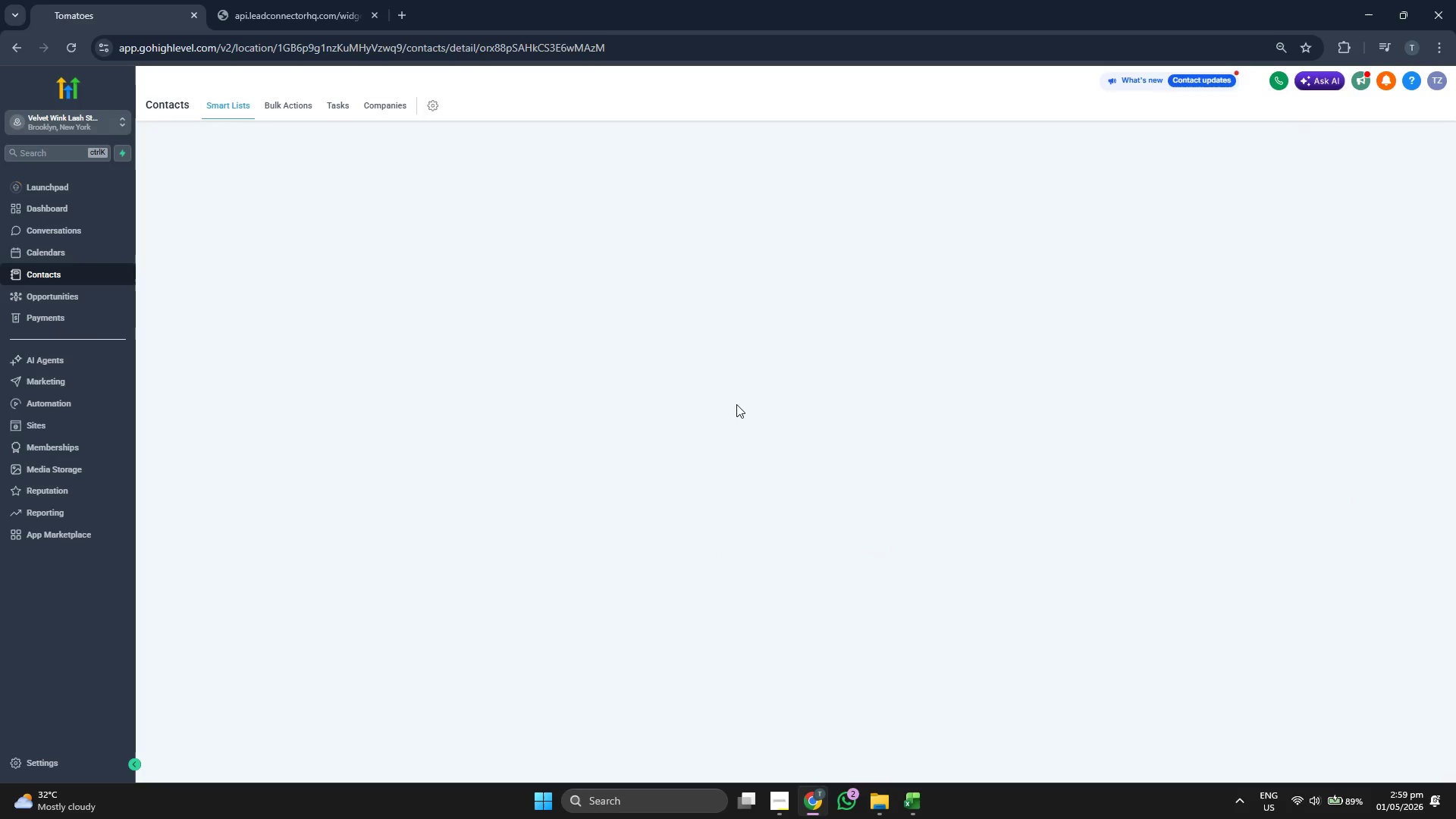 
mouse_move([313, 326])
 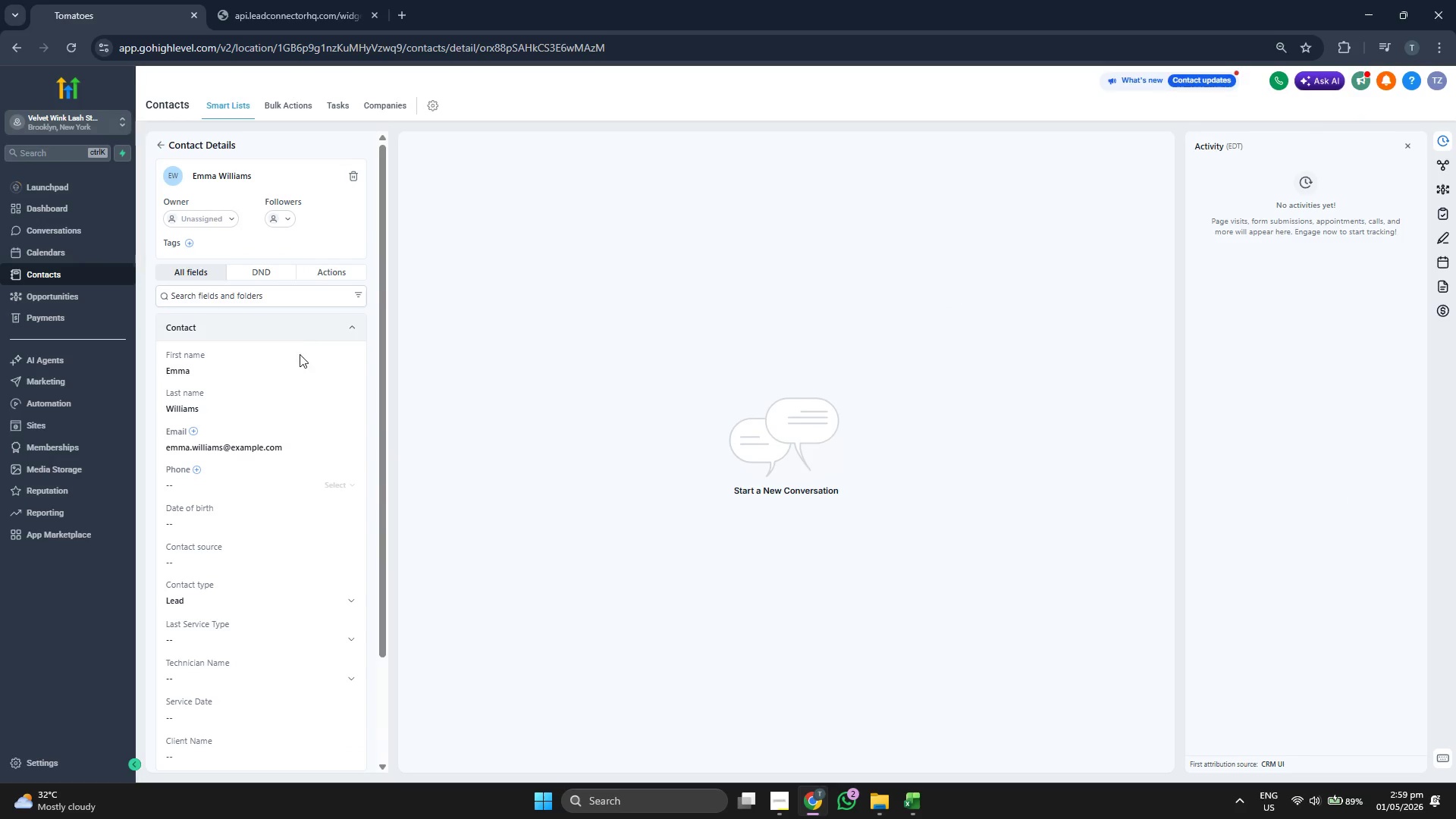 
scroll: coordinate [237, 241], scroll_direction: up, amount: 1.0
 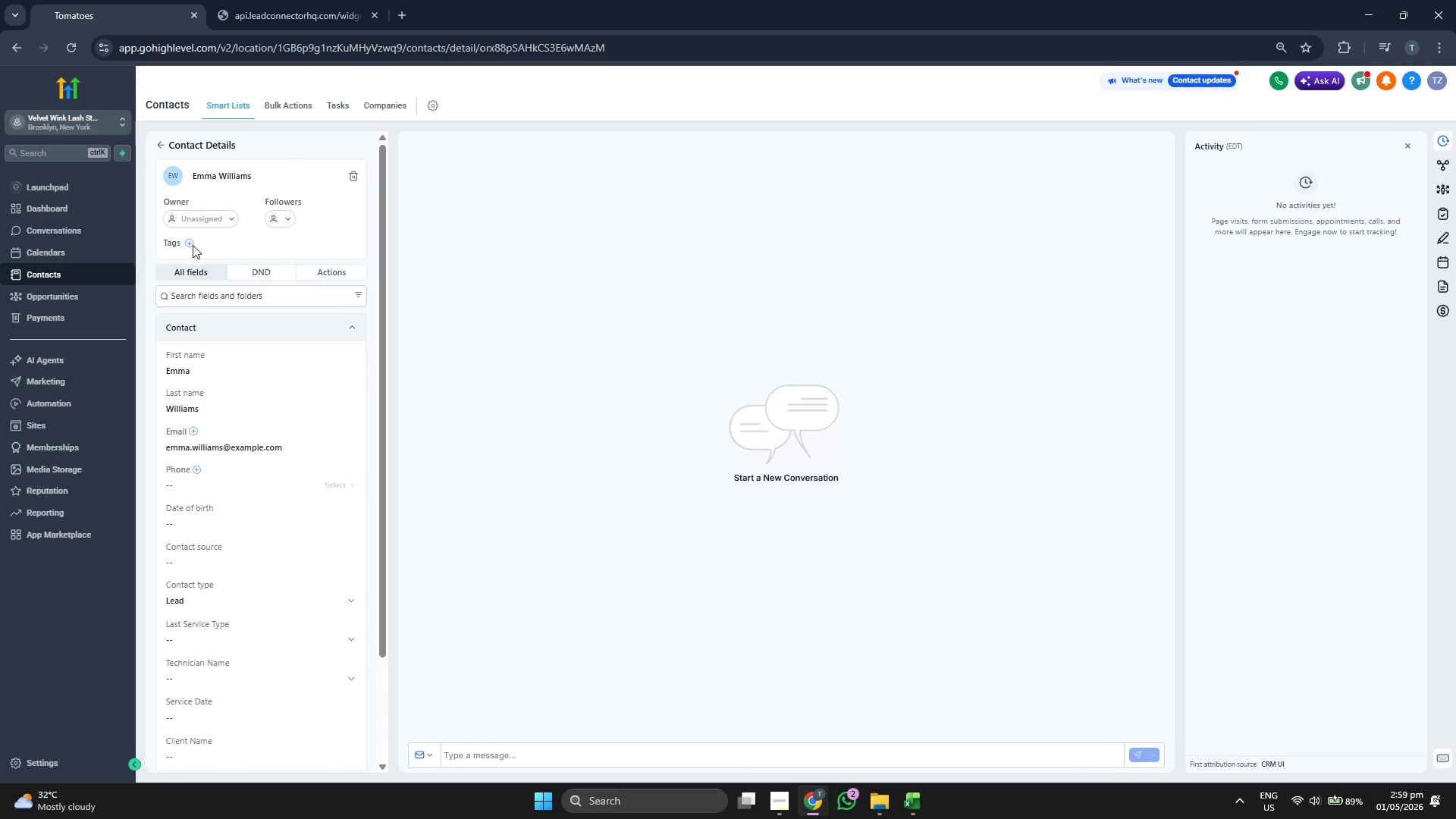 
left_click([187, 244])
 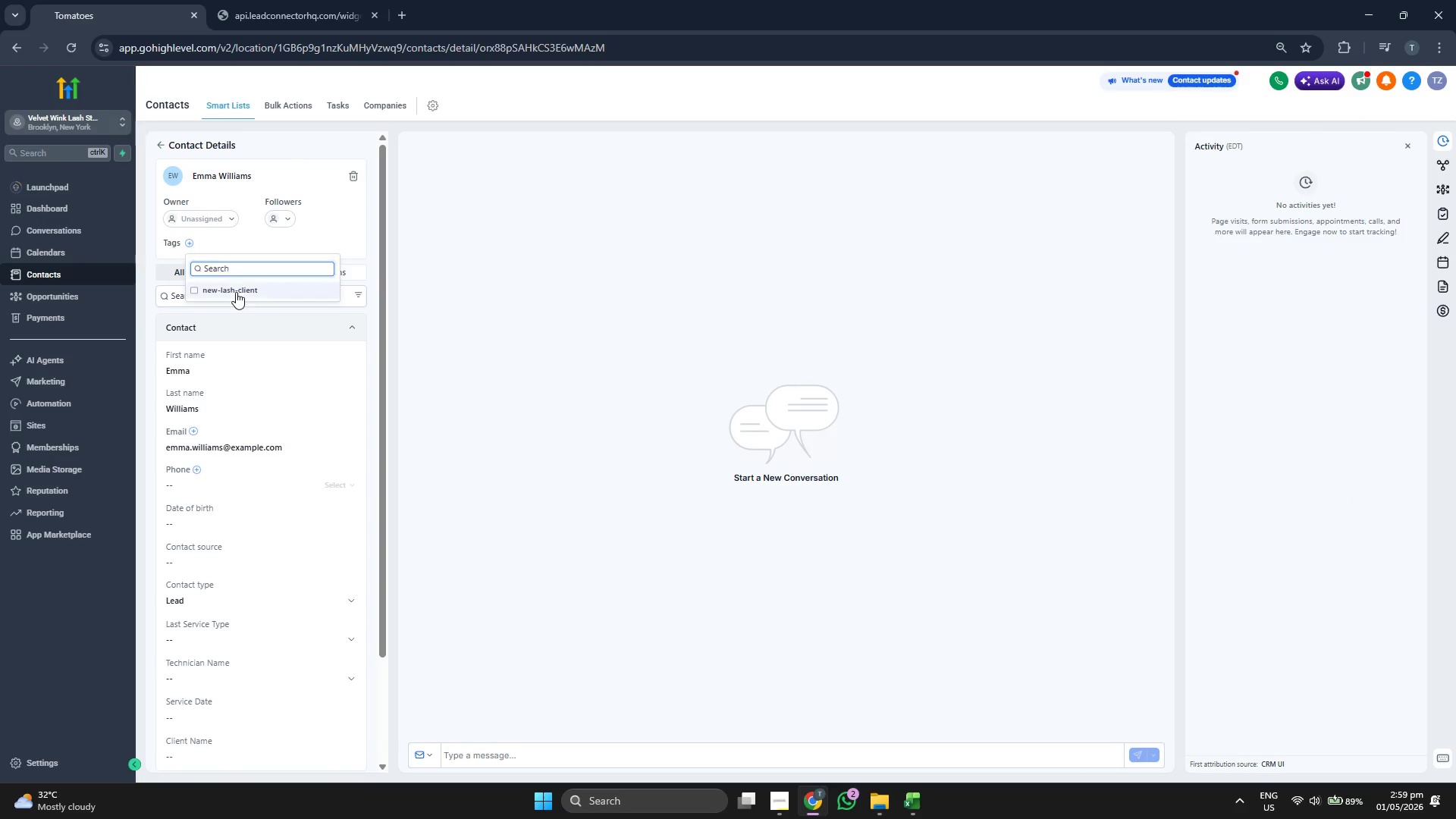 
double_click([344, 237])
 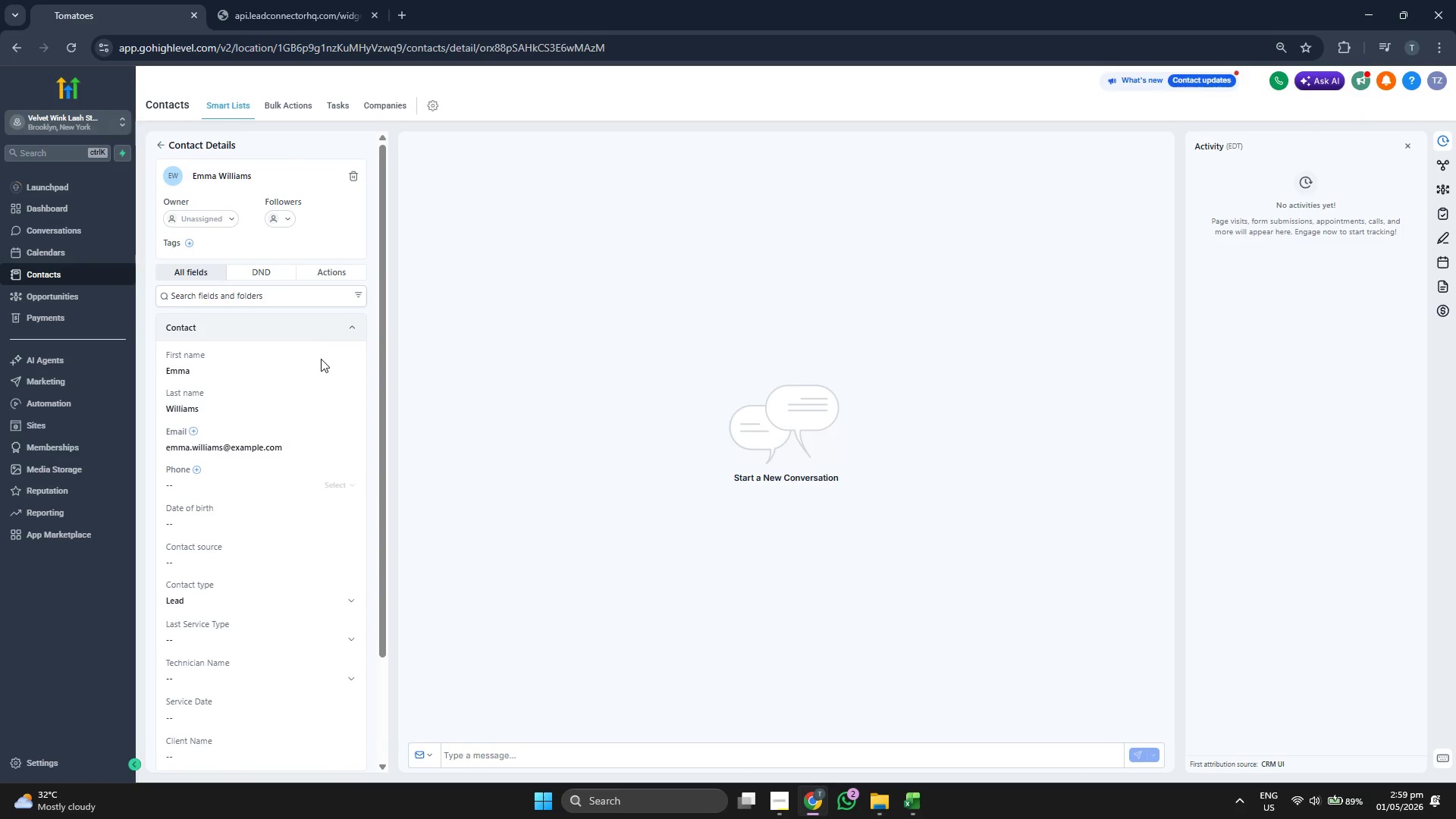 
scroll: coordinate [322, 379], scroll_direction: down, amount: 2.0
 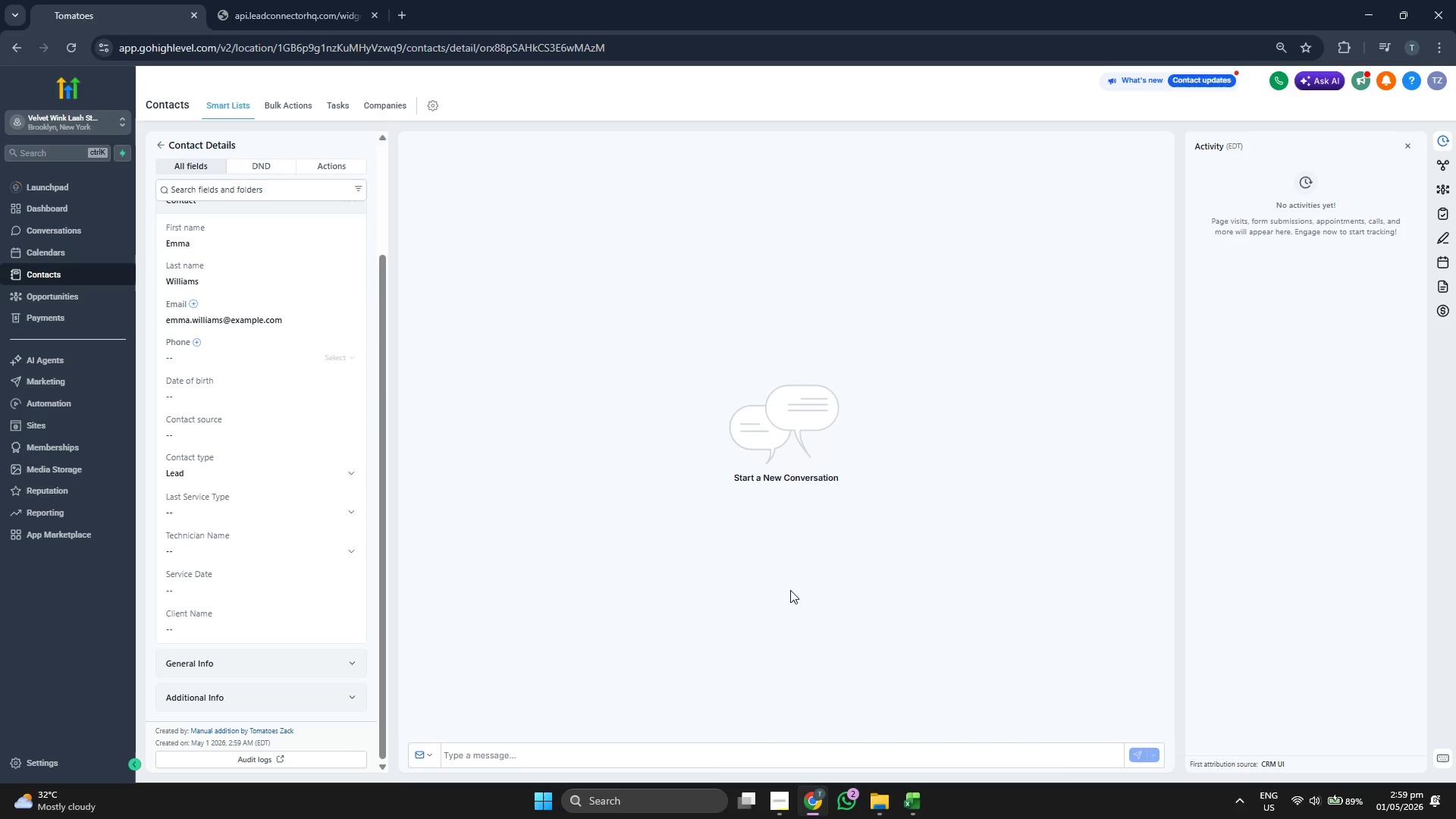 
left_click([915, 808])
 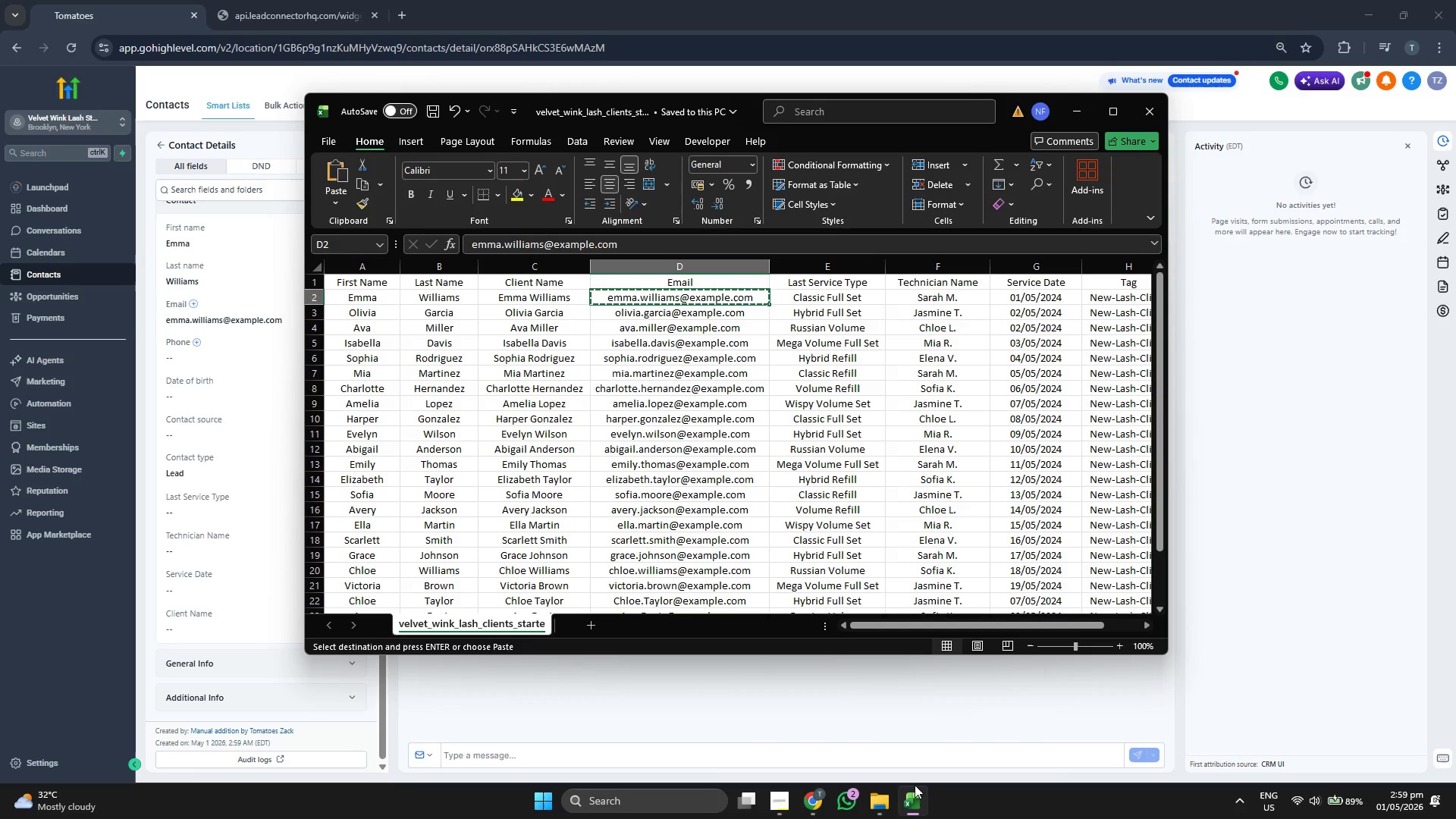 
key(ArrowLeft)
 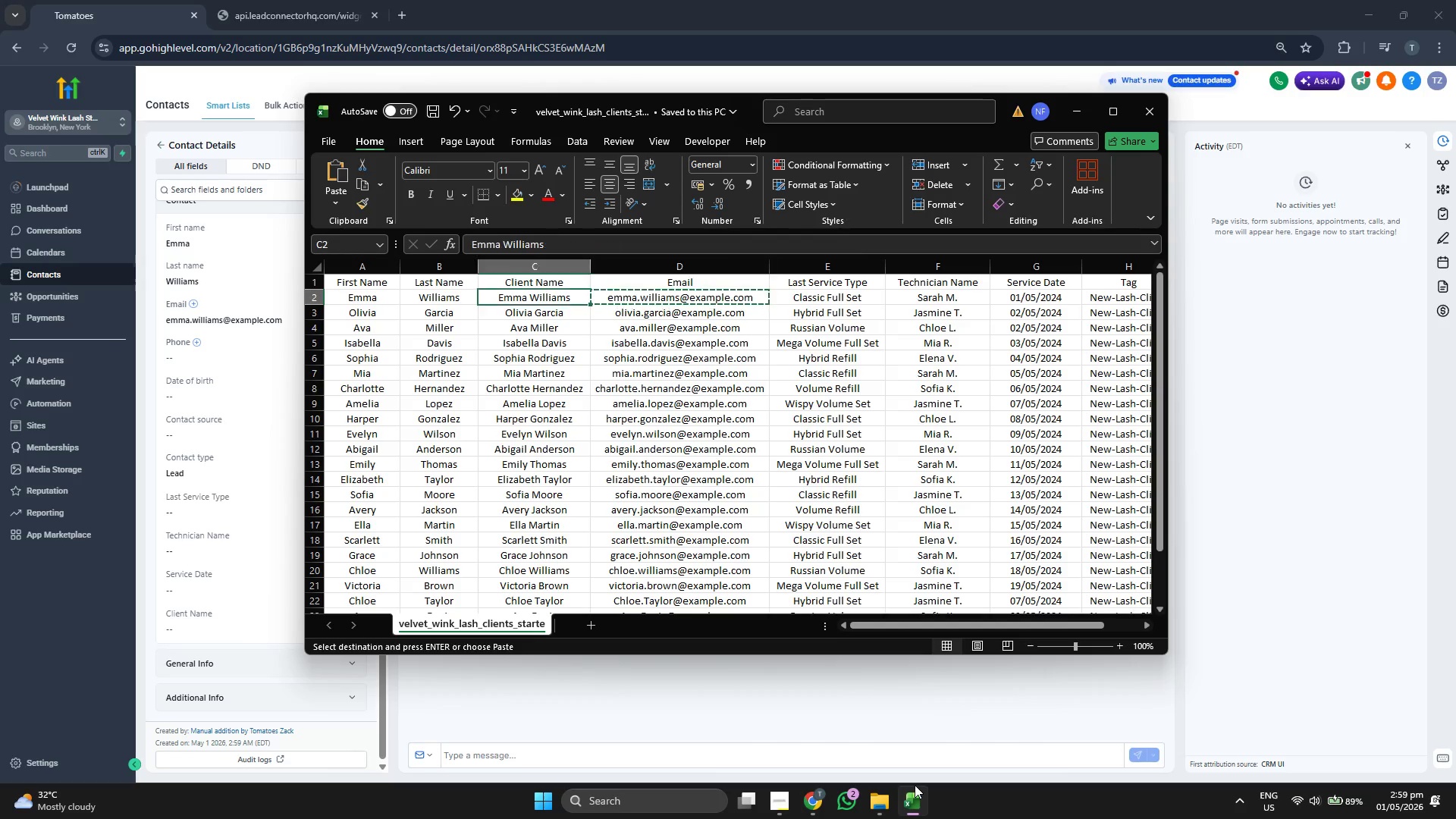 
key(Control+ControlLeft)
 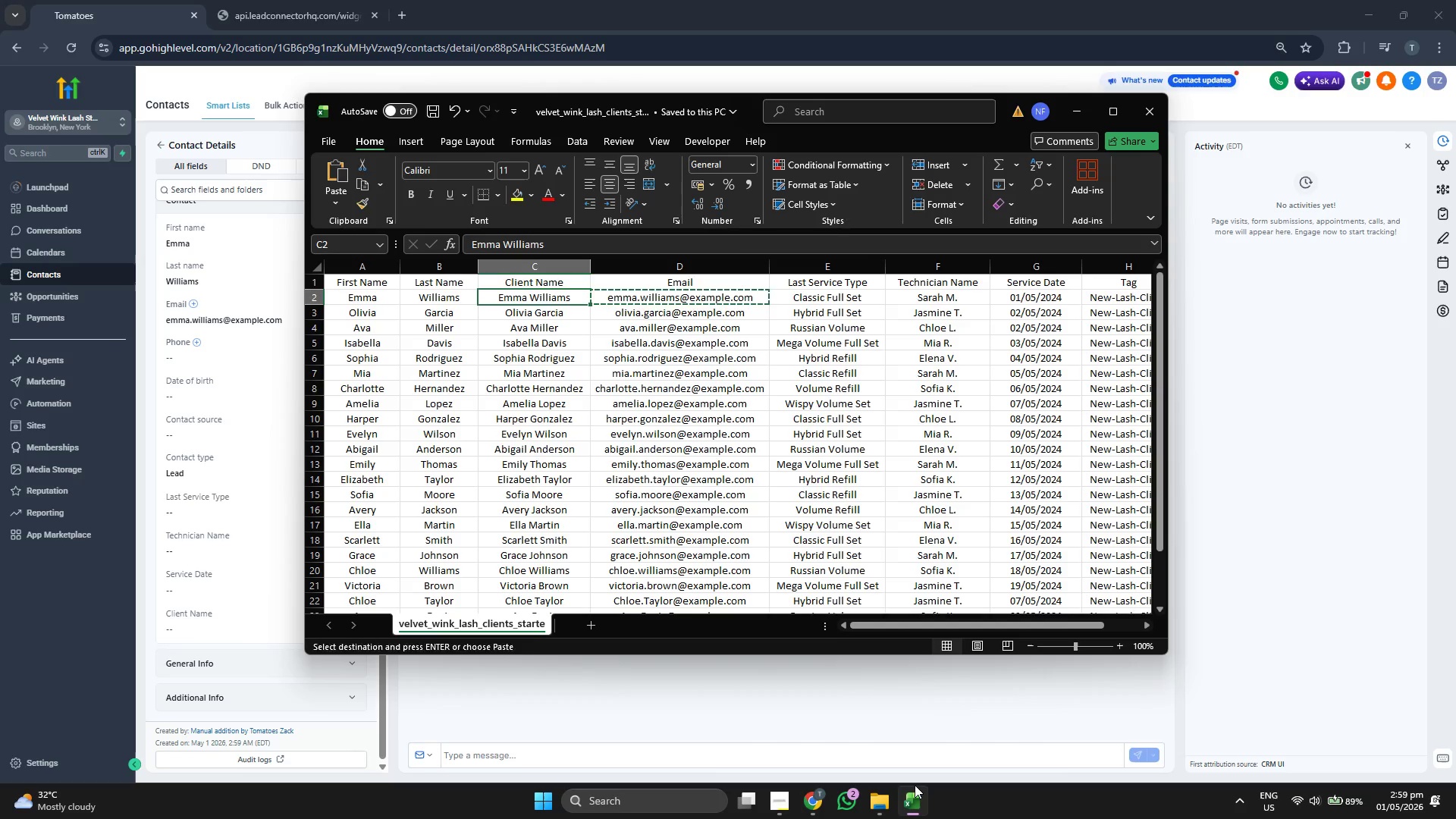 
key(Control+C)
 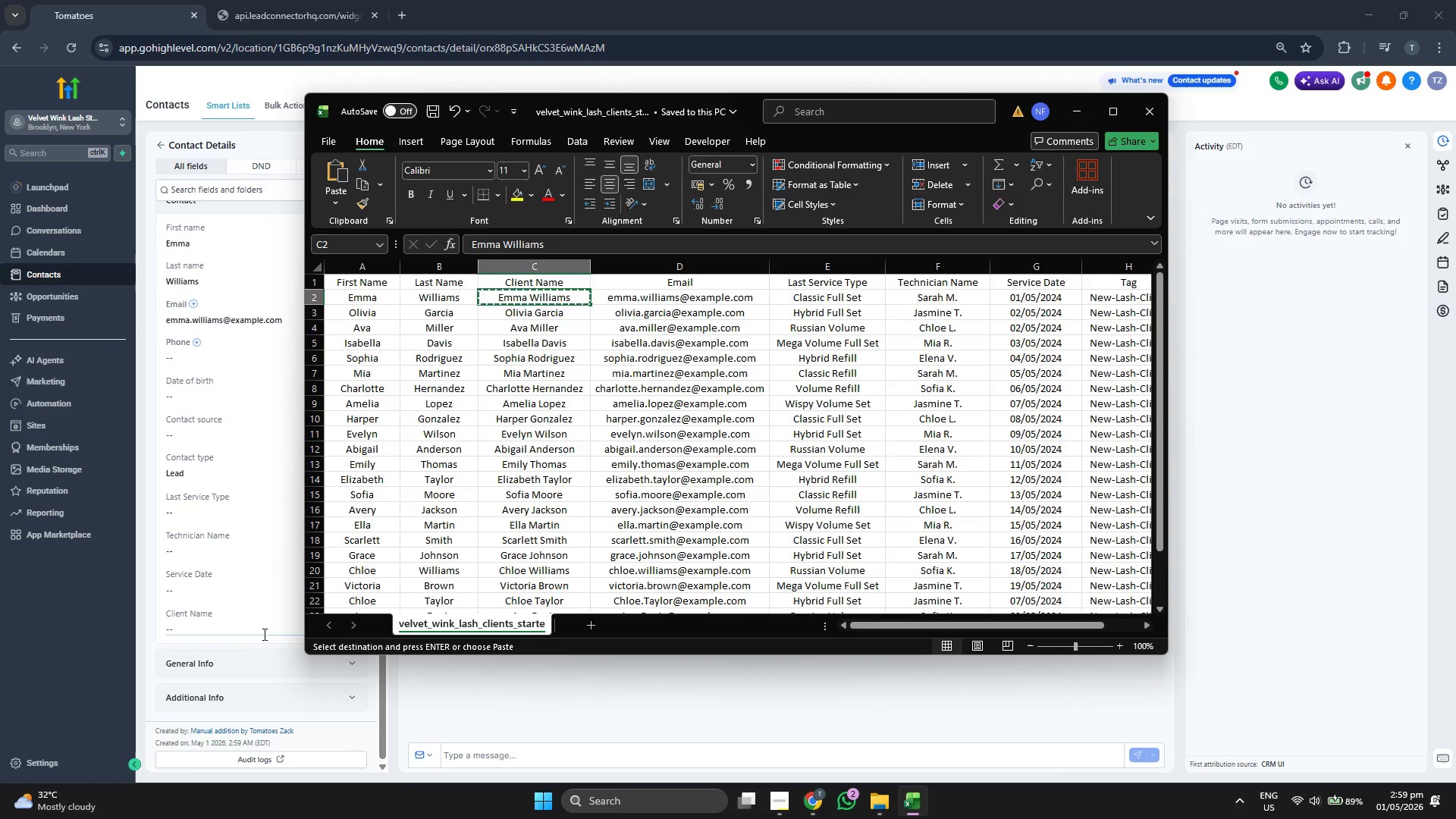 
double_click([253, 627])
 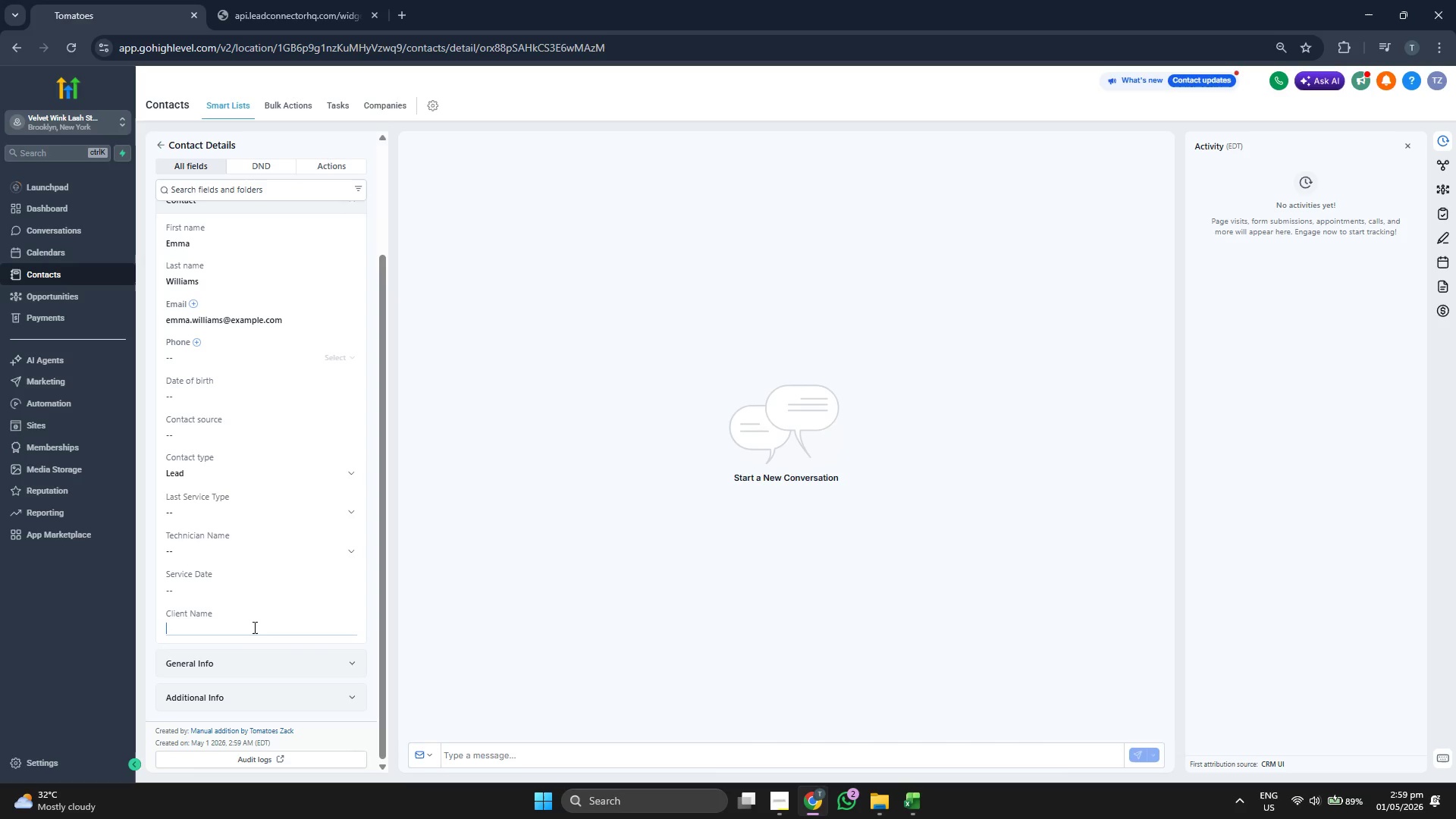 
key(Control+V)
 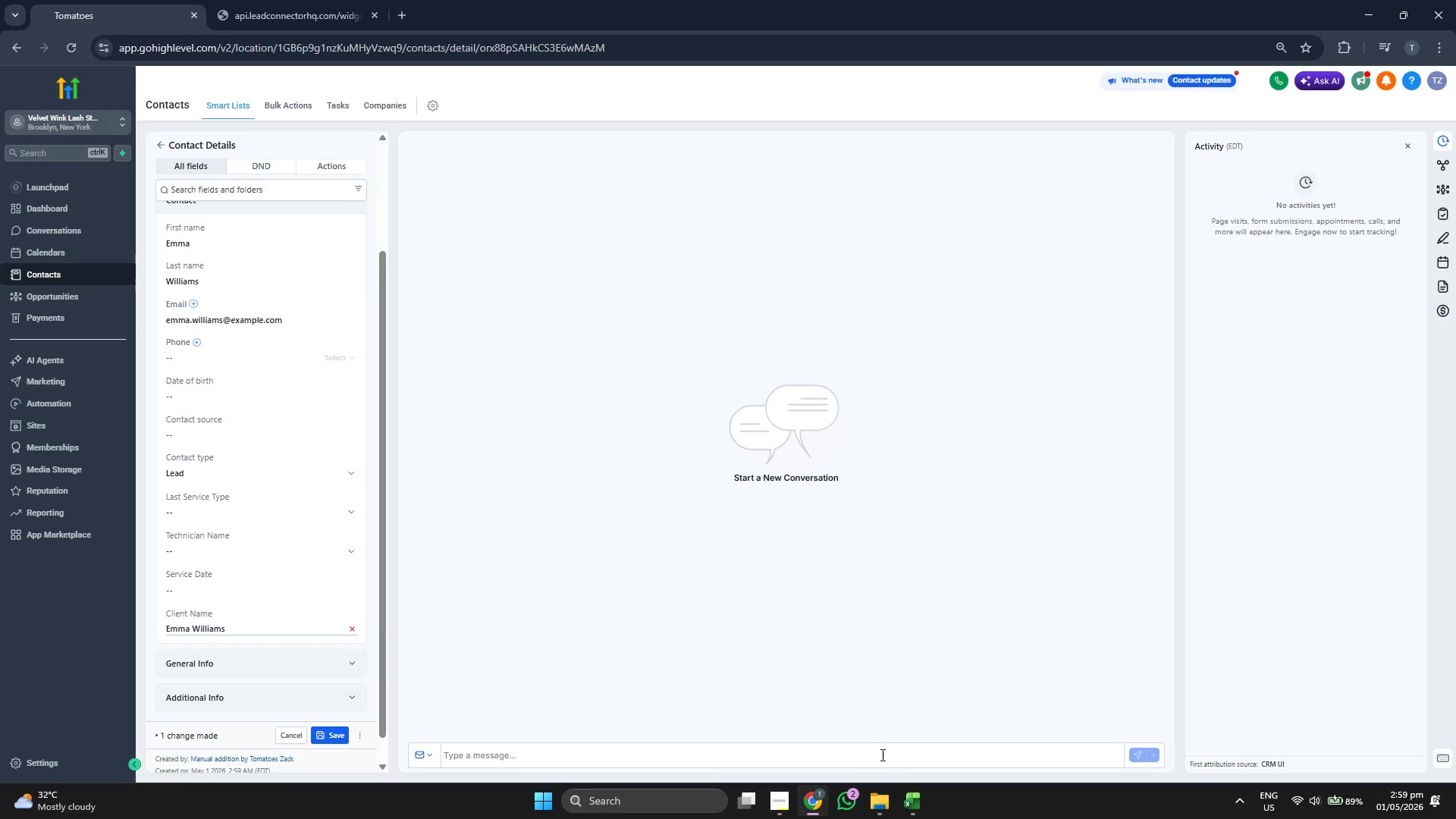 
left_click([914, 798])
 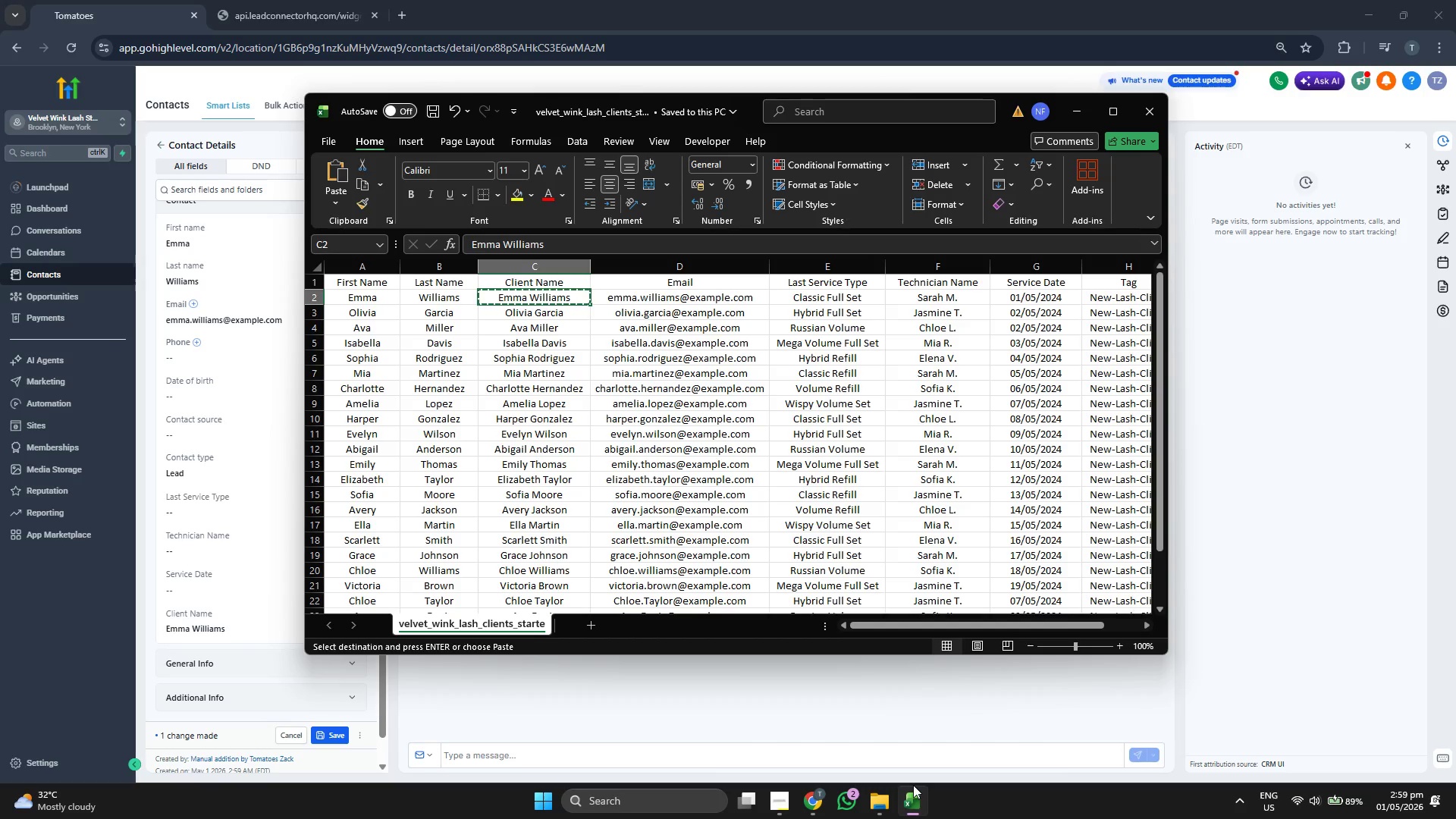 
key(ArrowRight)
 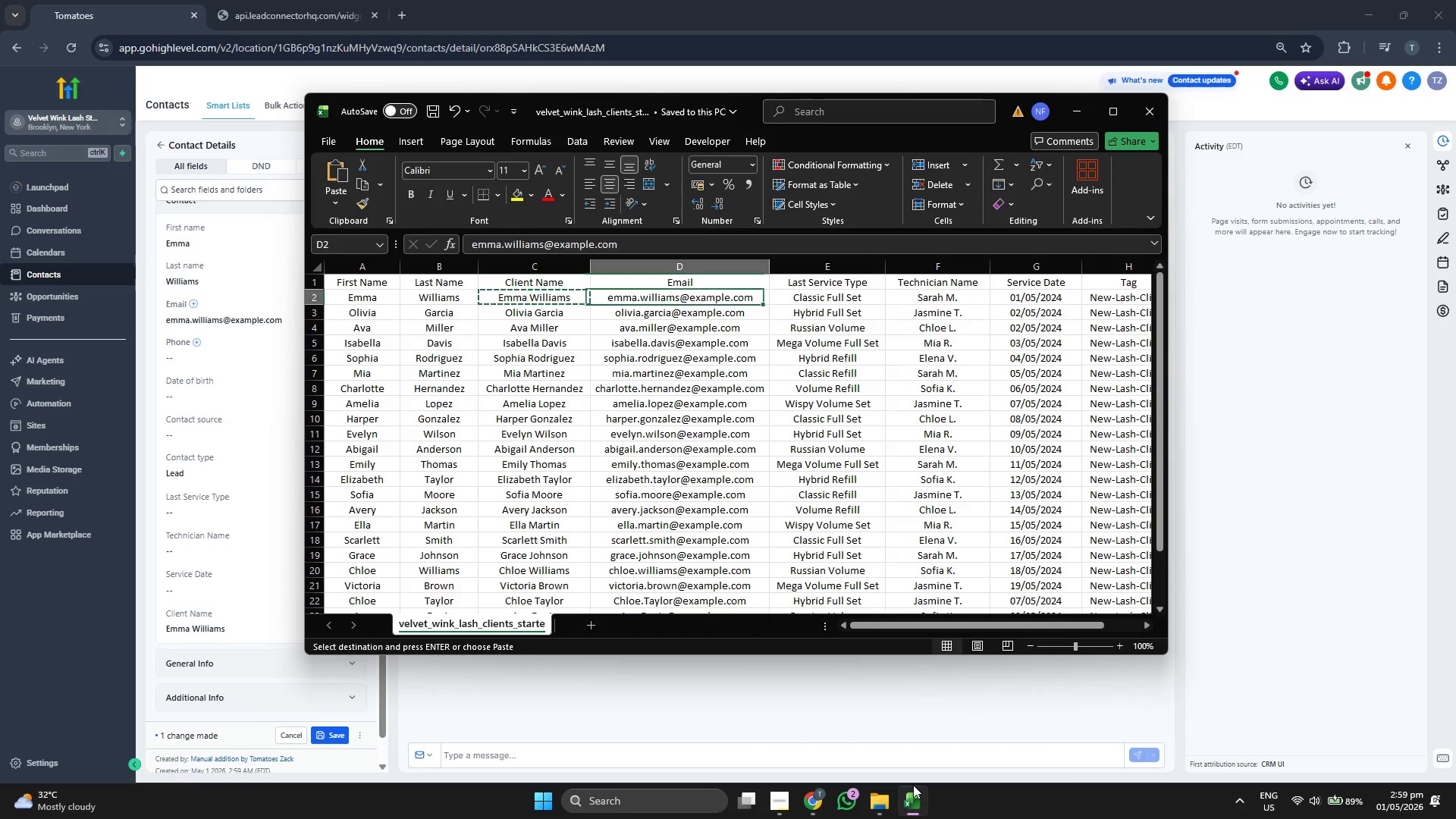 
key(ArrowRight)
 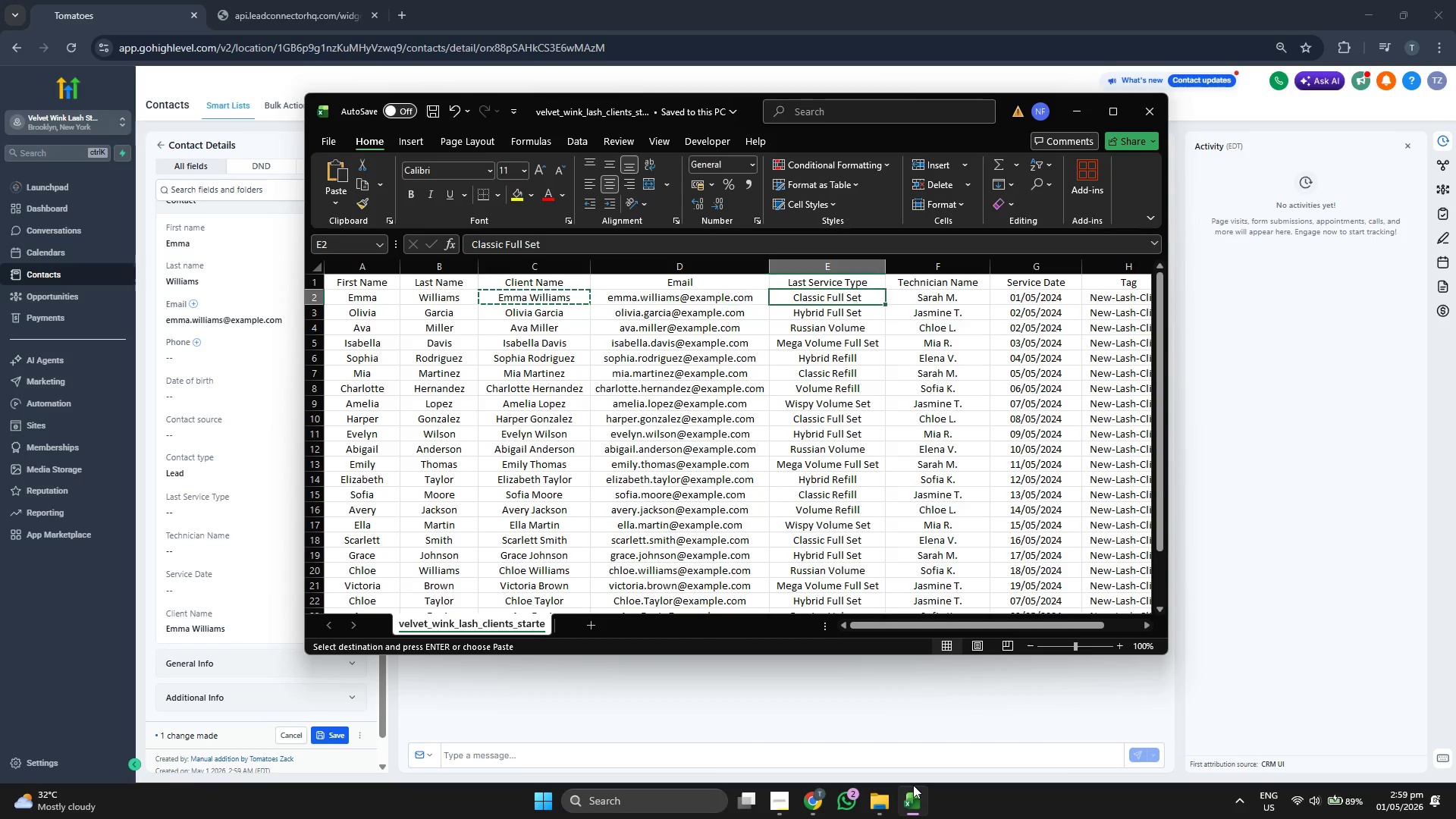 
key(ArrowLeft)
 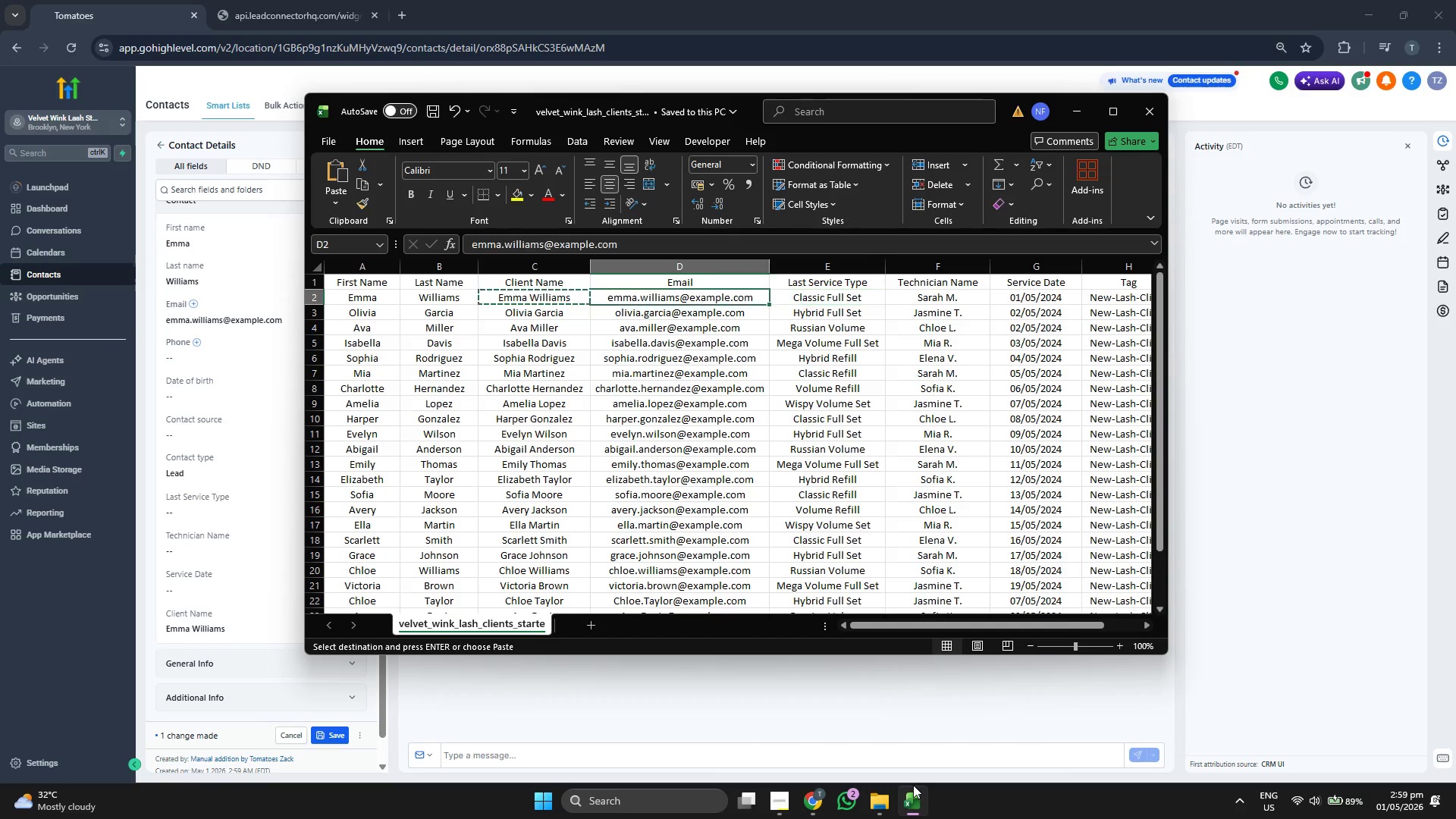 
key(ArrowLeft)
 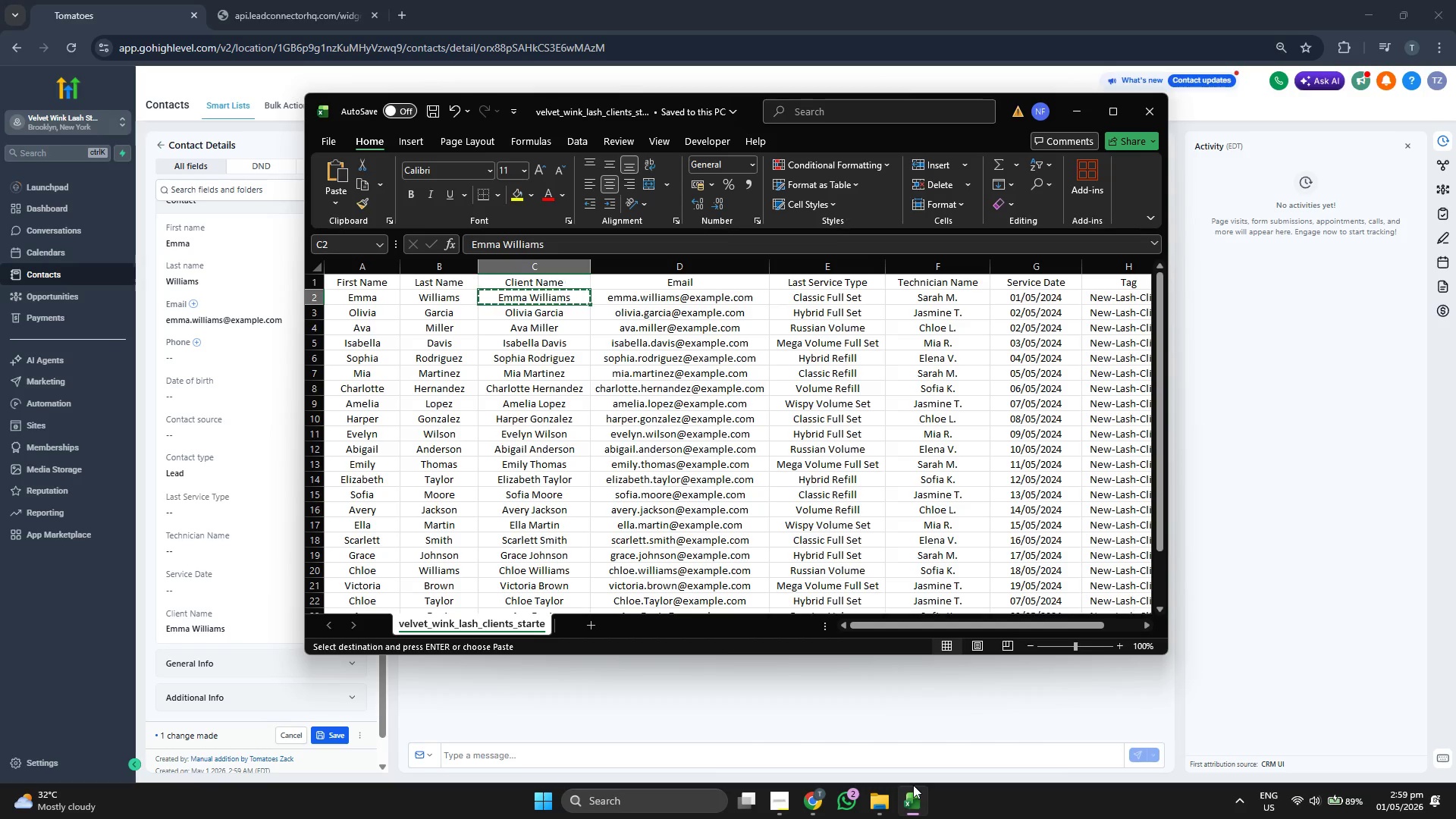 
key(ArrowRight)
 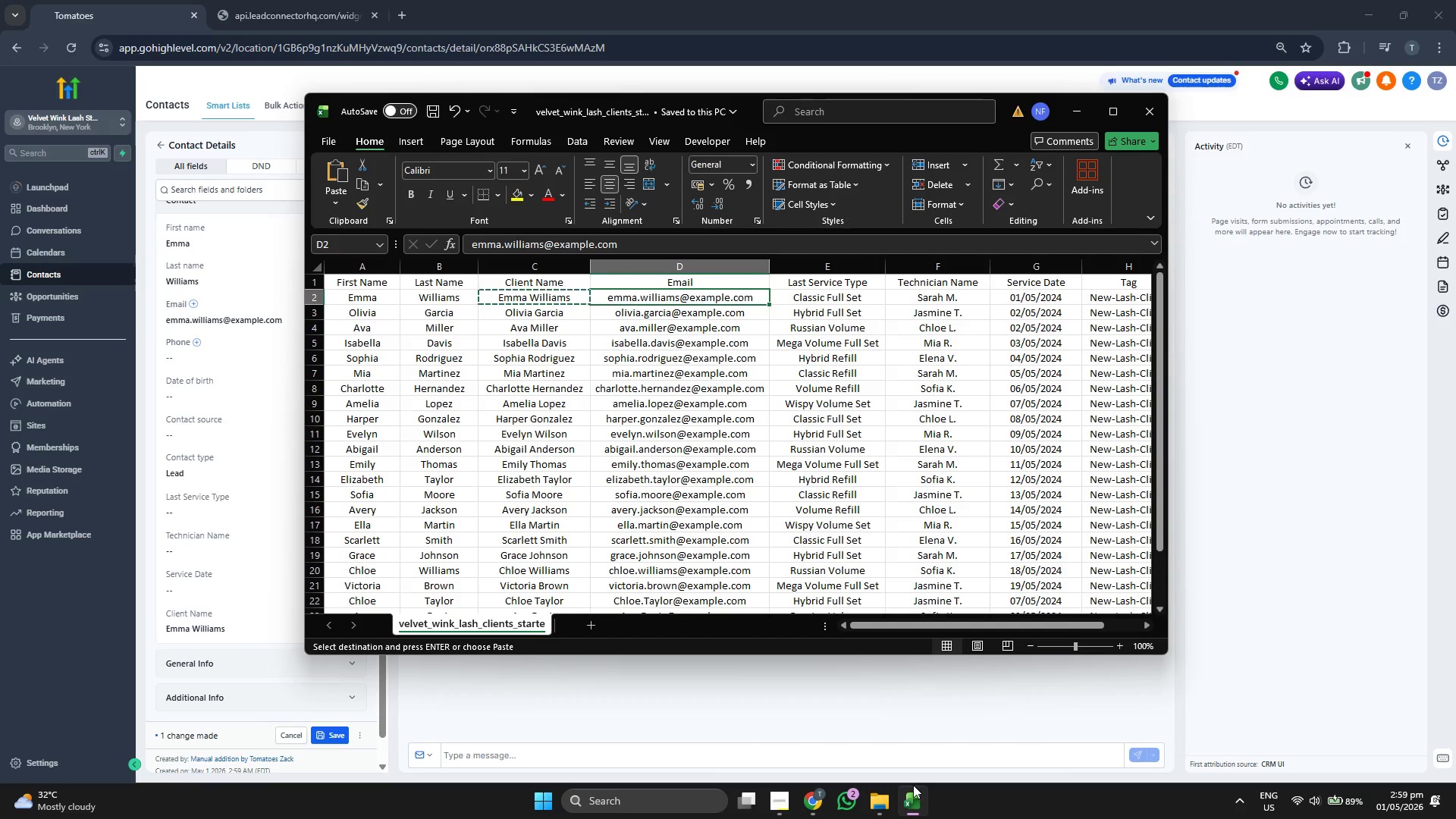 
key(ArrowRight)
 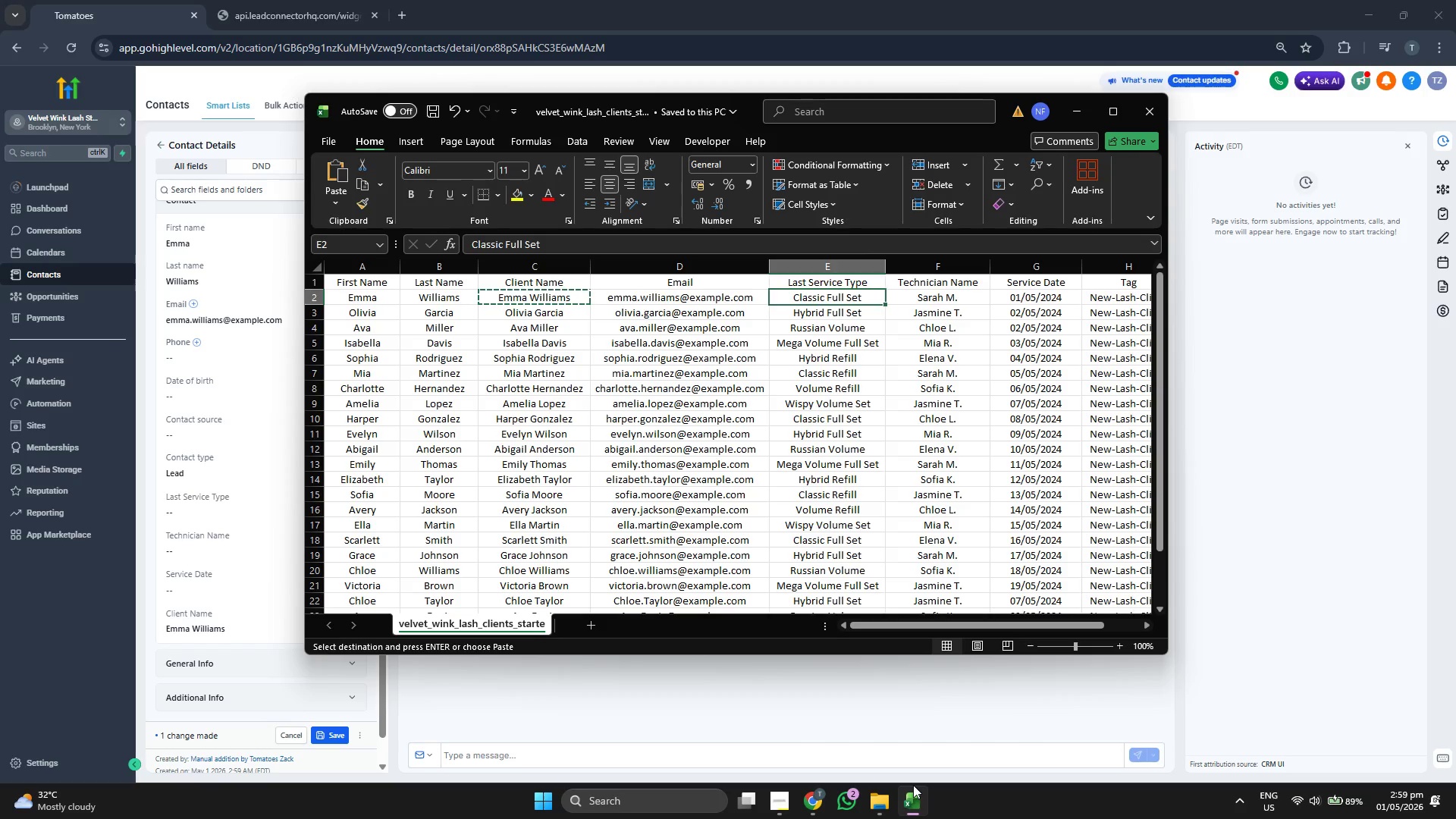 
key(Control+ControlLeft)
 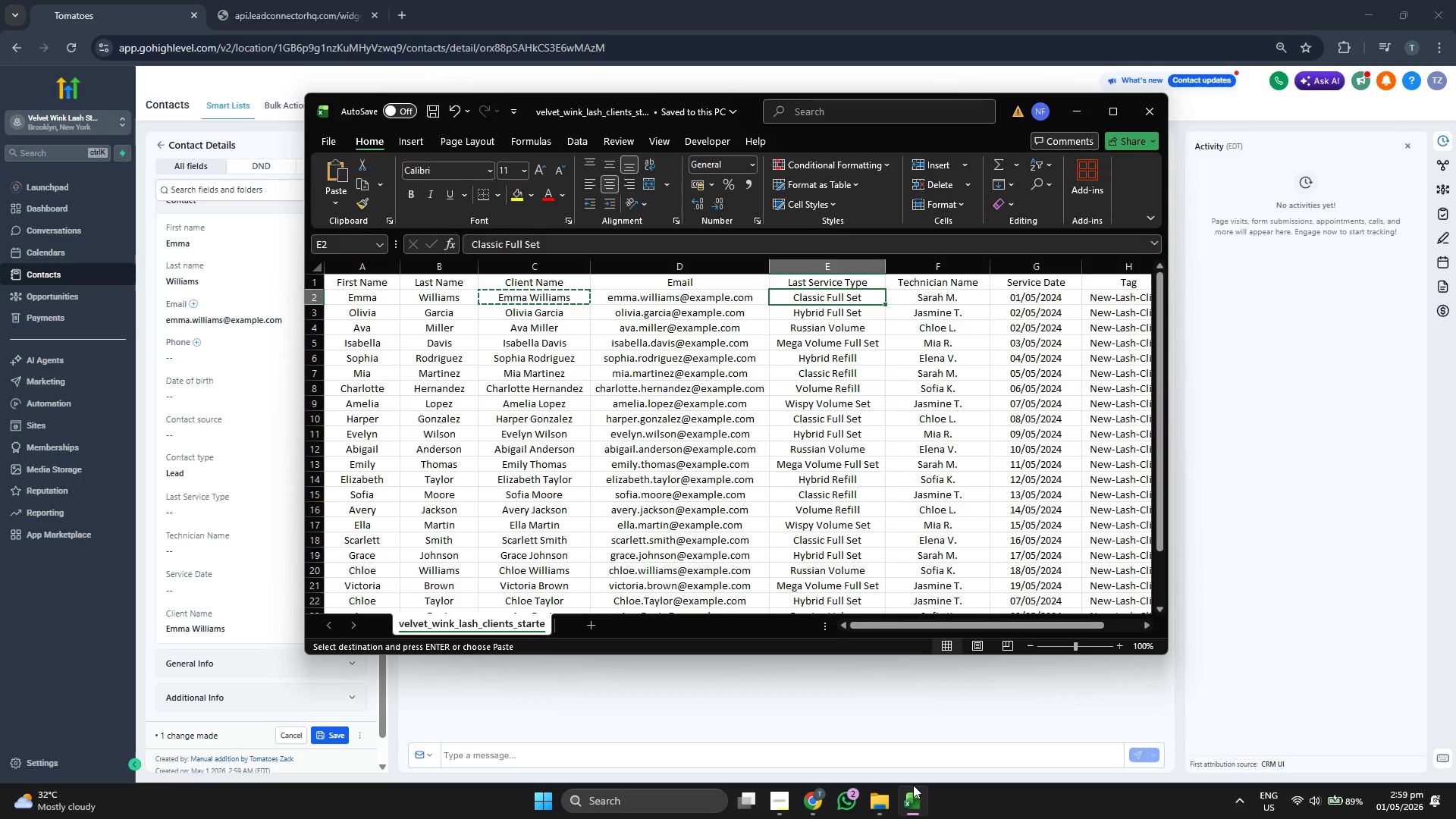 
key(Control+C)
 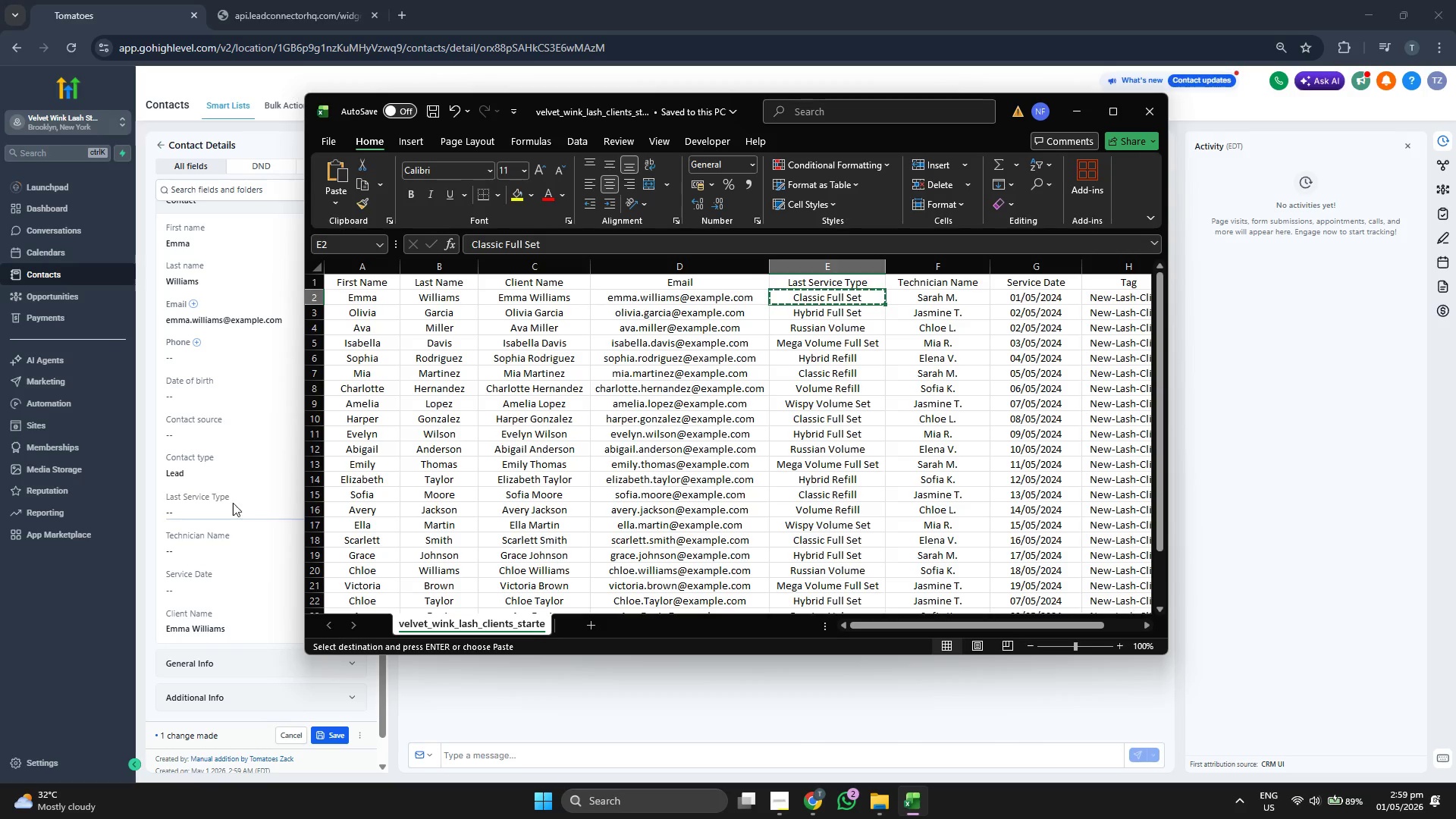 
left_click([248, 507])
 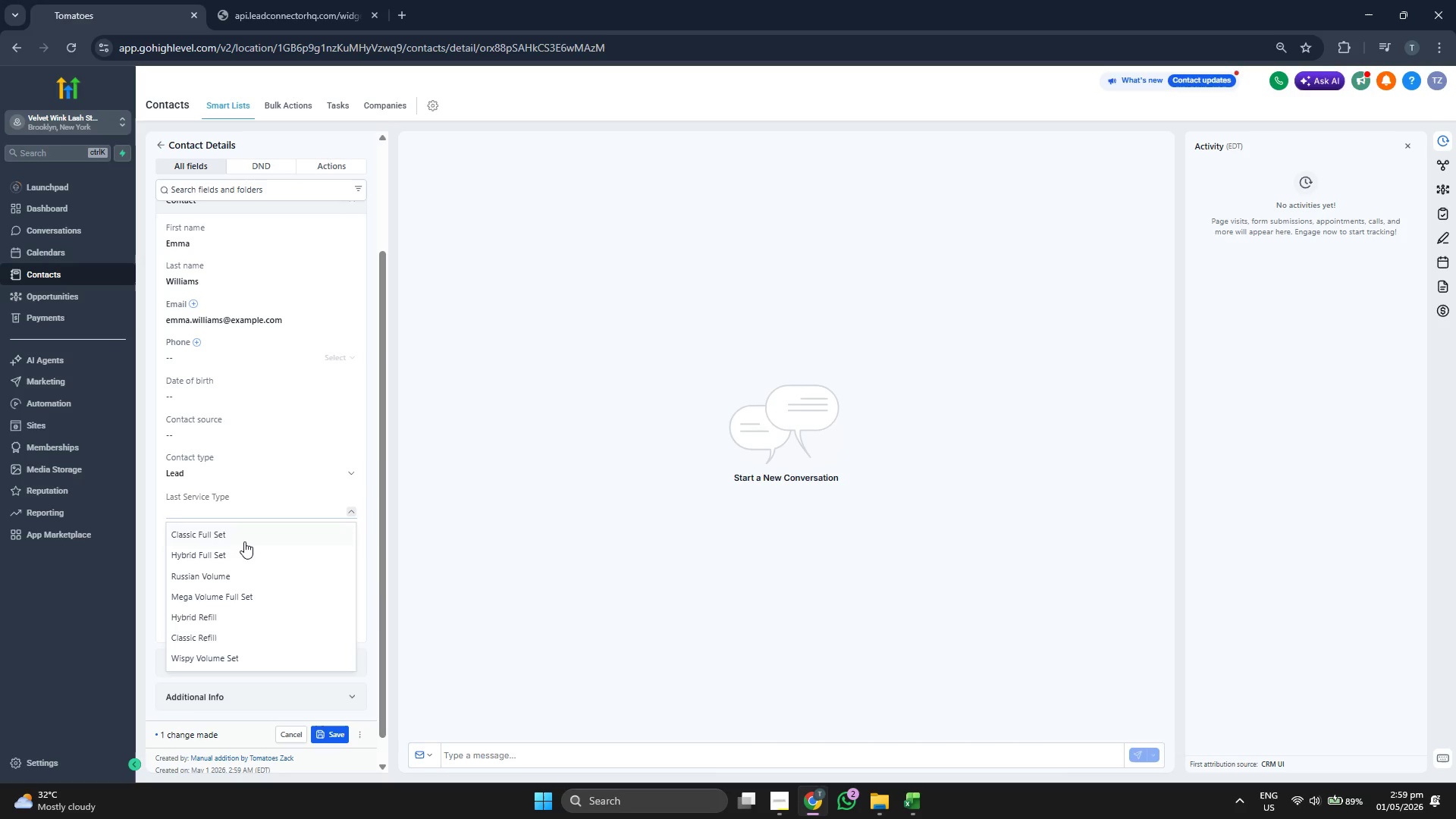 
left_click([246, 536])
 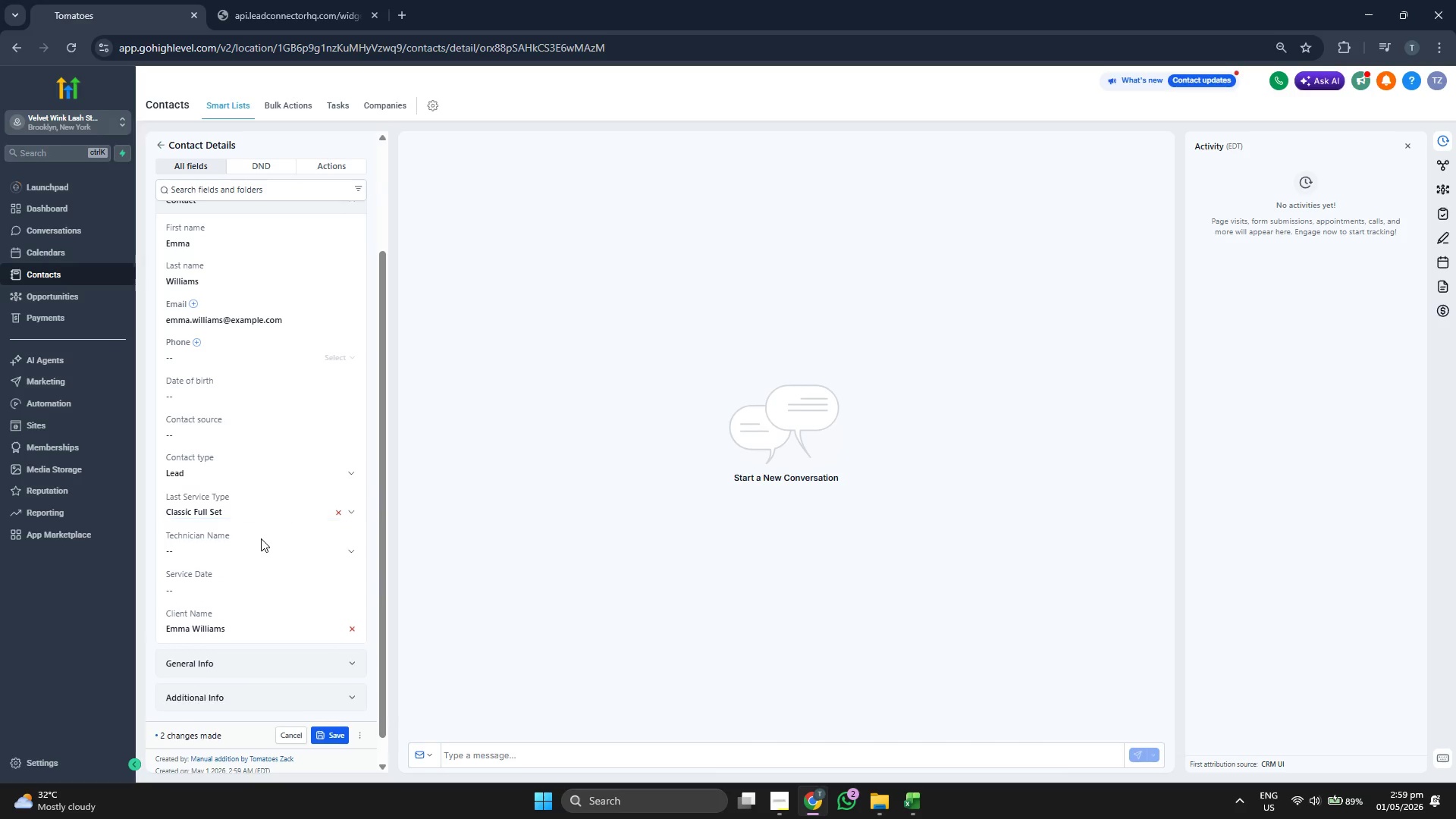 
triple_click([267, 548])
 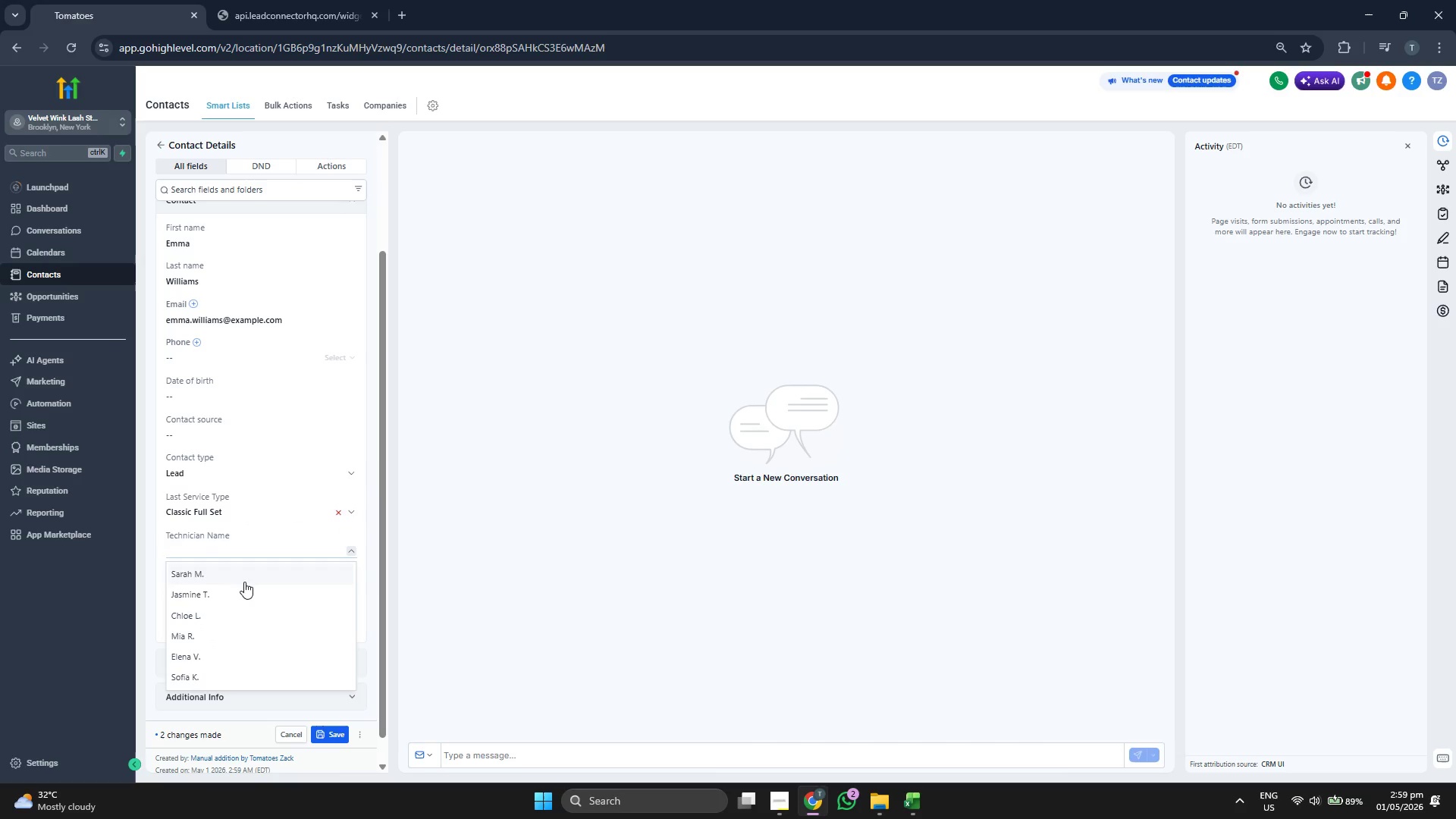 
left_click([246, 575])
 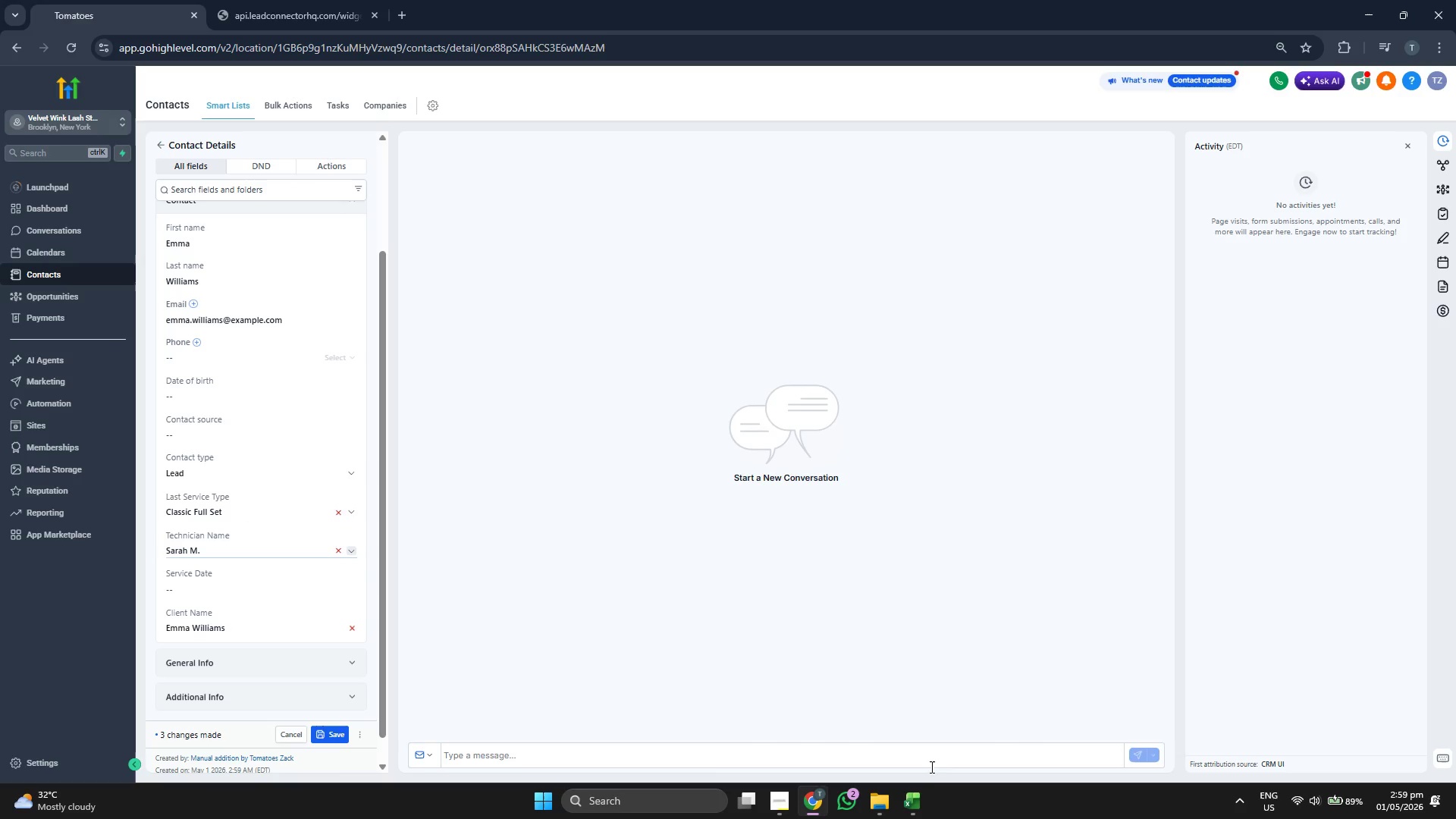 
mouse_move([918, 770])
 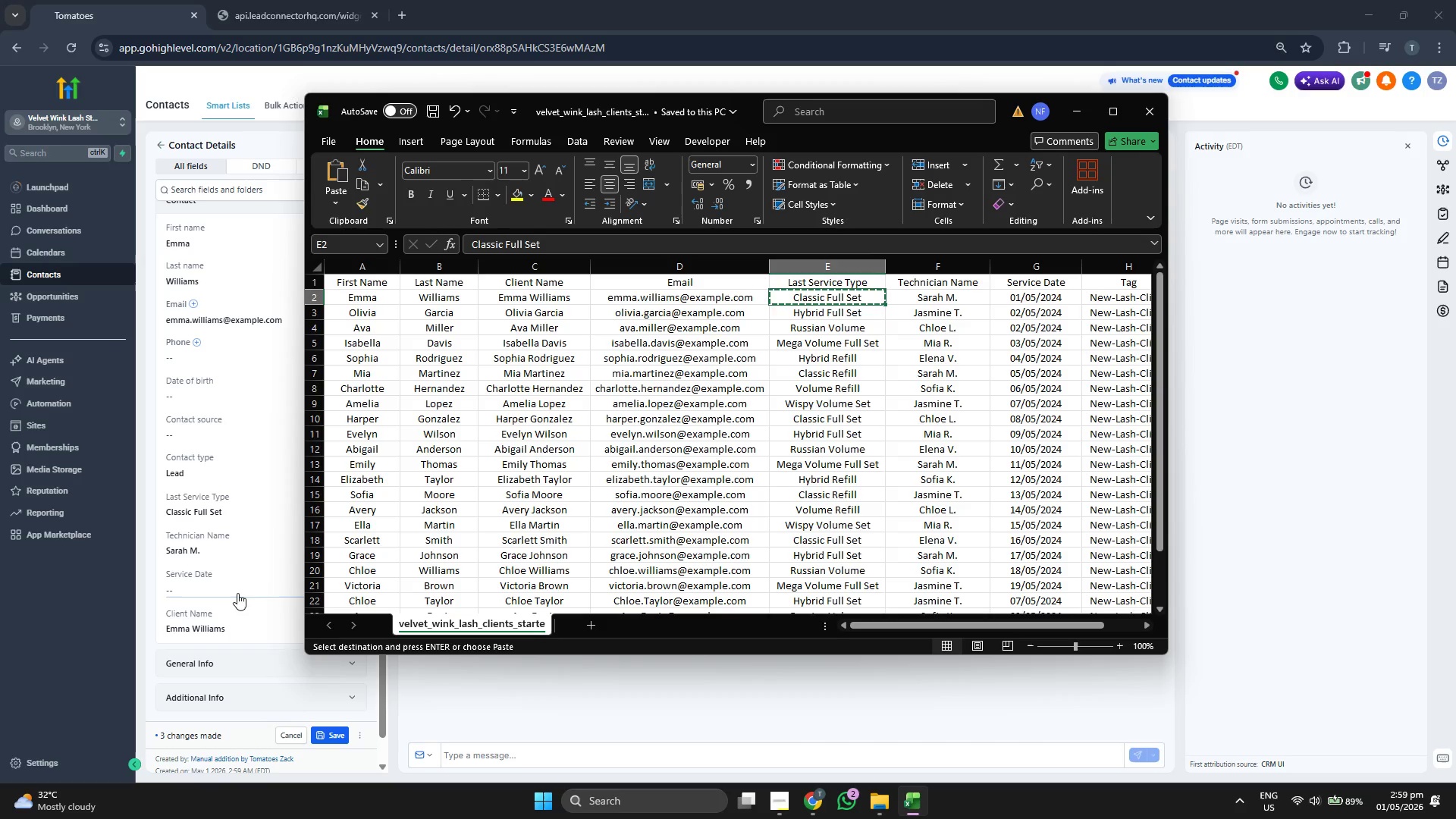 
left_click([238, 587])
 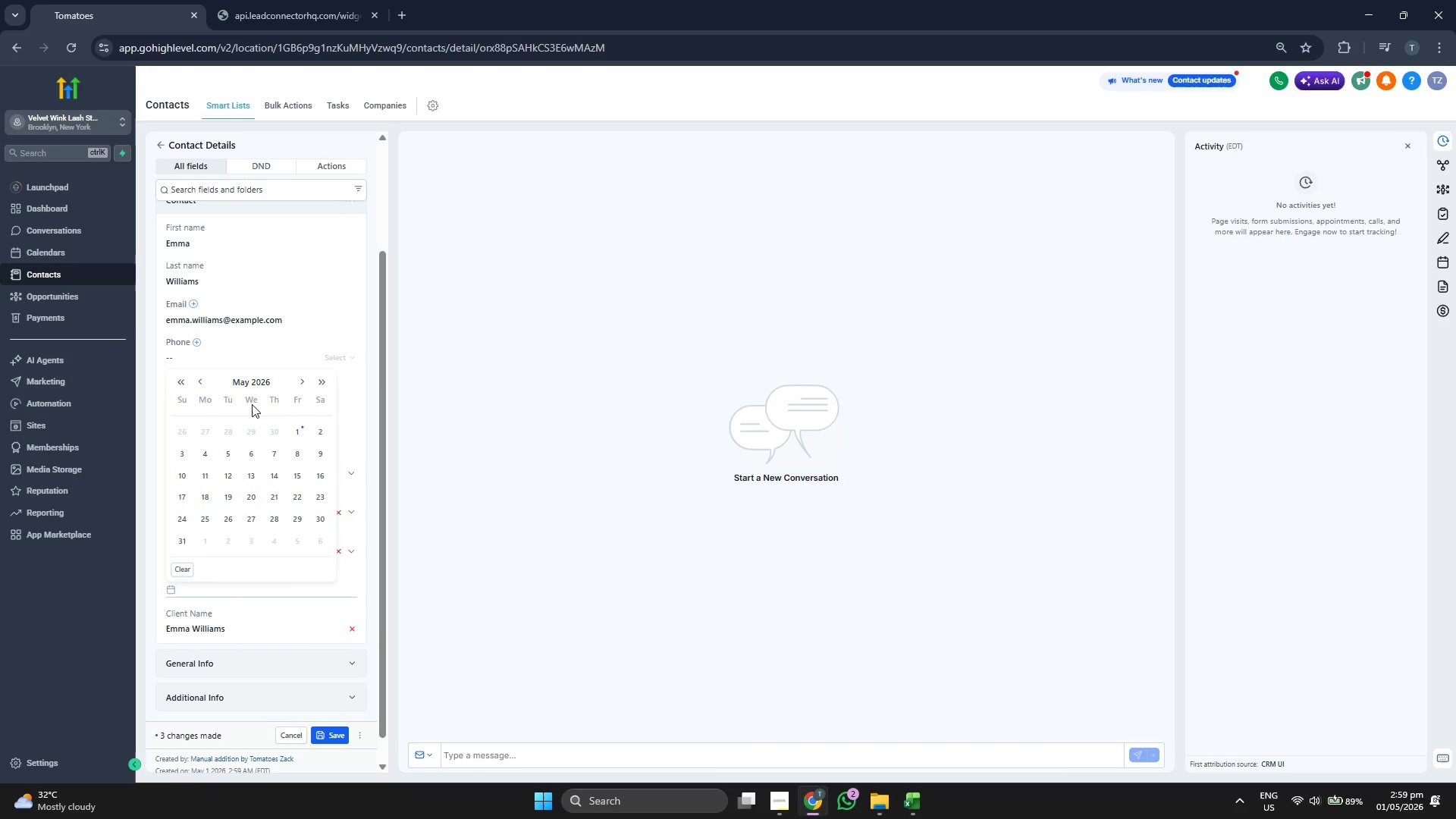 
left_click([248, 381])
 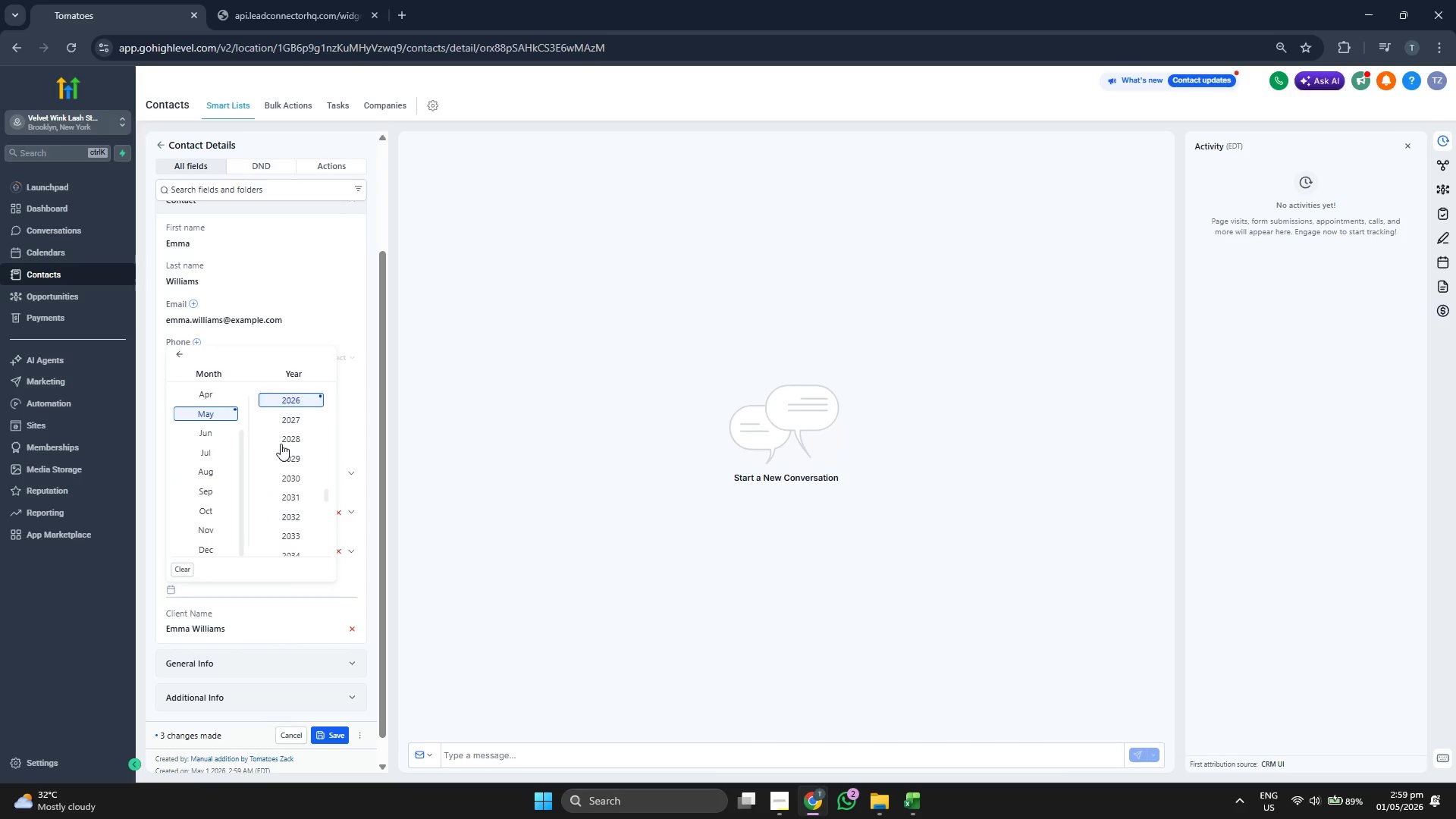 
scroll: coordinate [289, 471], scroll_direction: up, amount: 1.0
 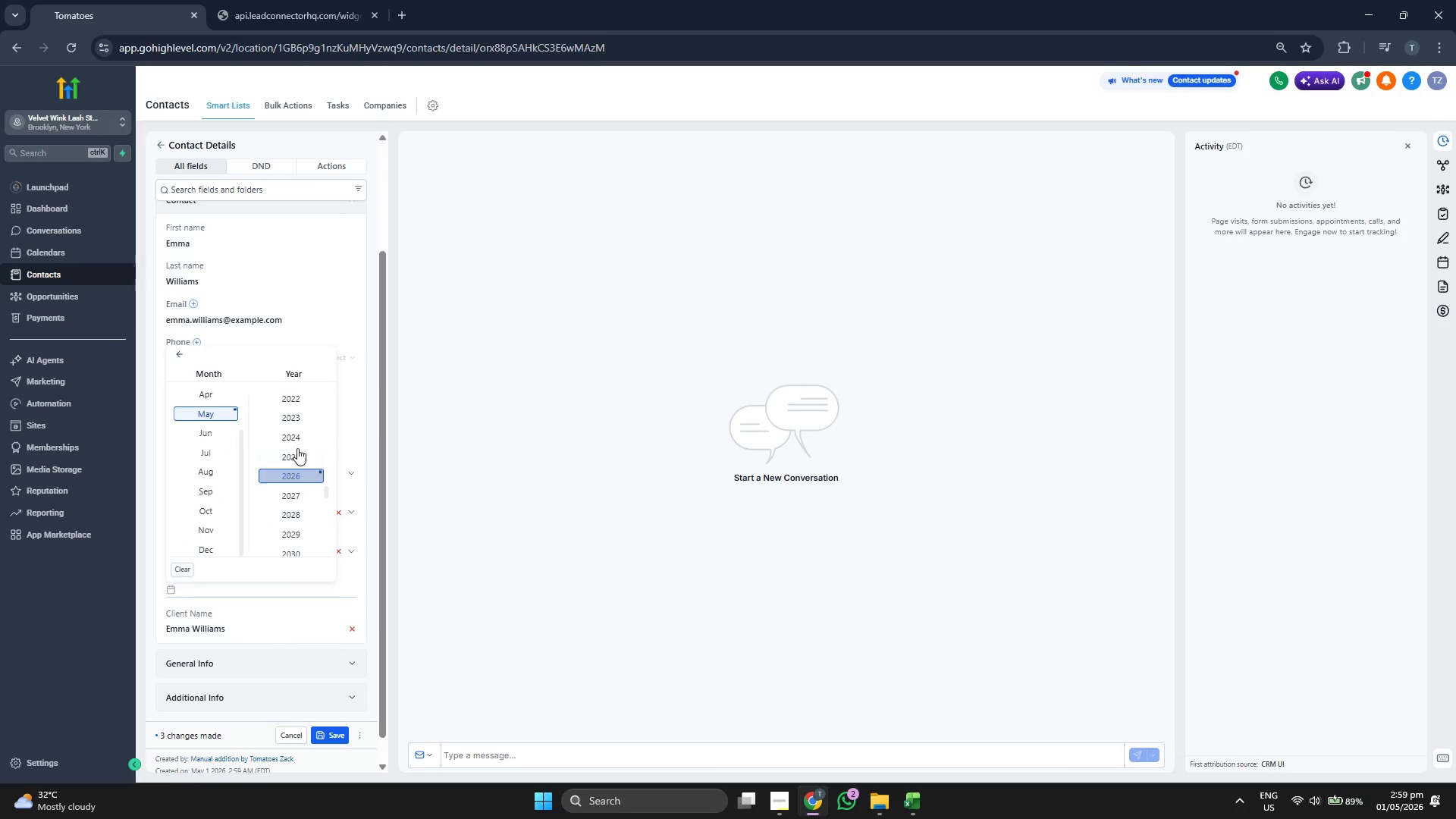 
left_click([295, 439])
 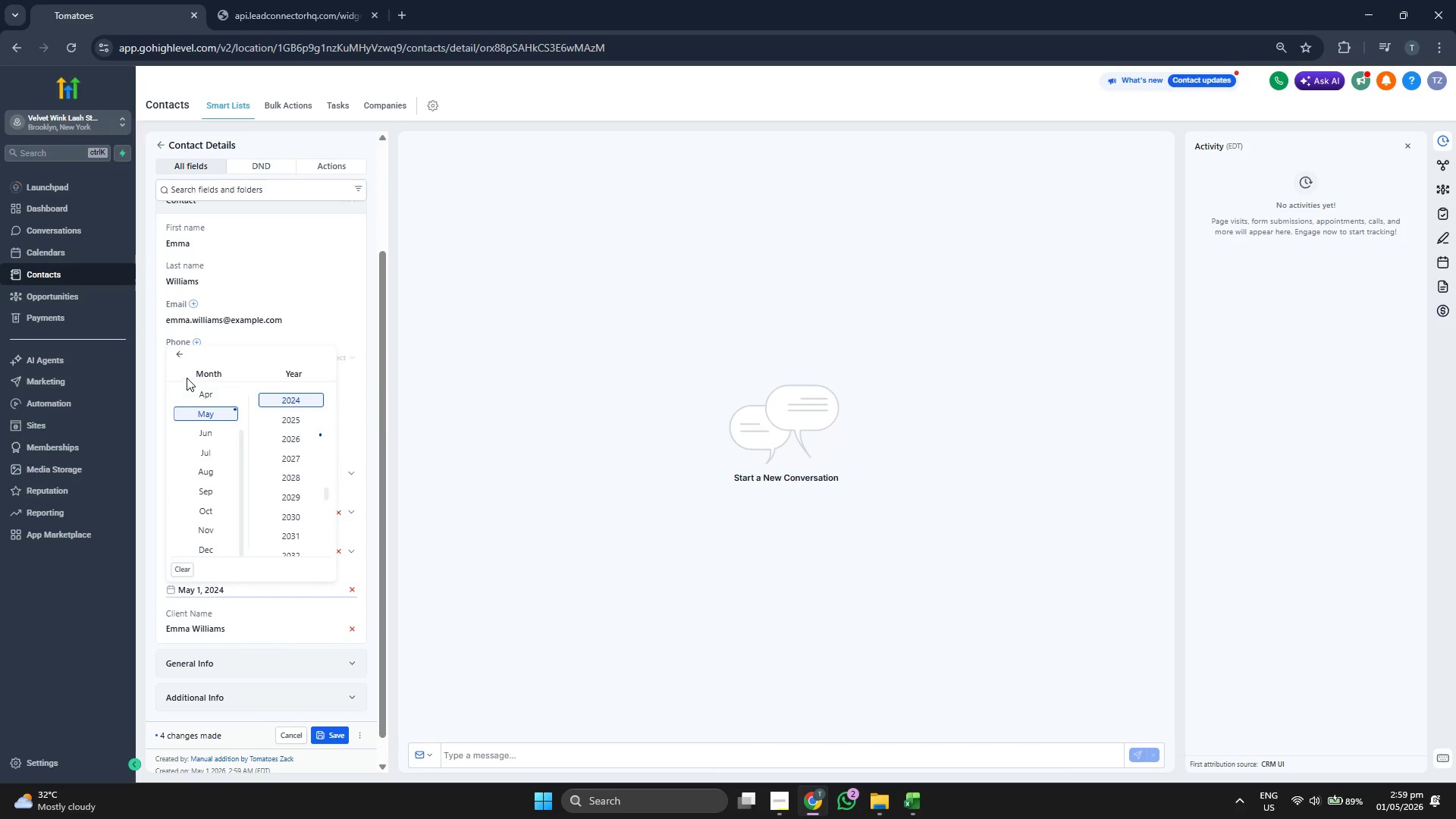 
left_click([180, 353])
 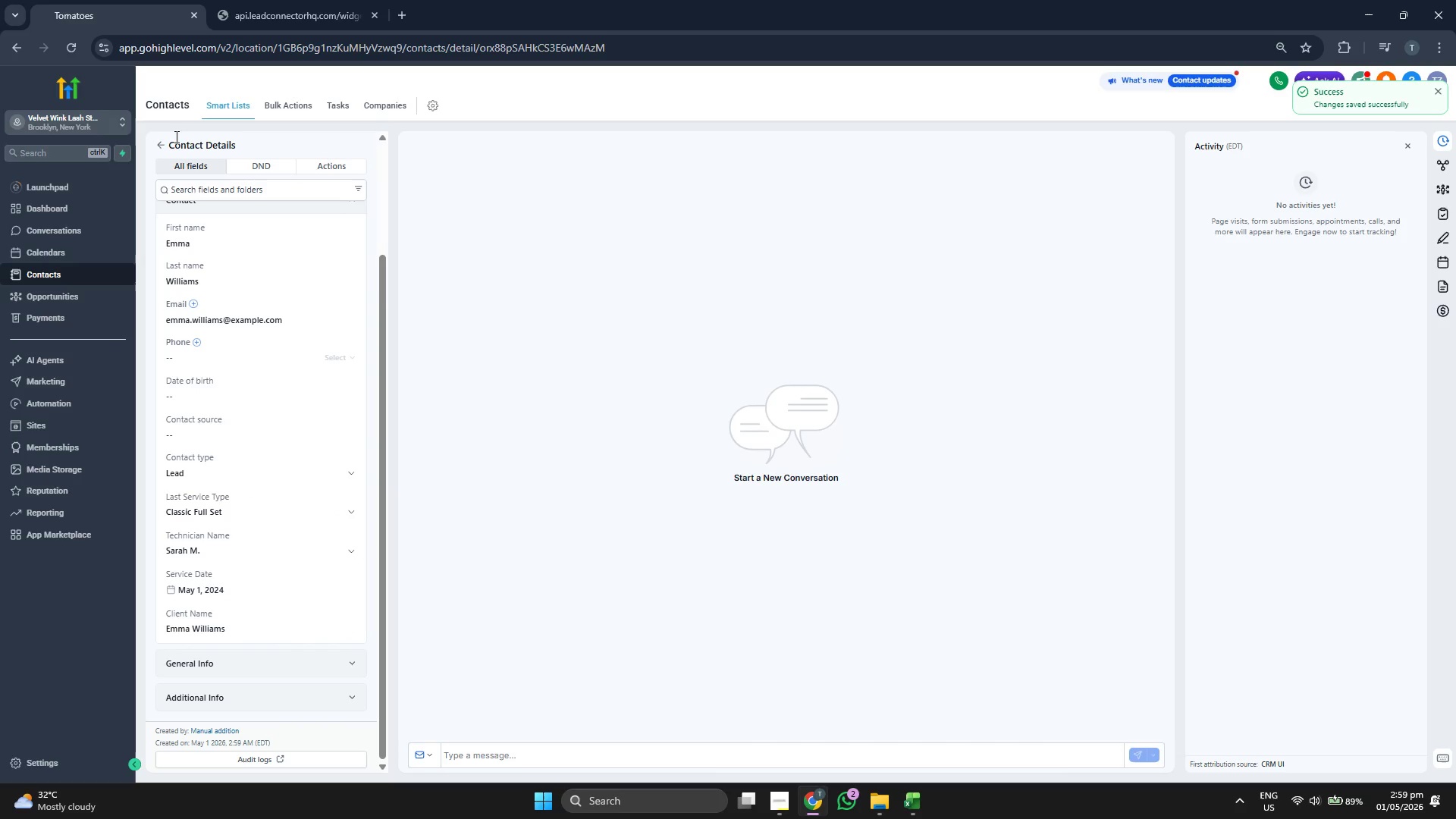 
left_click([155, 143])
 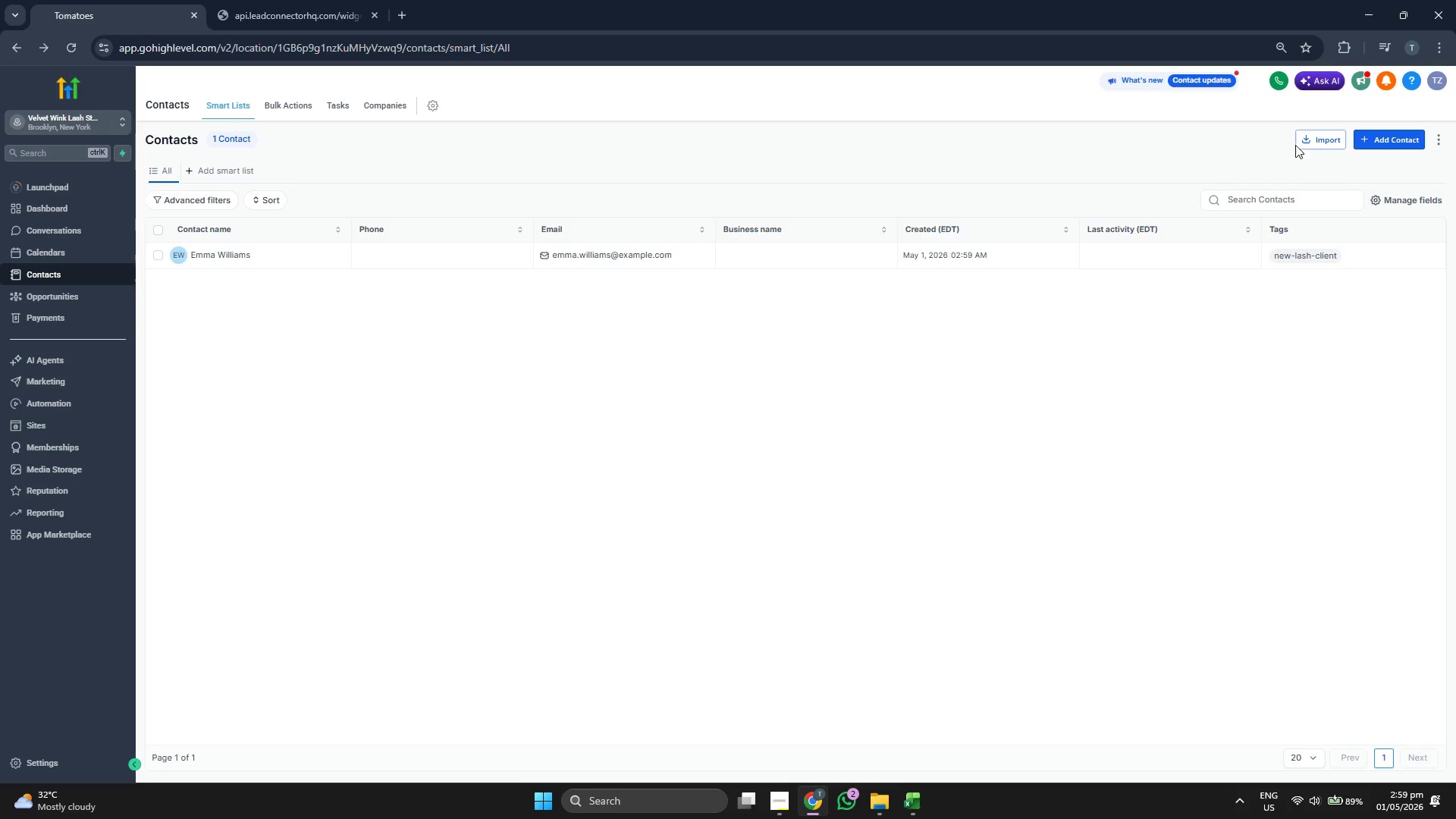 
wait(5.62)
 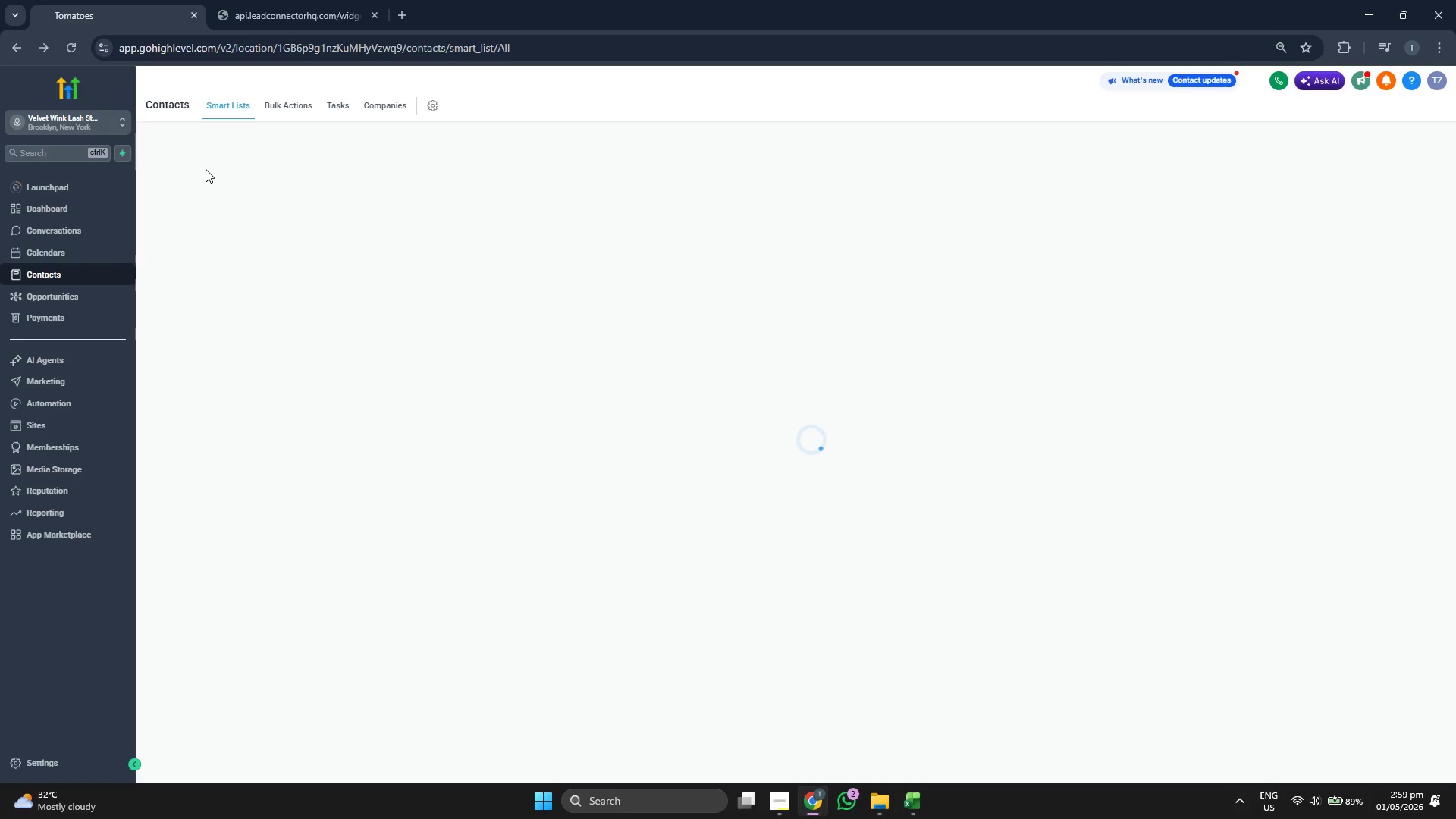 
left_click([915, 810])
 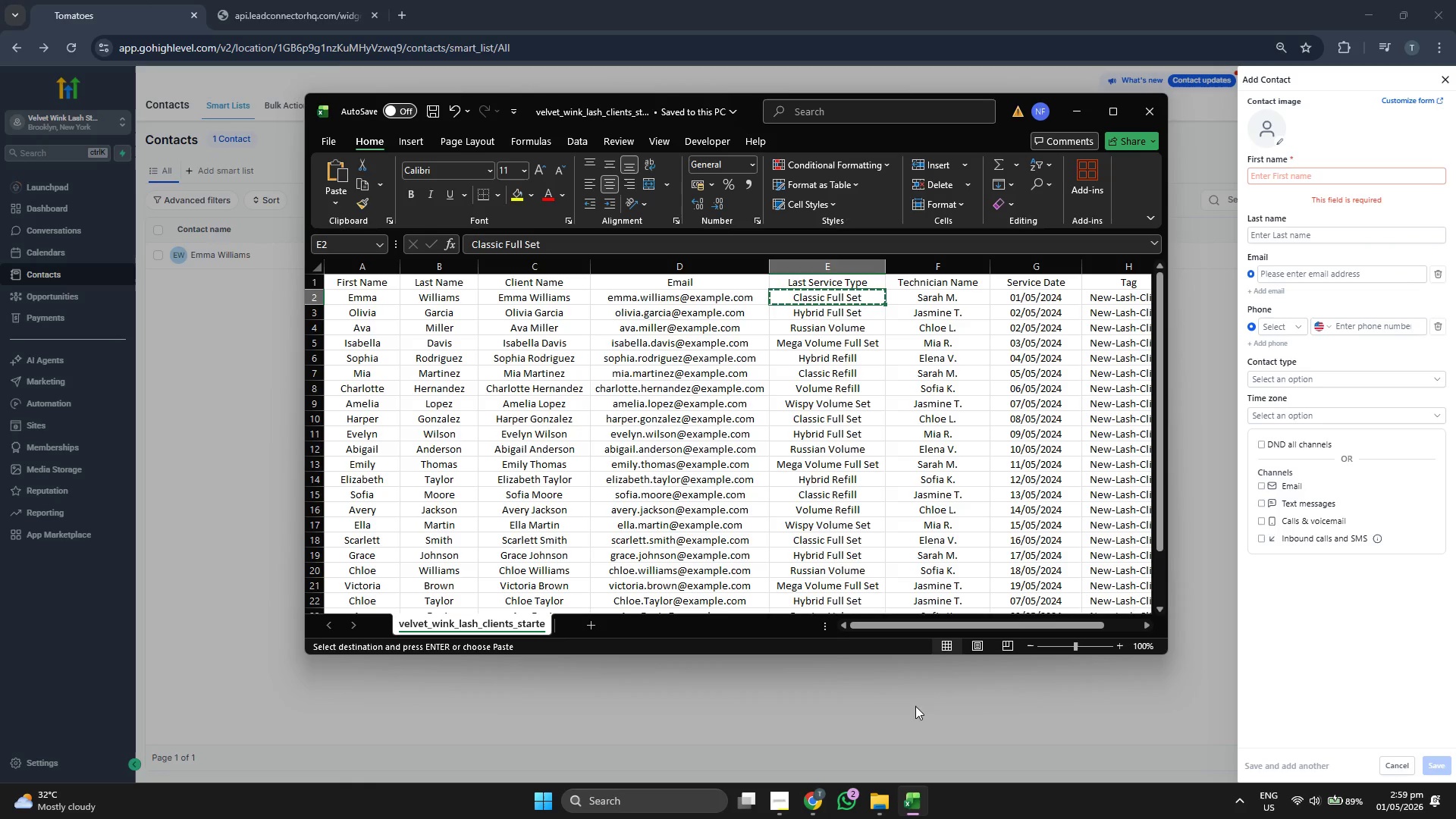 
key(ArrowDown)
 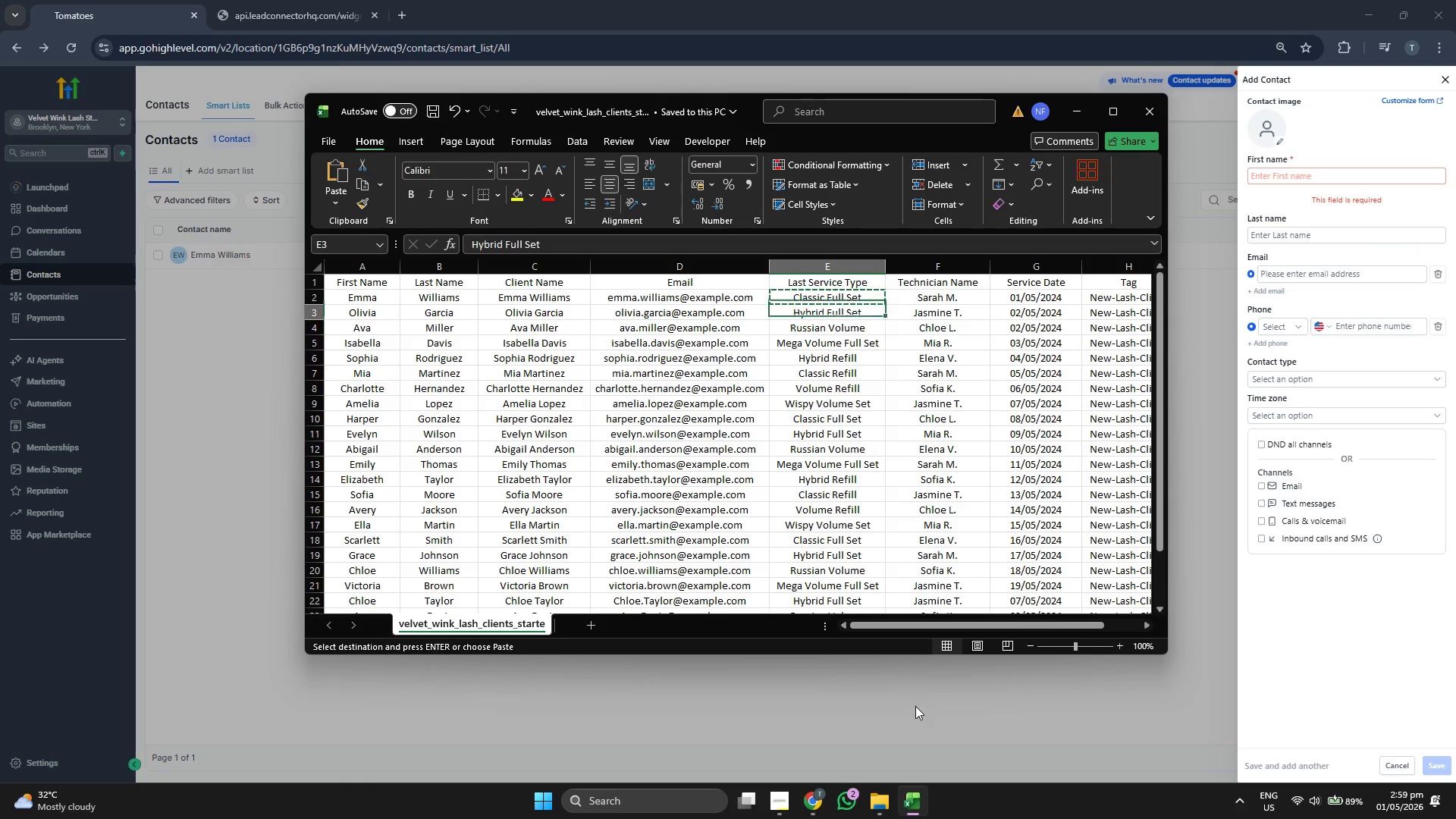 
key(ArrowLeft)
 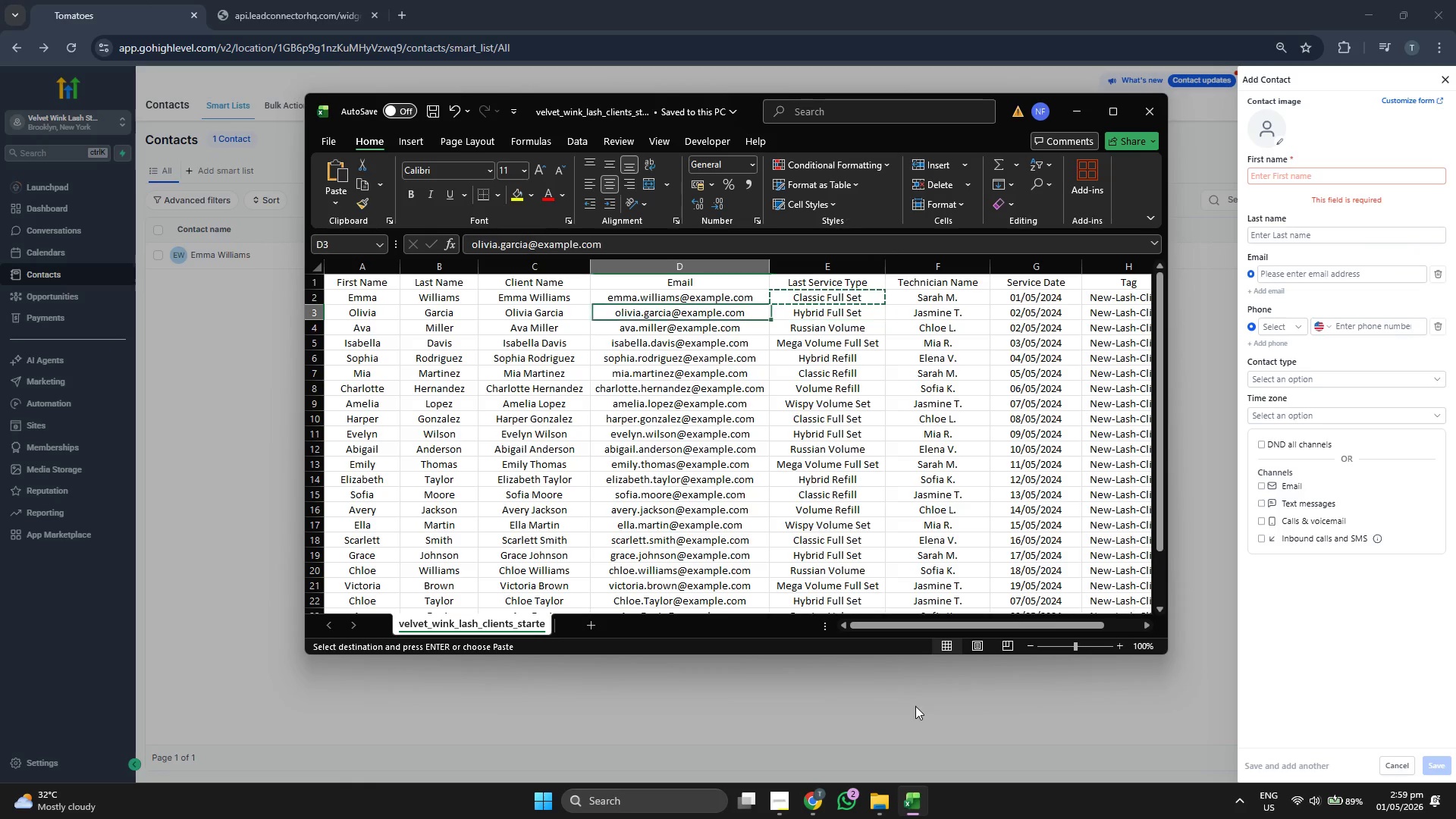 
key(ArrowLeft)
 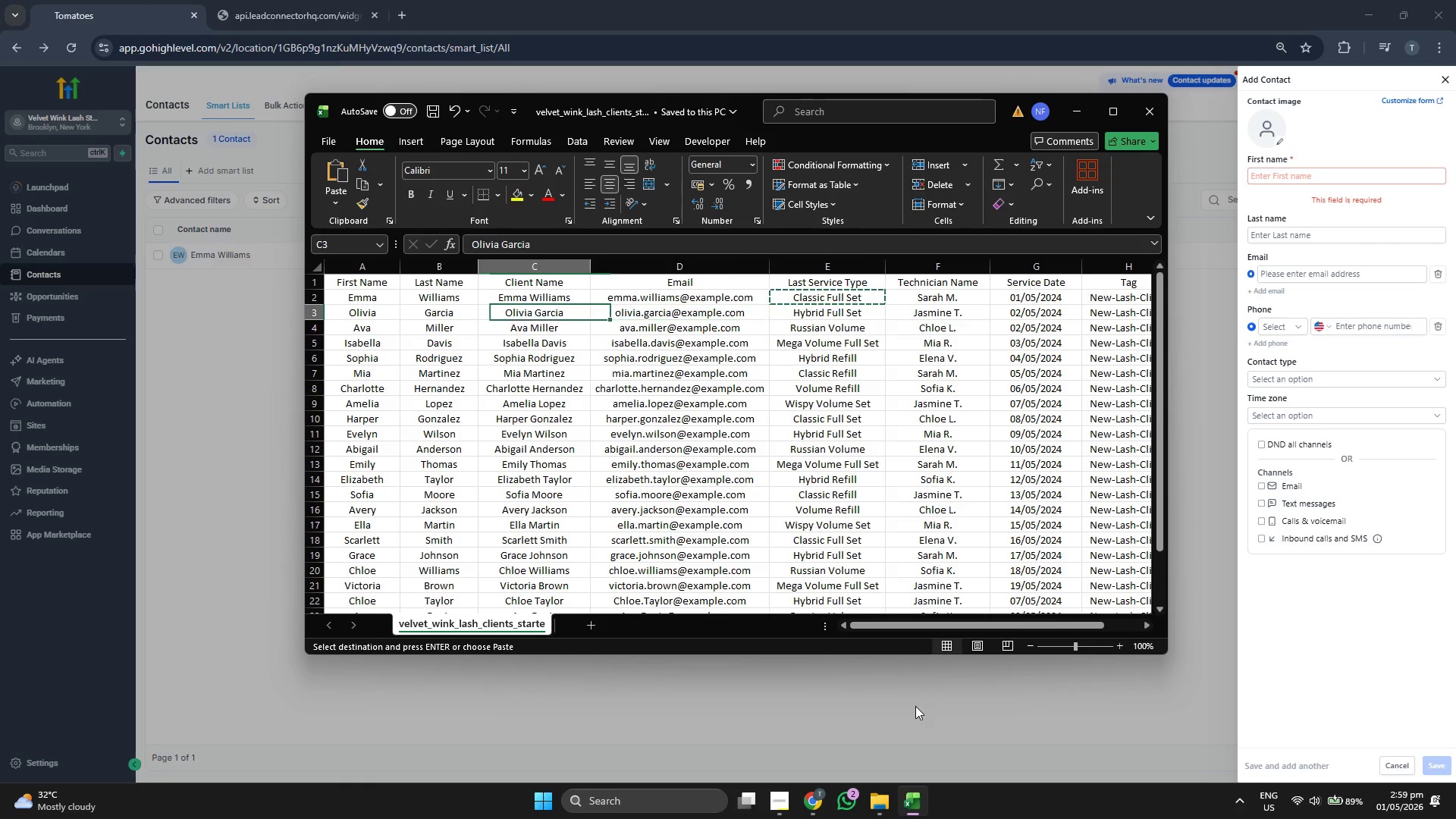 
key(ArrowLeft)
 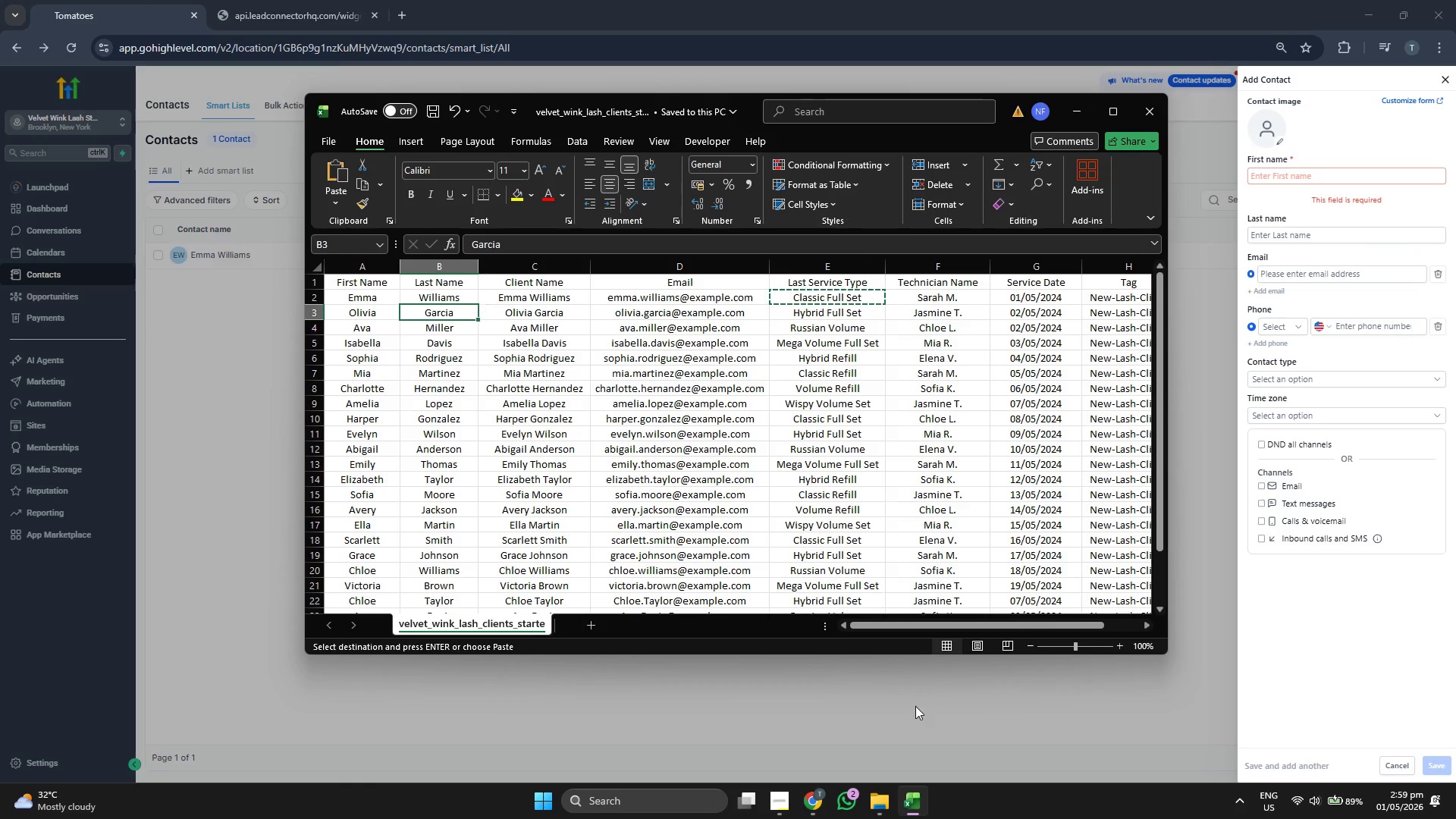 
key(ArrowRight)
 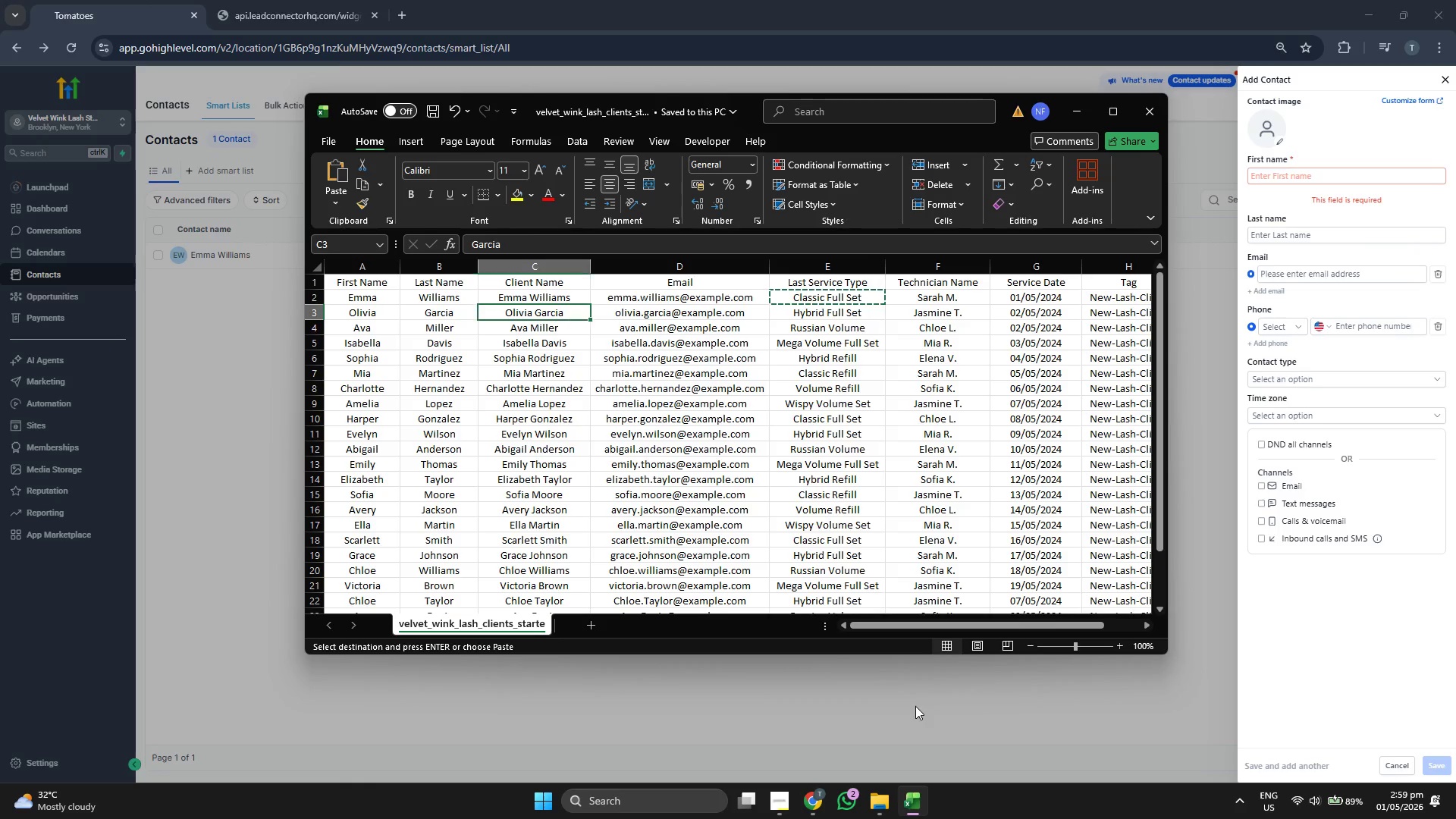 
key(ArrowRight)
 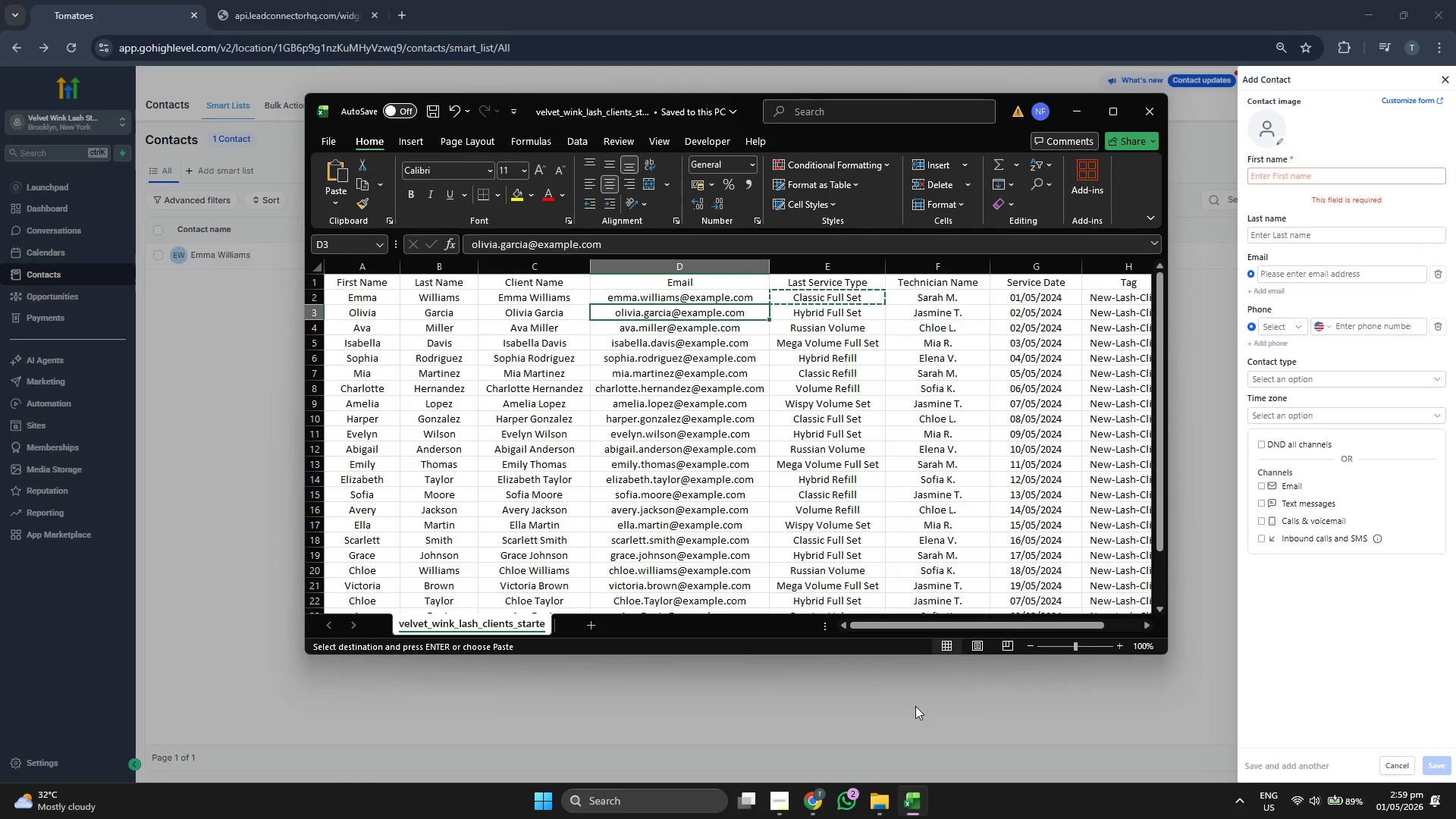 
key(ArrowLeft)
 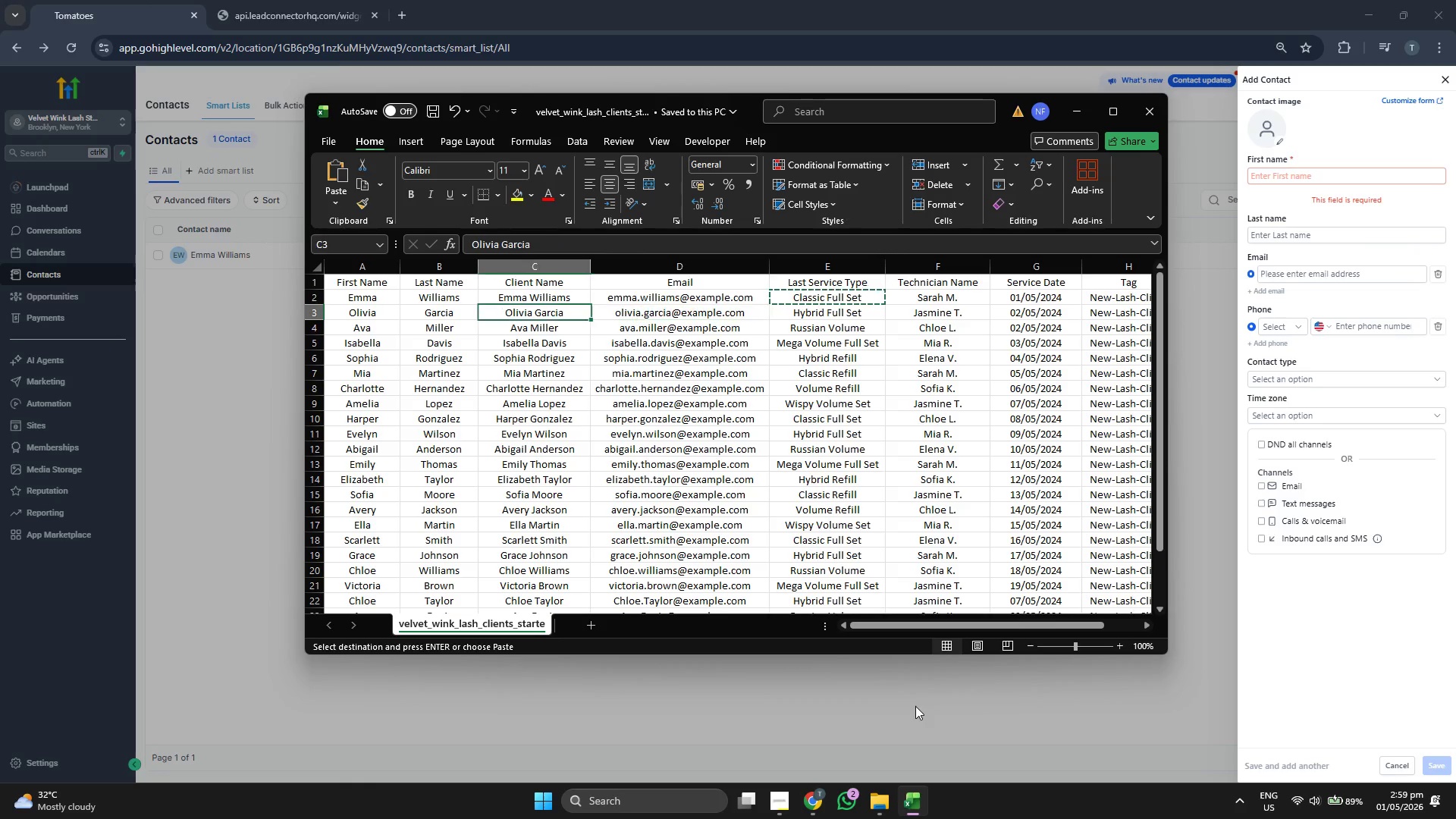 
key(ArrowLeft)
 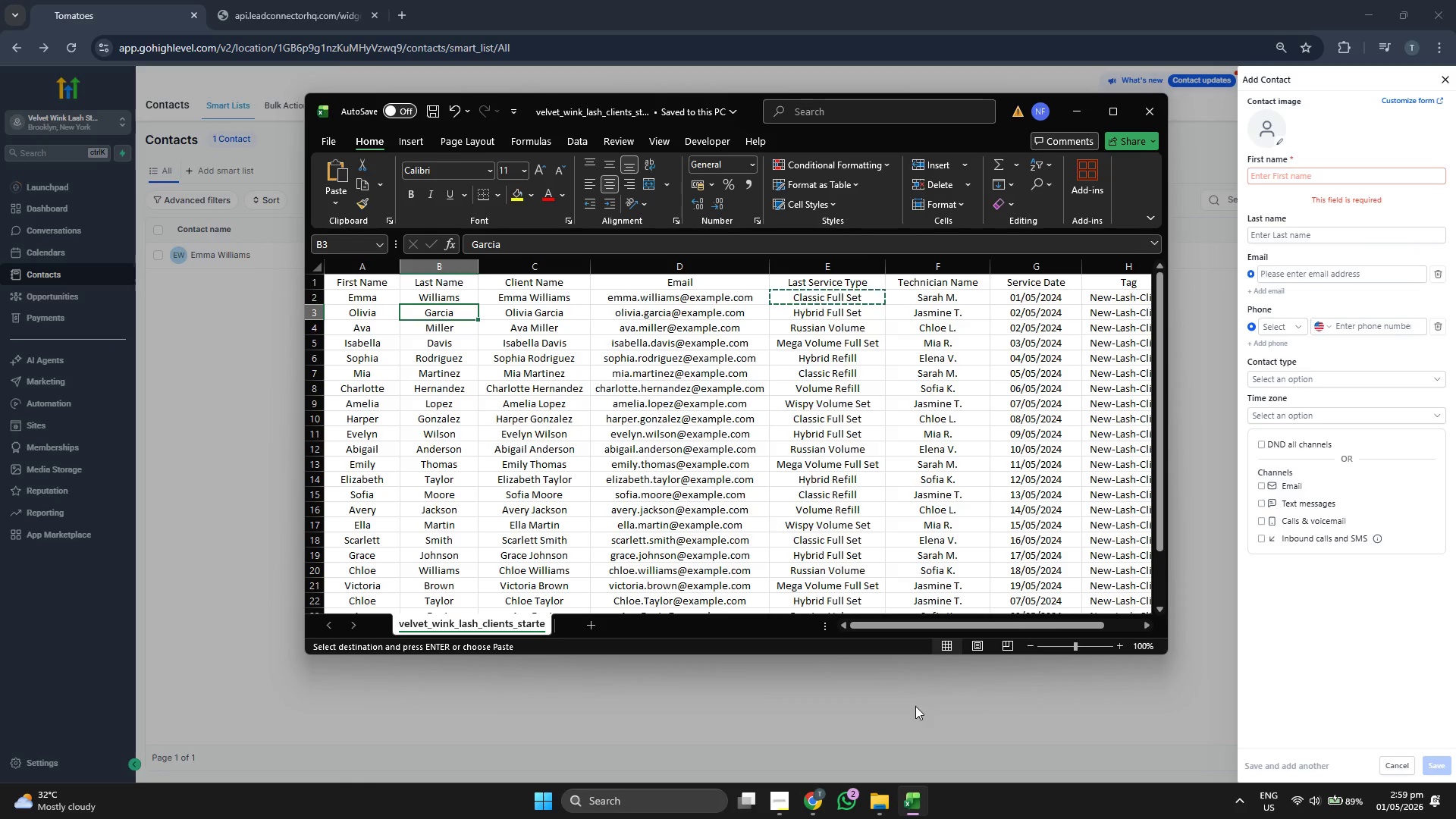 
key(ArrowRight)
 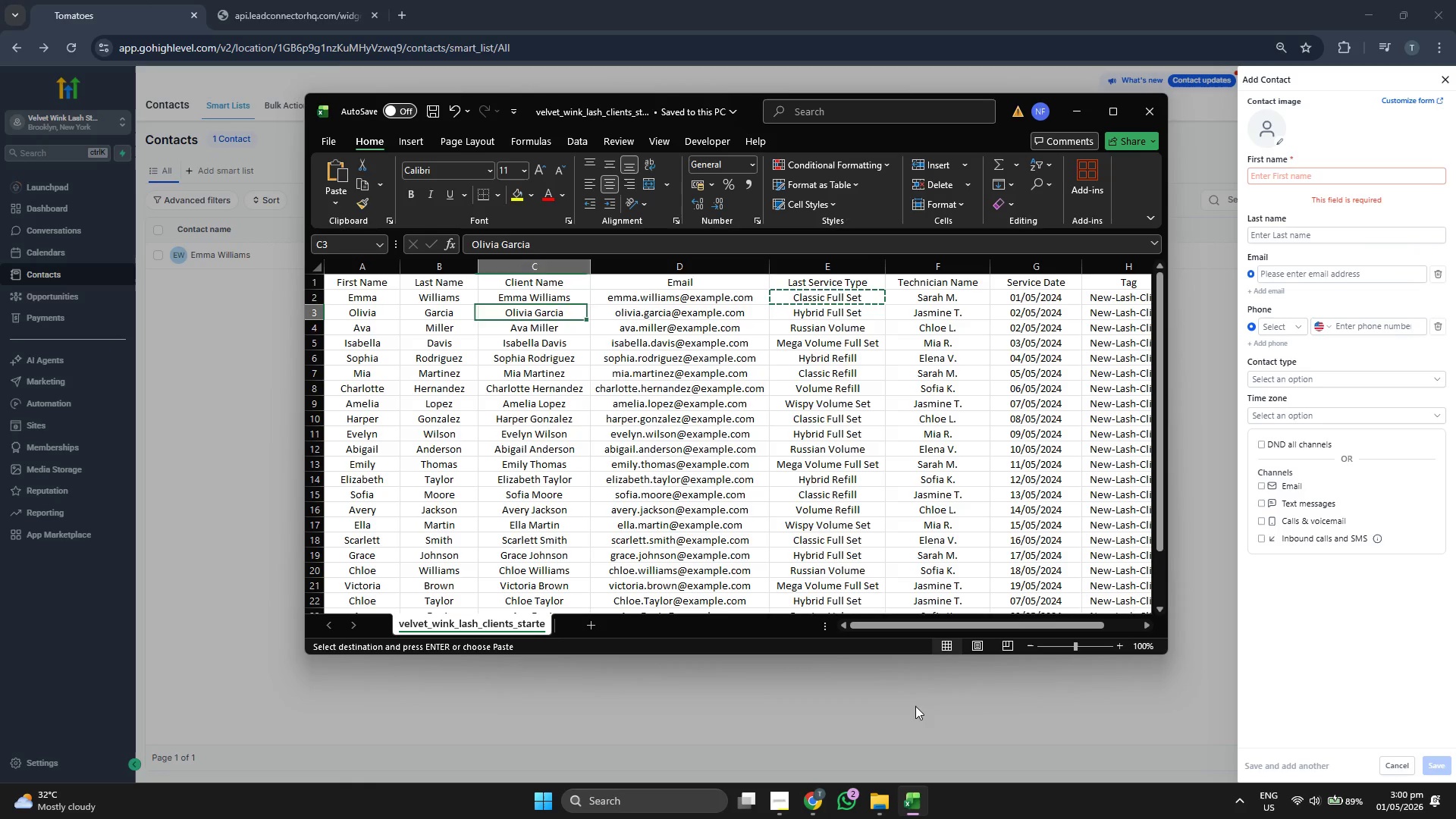 
key(ArrowRight)
 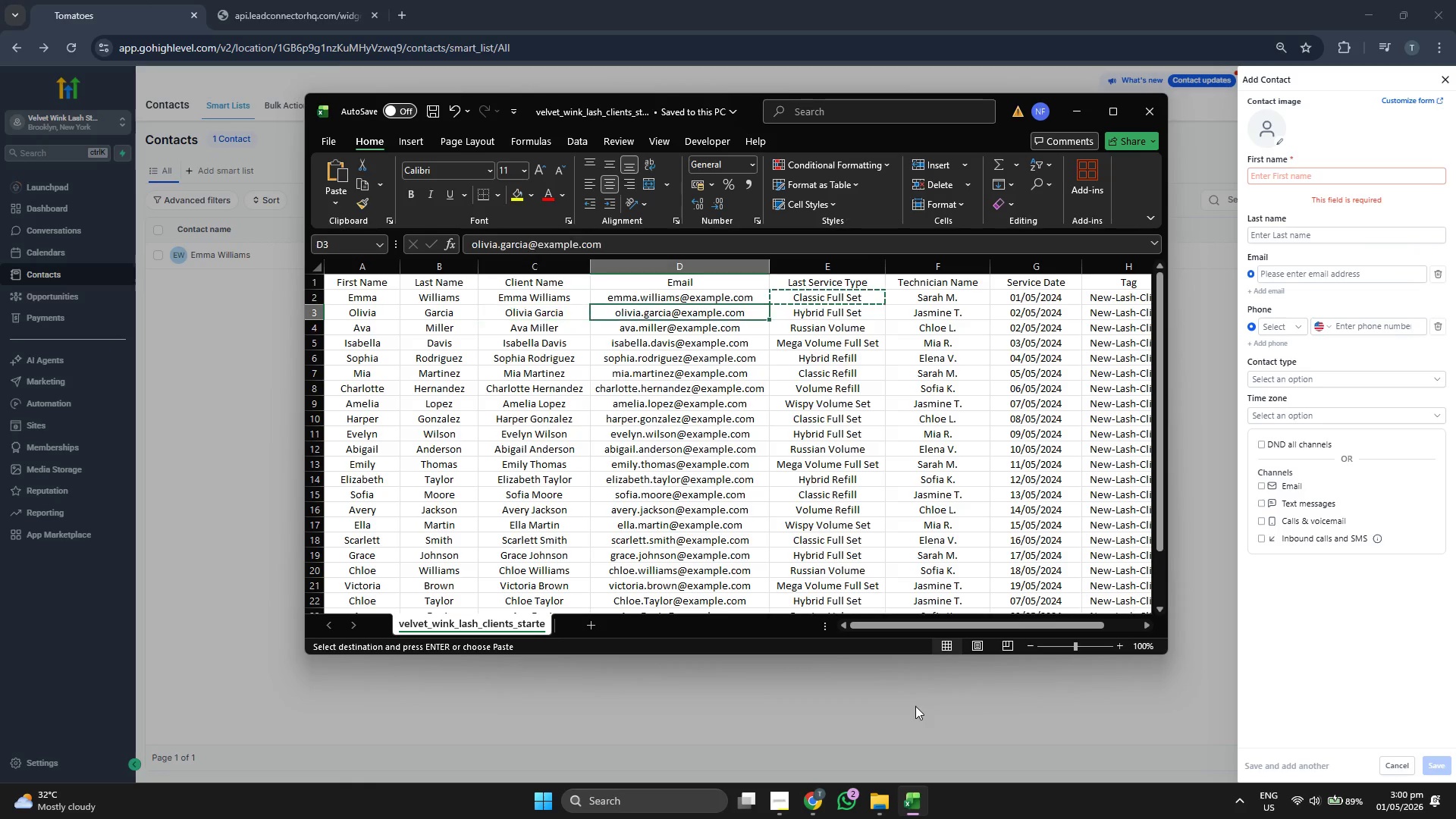 
key(Control+ControlLeft)
 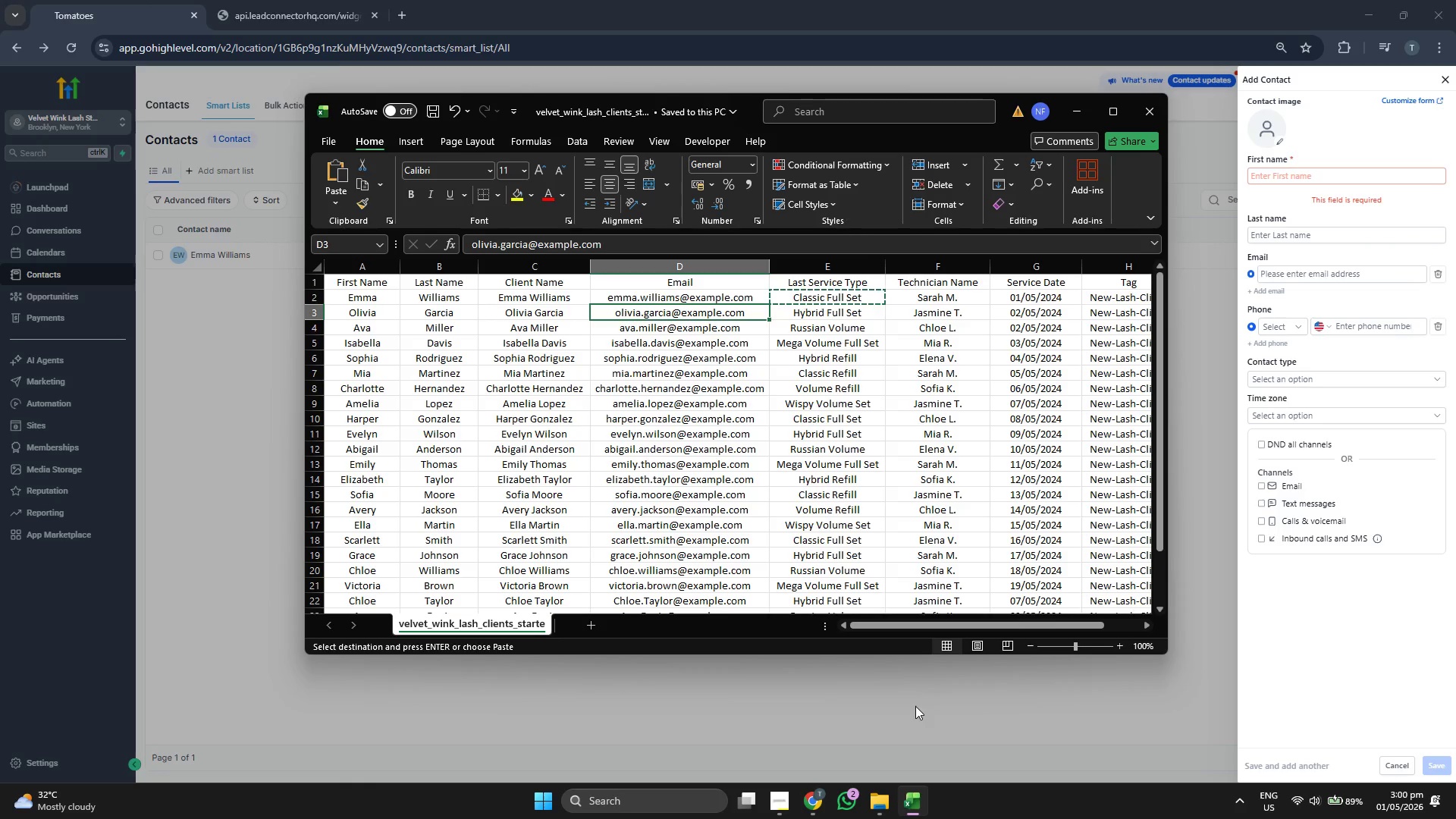 
key(Control+C)
 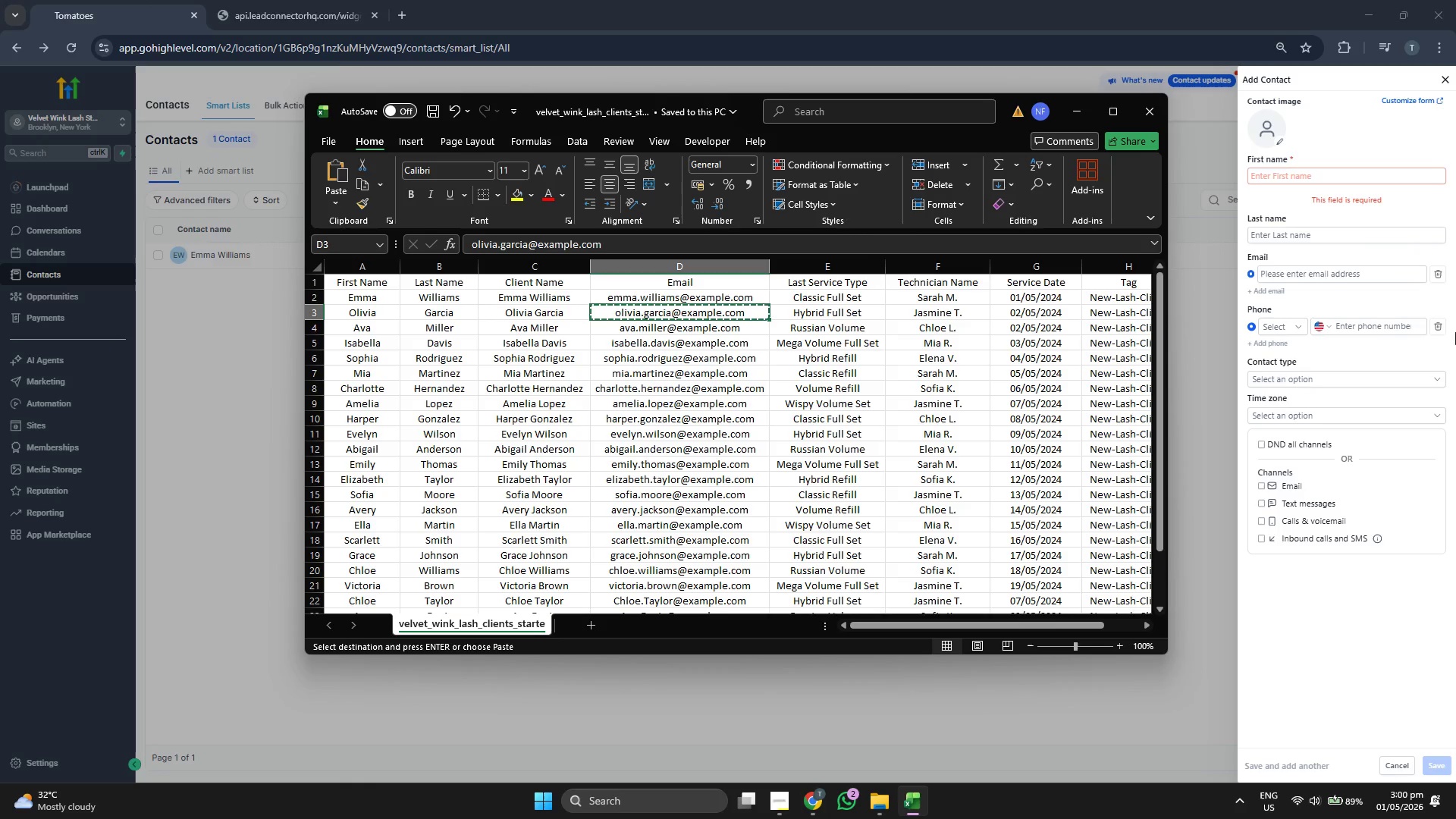 
left_click([1319, 275])
 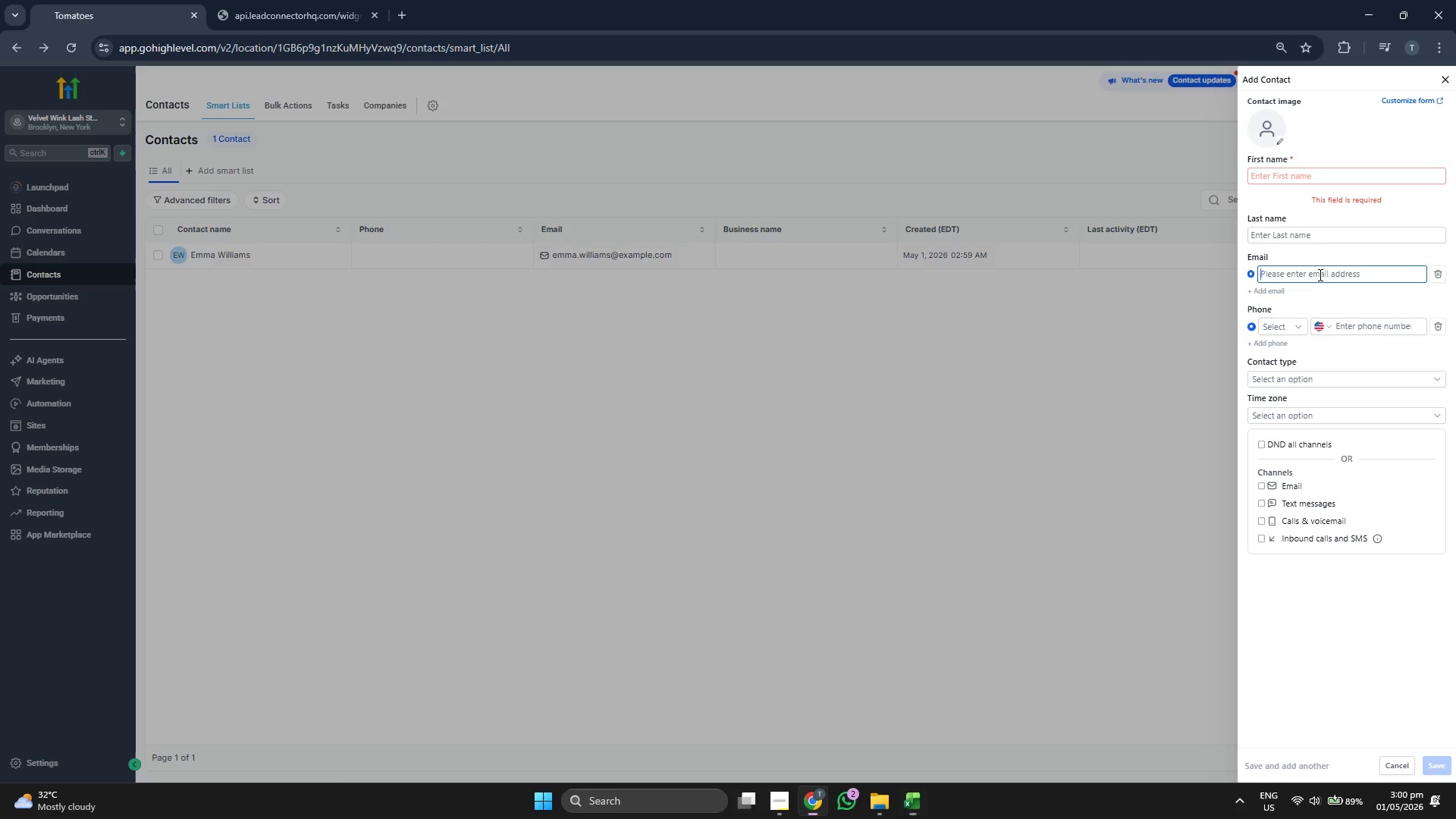 
key(Control+ControlLeft)
 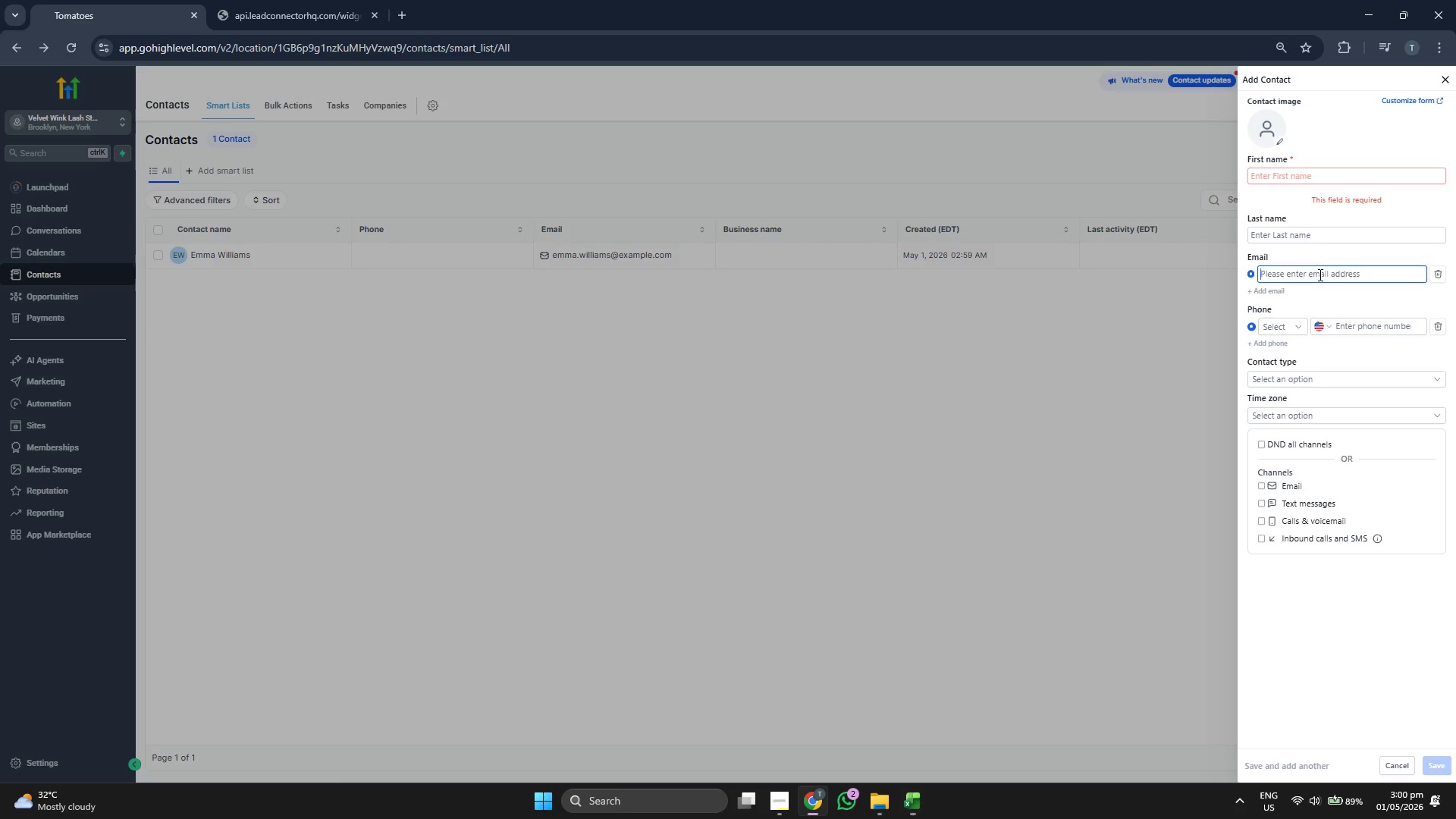 
key(Control+V)
 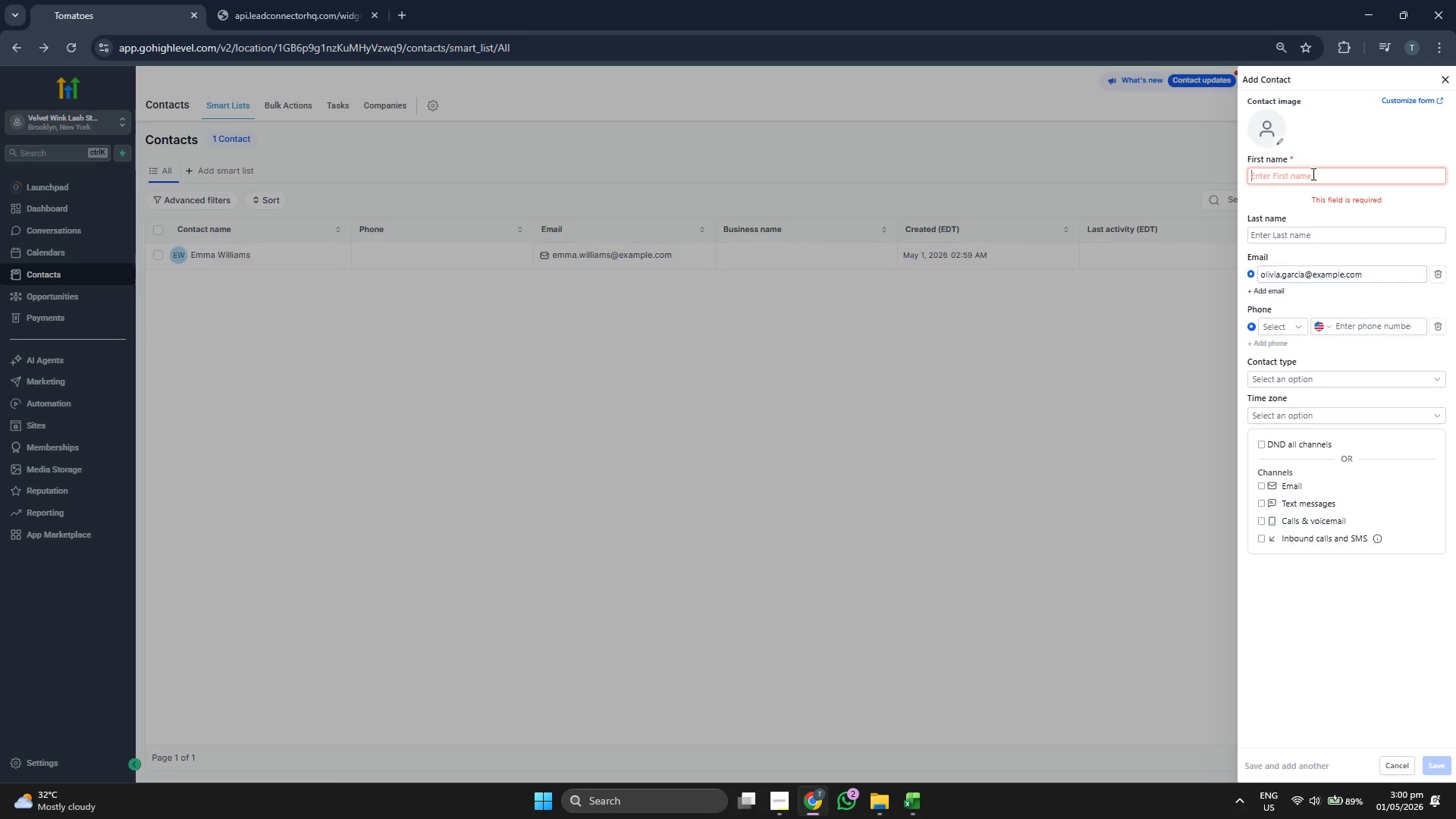 
type(Olivia )
key(Backspace)
key(Tab)
type(Garcia)
 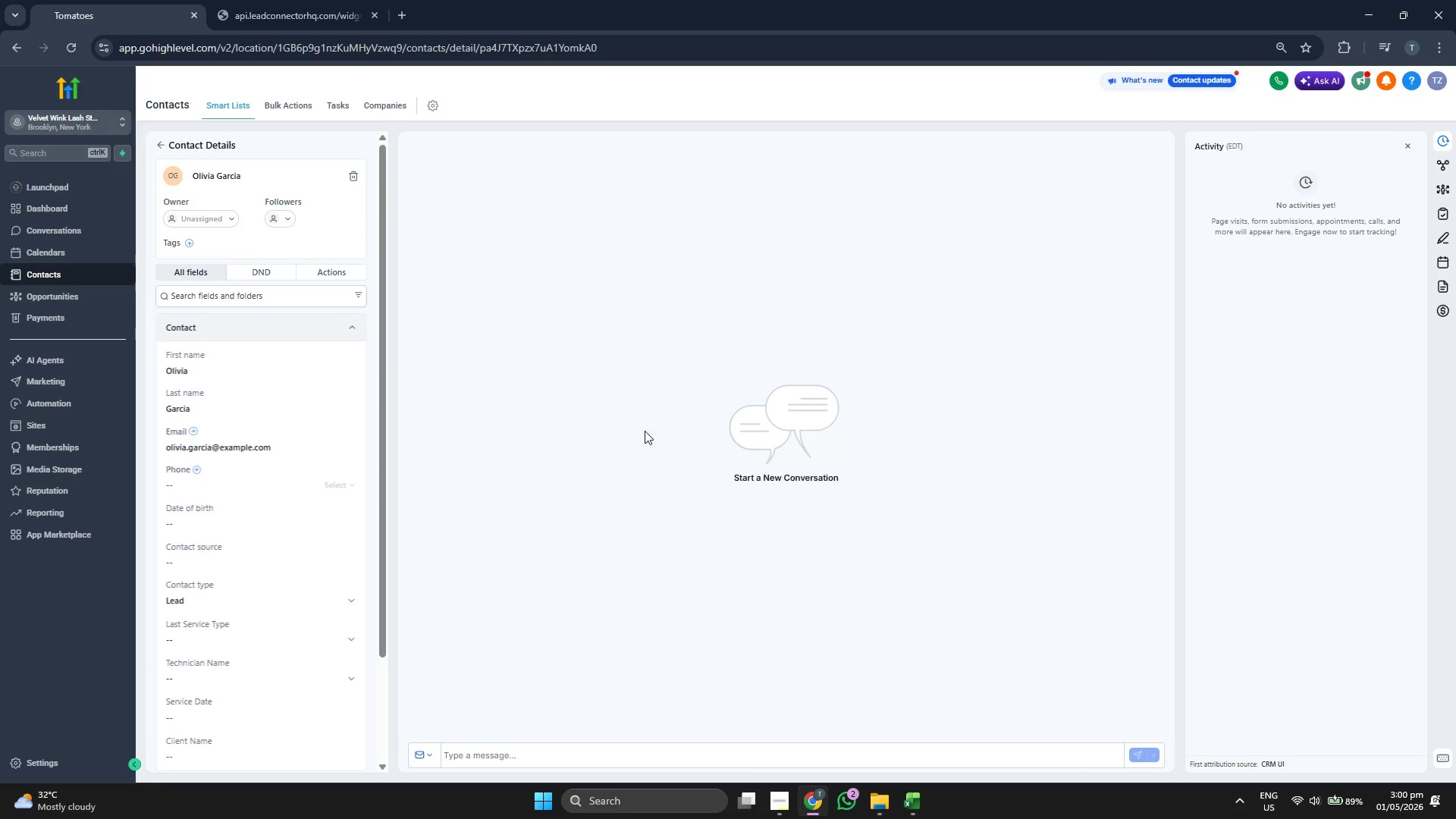 
wait(7.75)
 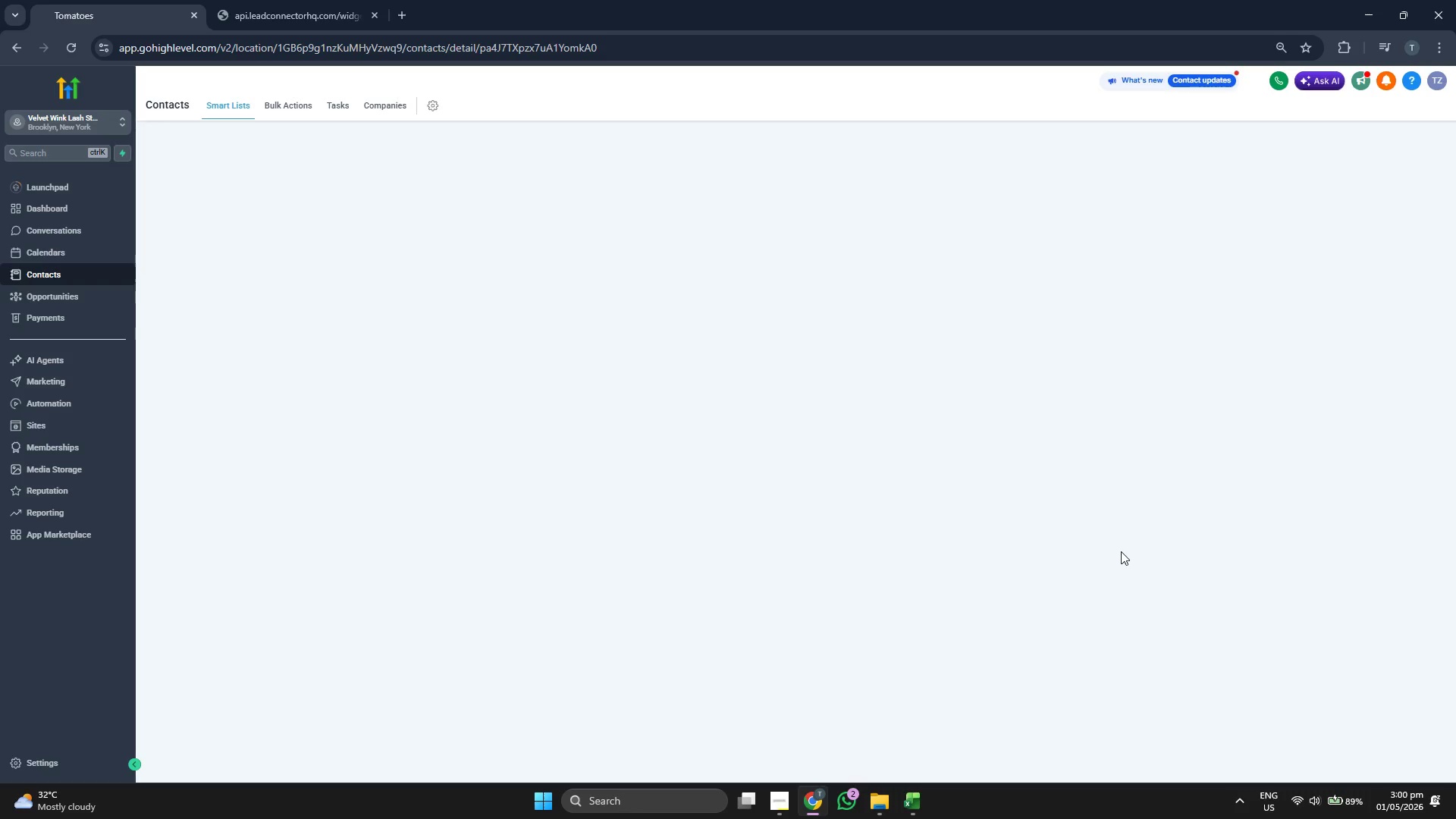 
double_click([185, 240])
 